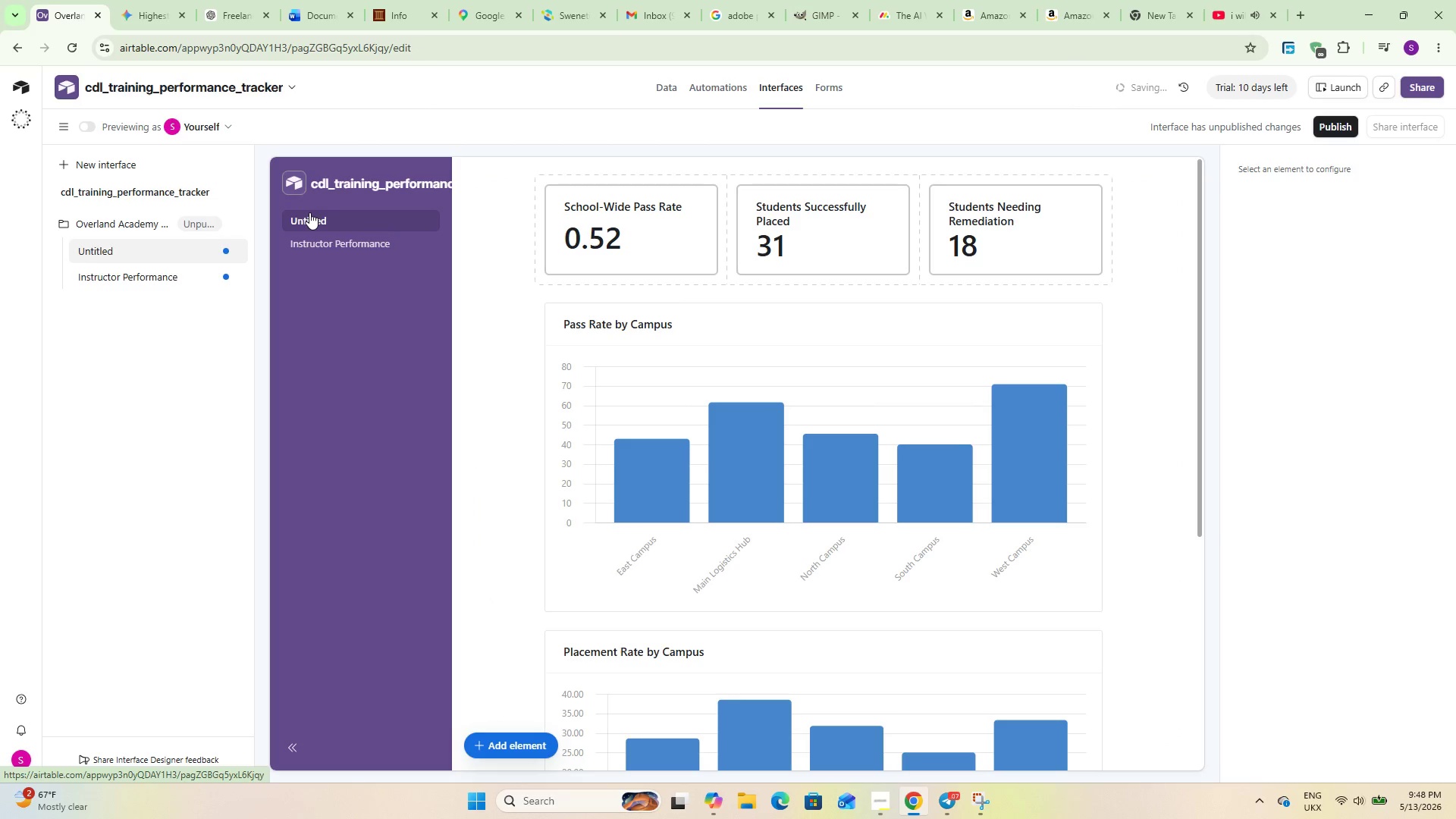 
wait(8.58)
 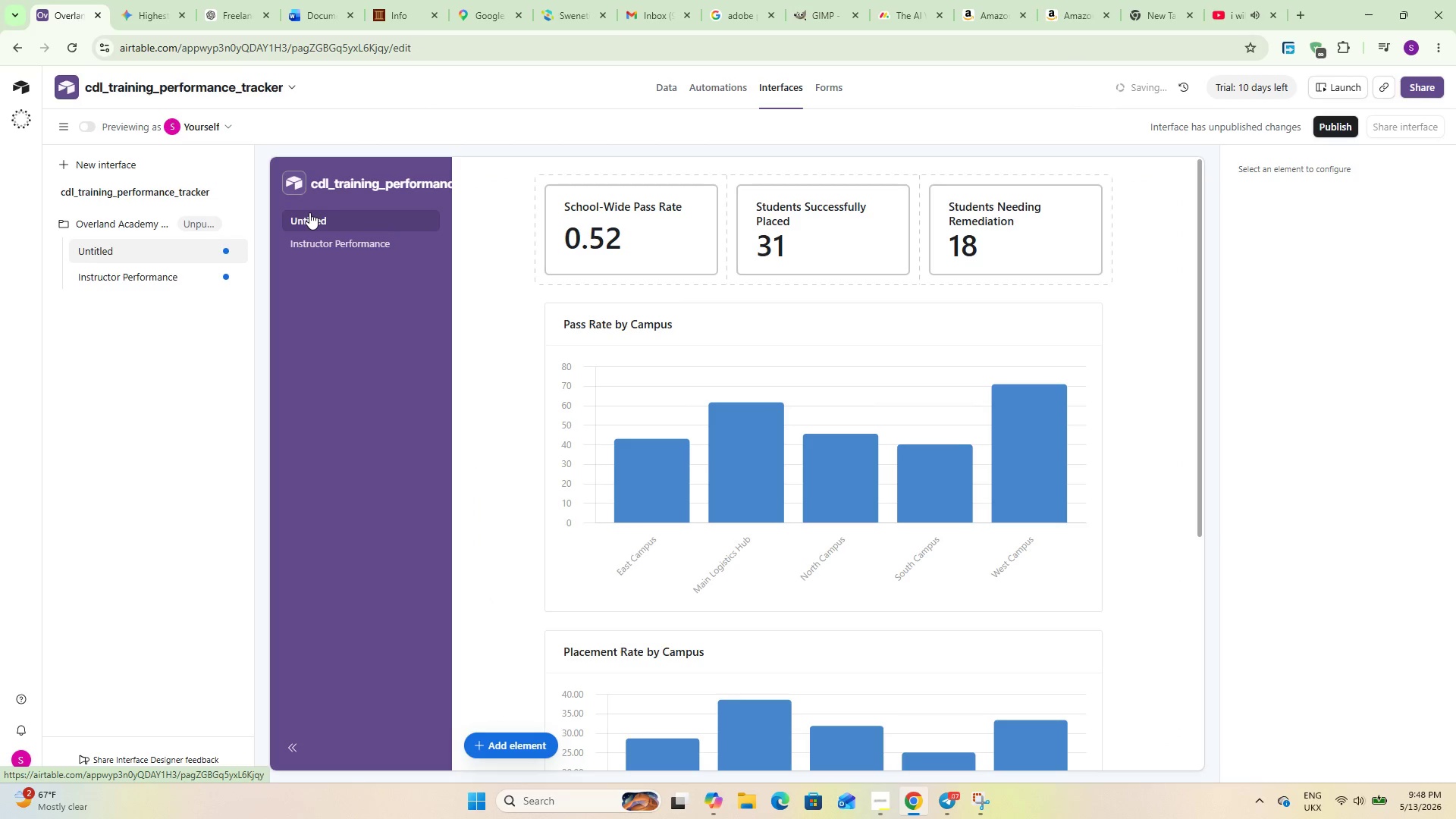 
double_click([309, 212])
 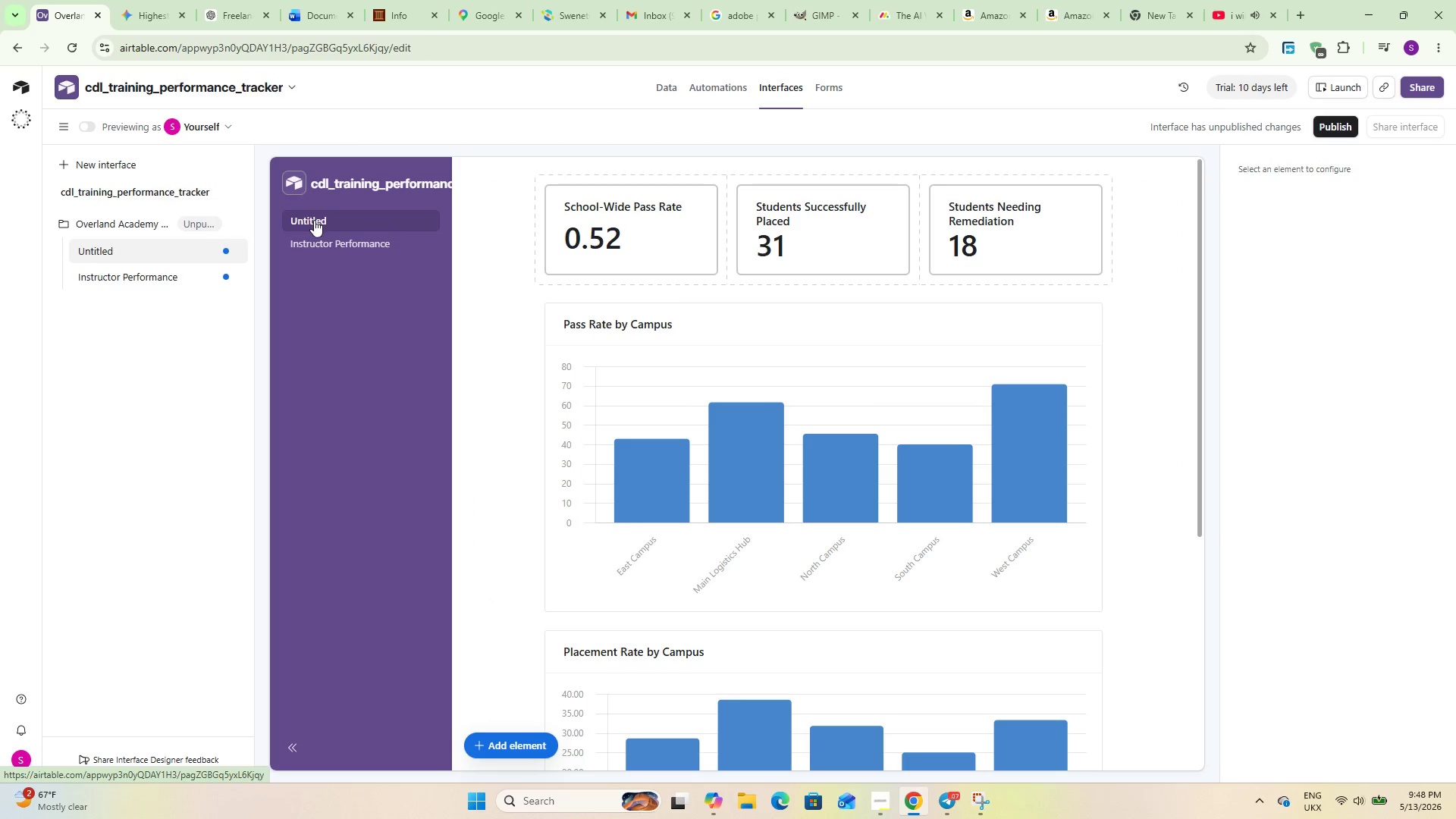 
double_click([314, 220])
 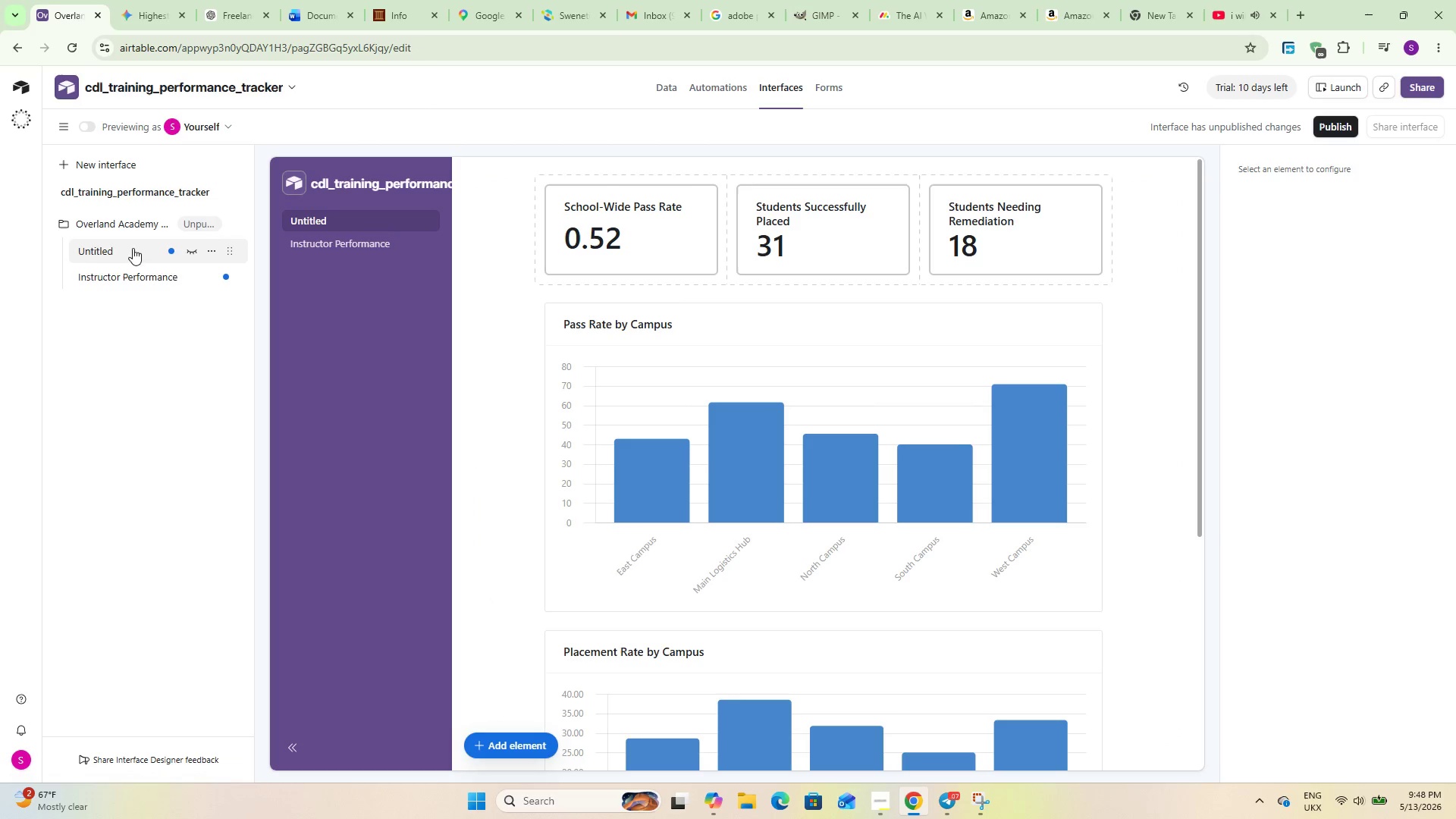 
double_click([117, 245])
 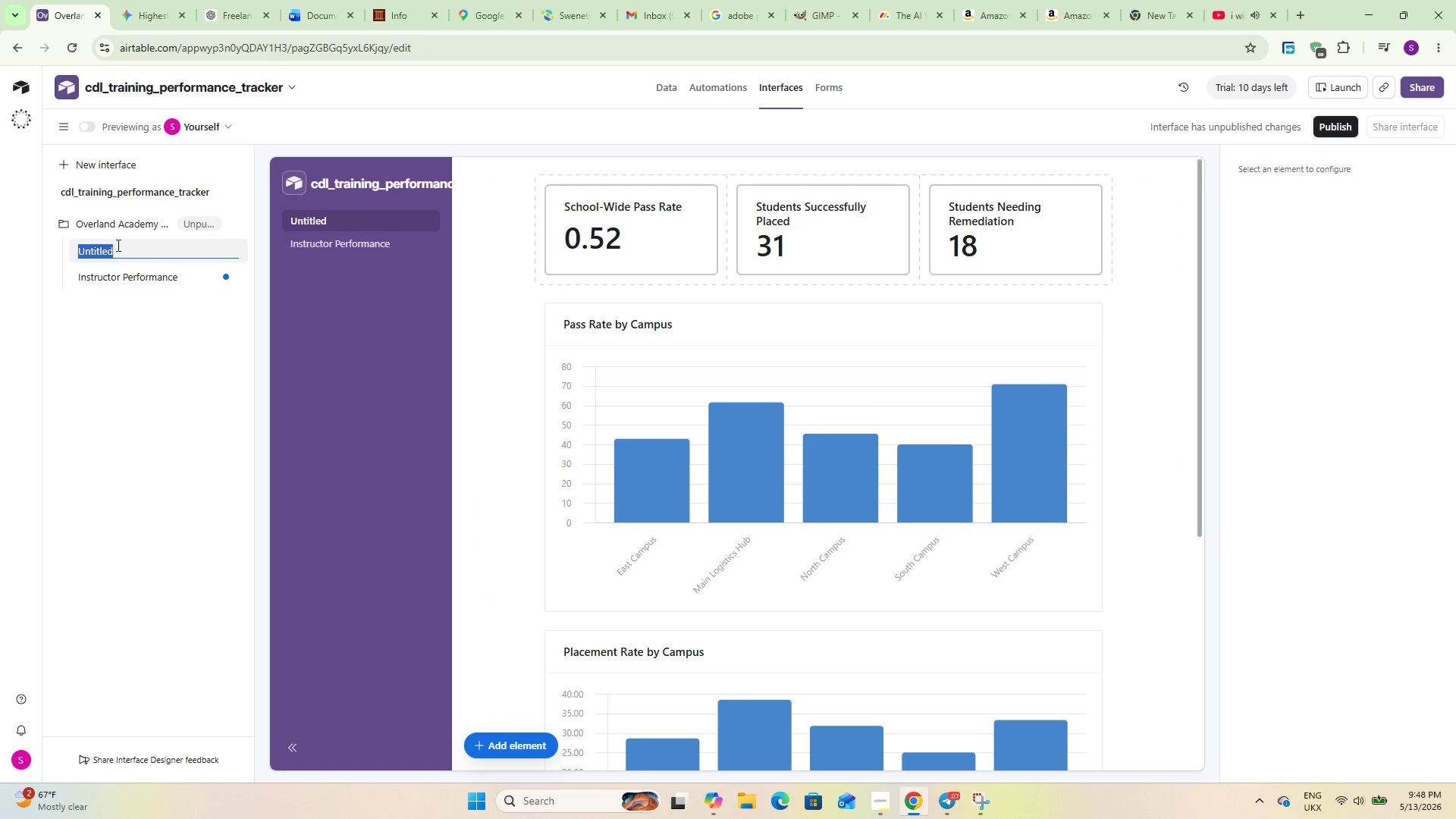 
type(Executivr )
key(Backspace)
type(e)
key(Backspace)
key(Backspace)
type(e Summary)
 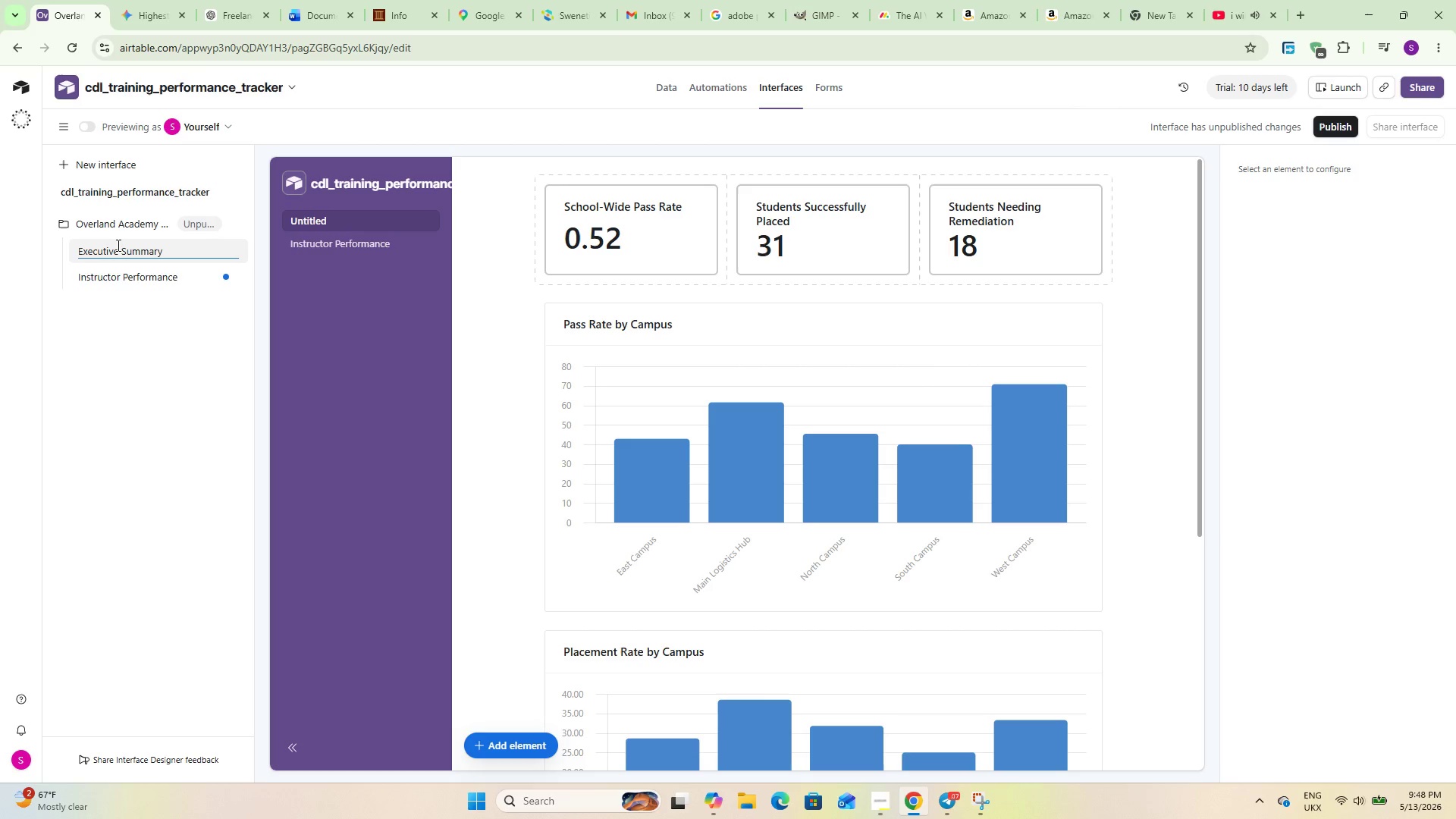 
left_click([140, 405])
 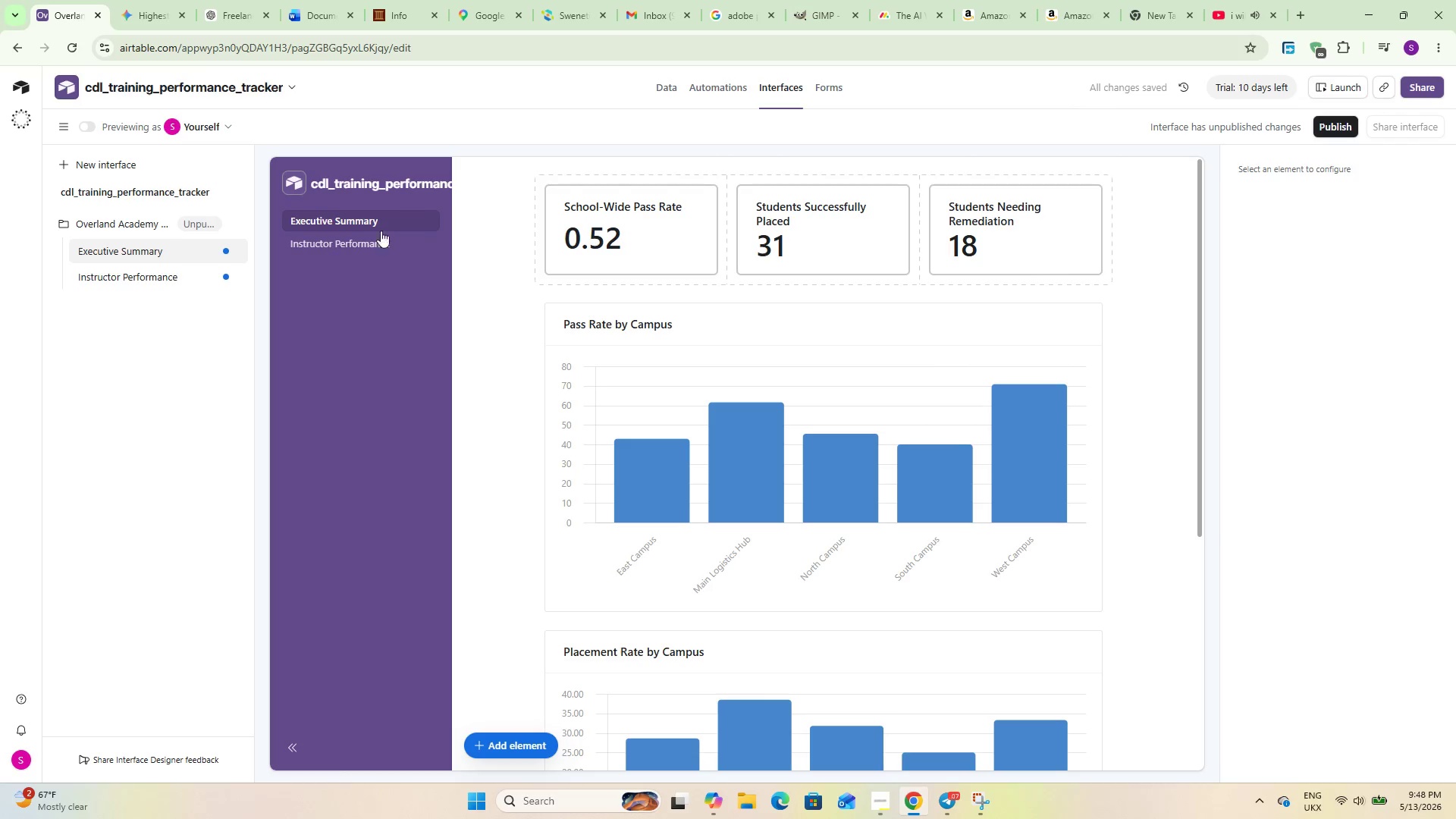 
left_click([352, 244])
 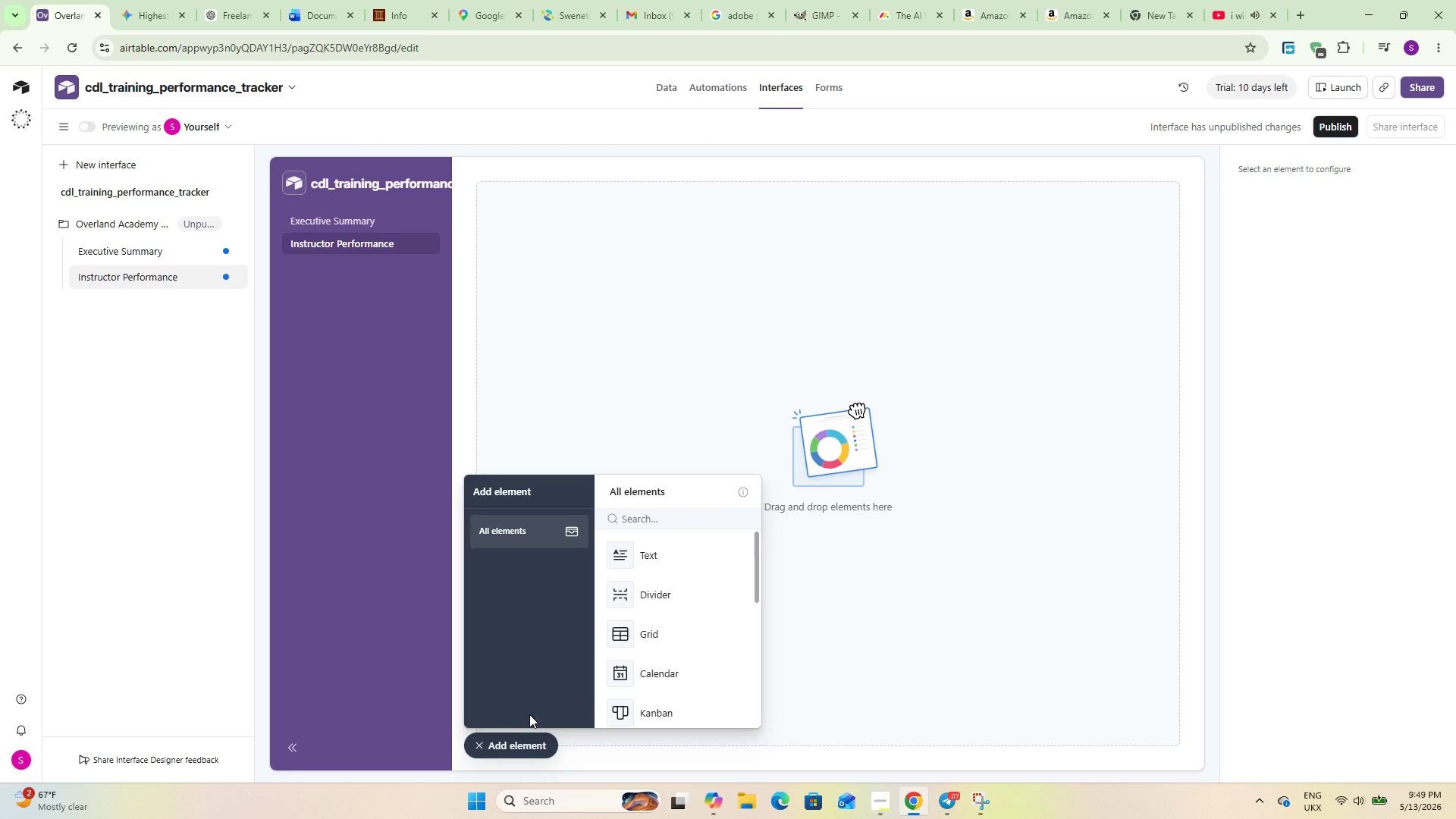 
wait(12.72)
 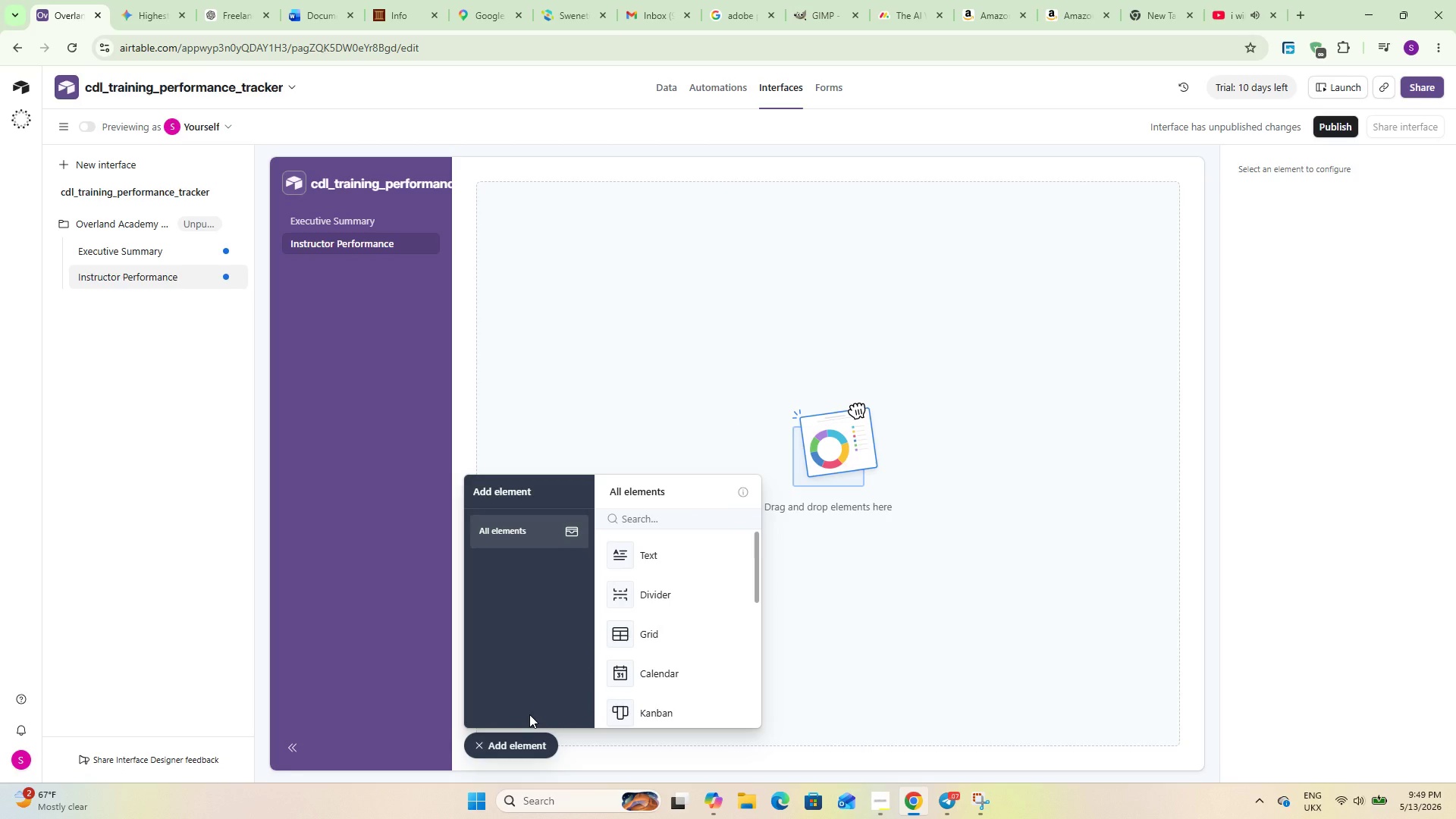 
left_click([655, 520])
 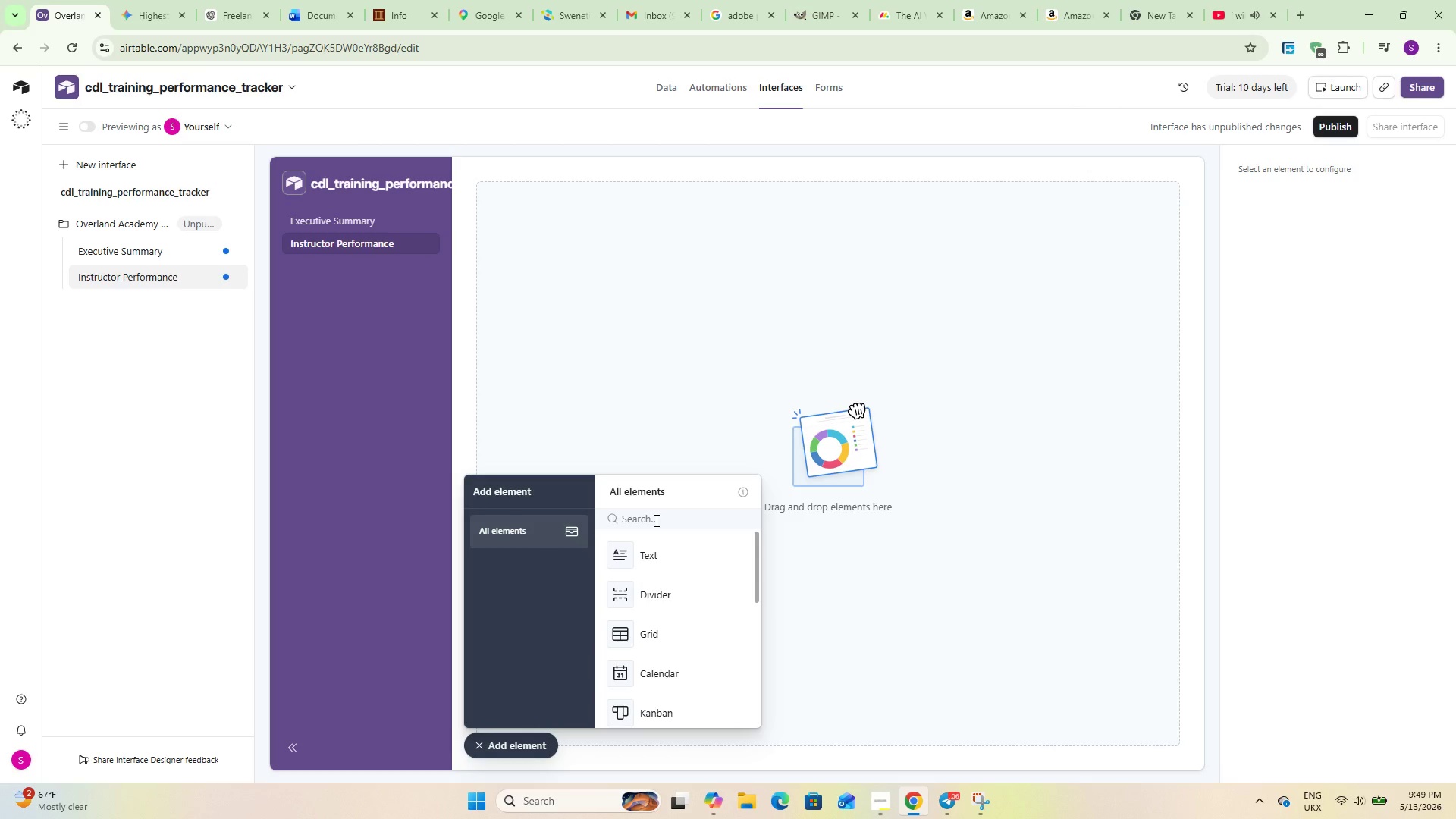 
type(gr)
 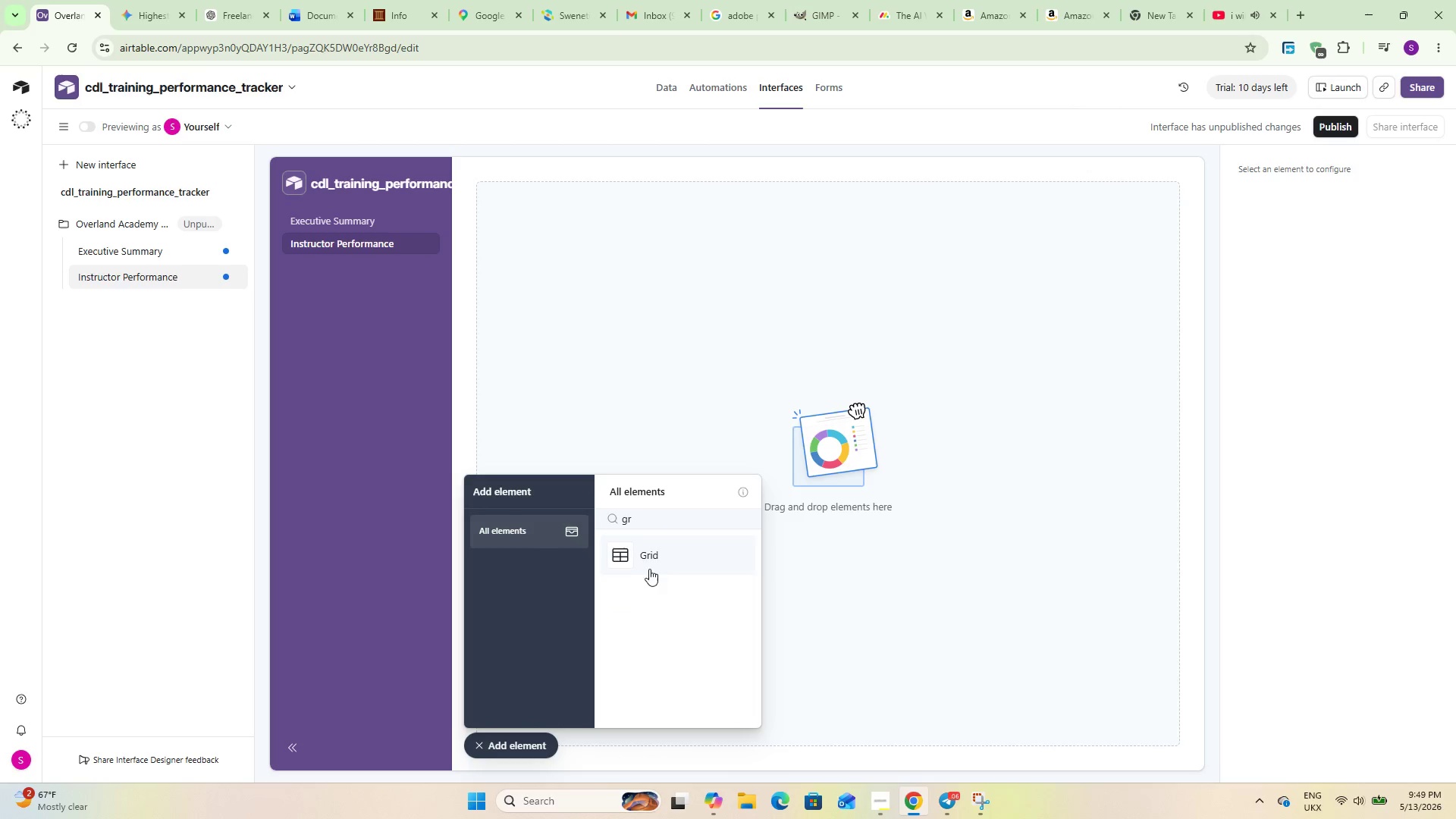 
left_click([654, 553])
 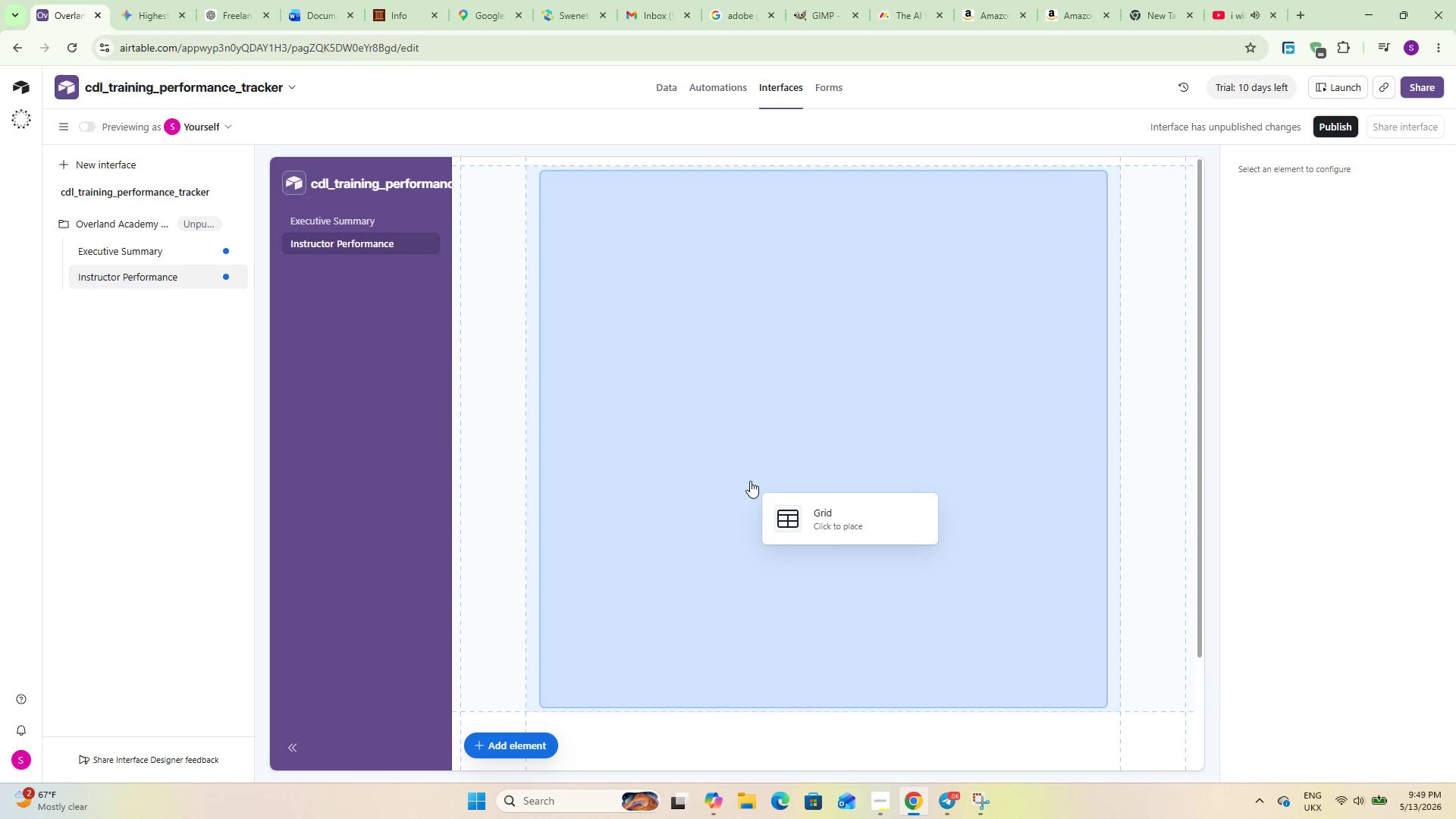 
left_click([750, 481])
 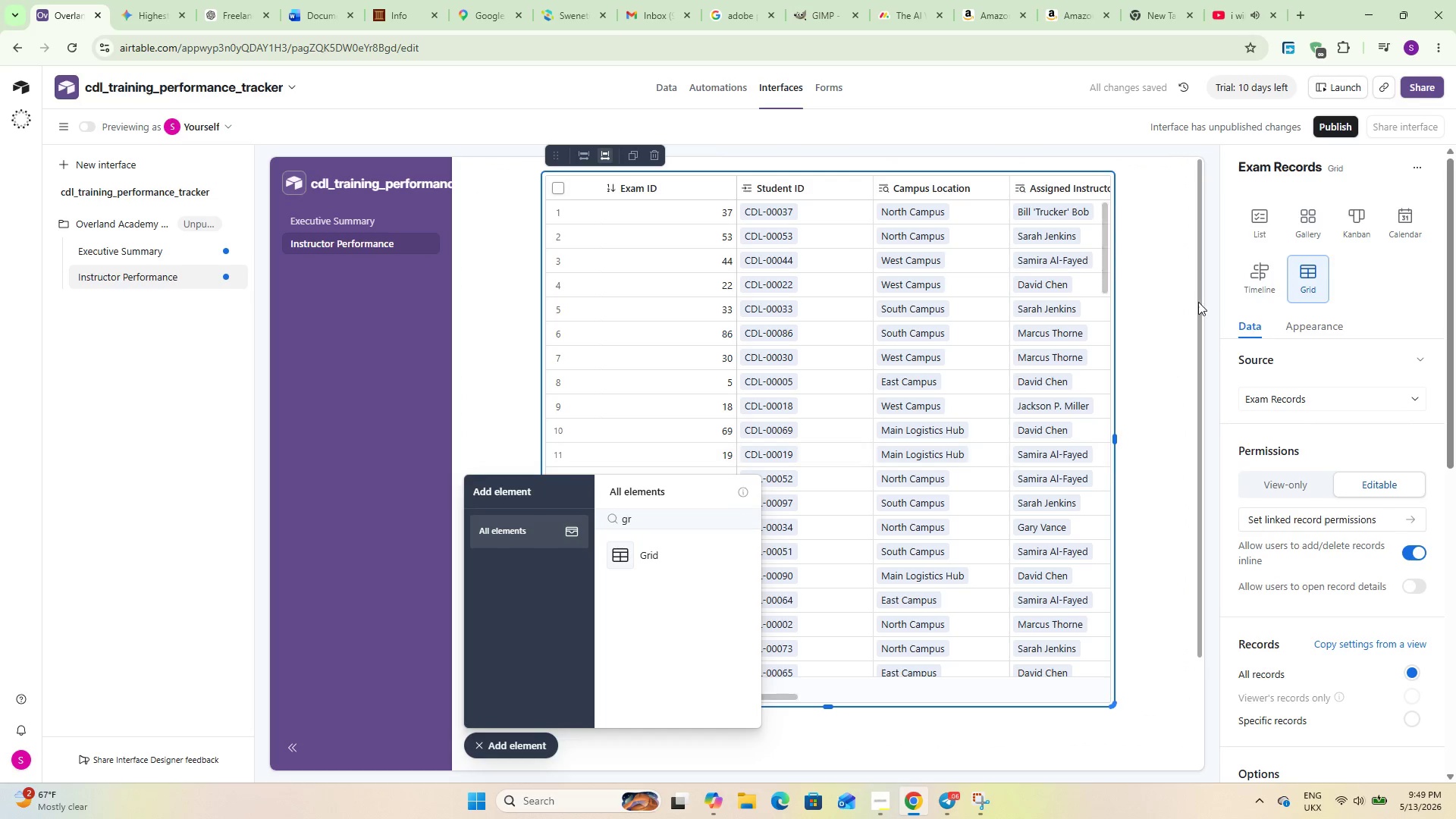 
wait(5.59)
 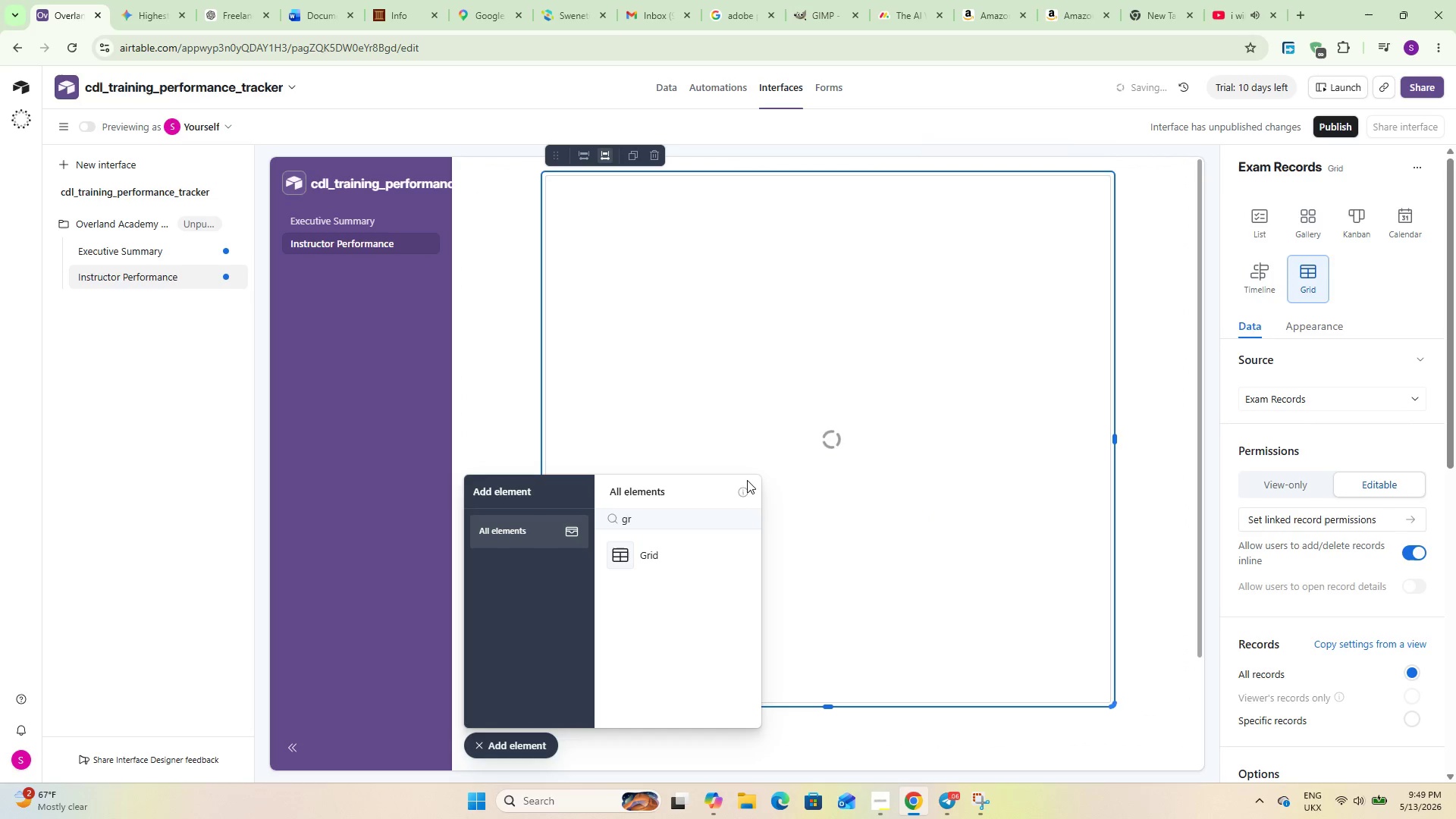 
left_click([1364, 166])
 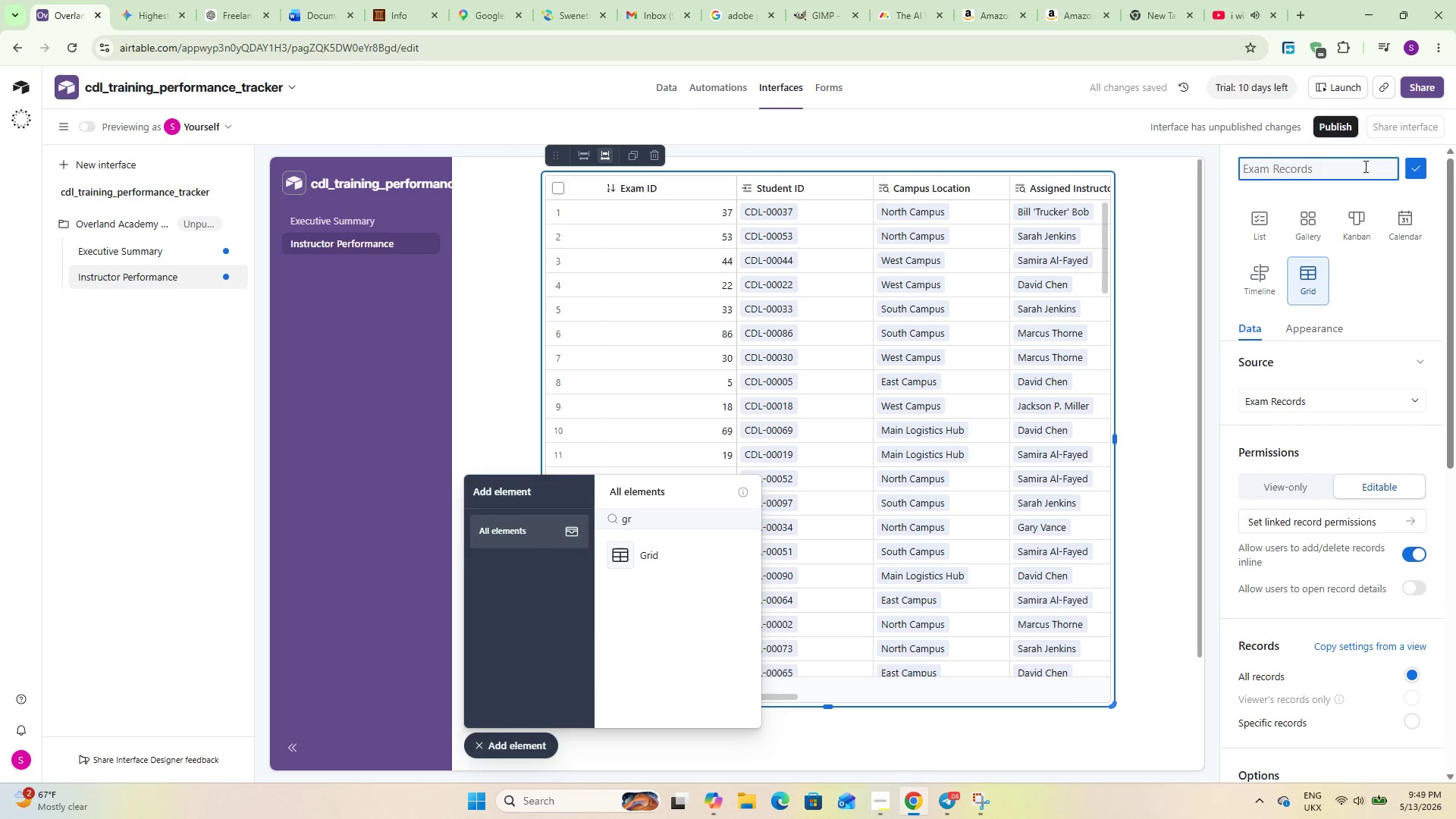 
type(Instructor Performance Summs)
key(Backspace)
type(ary)
 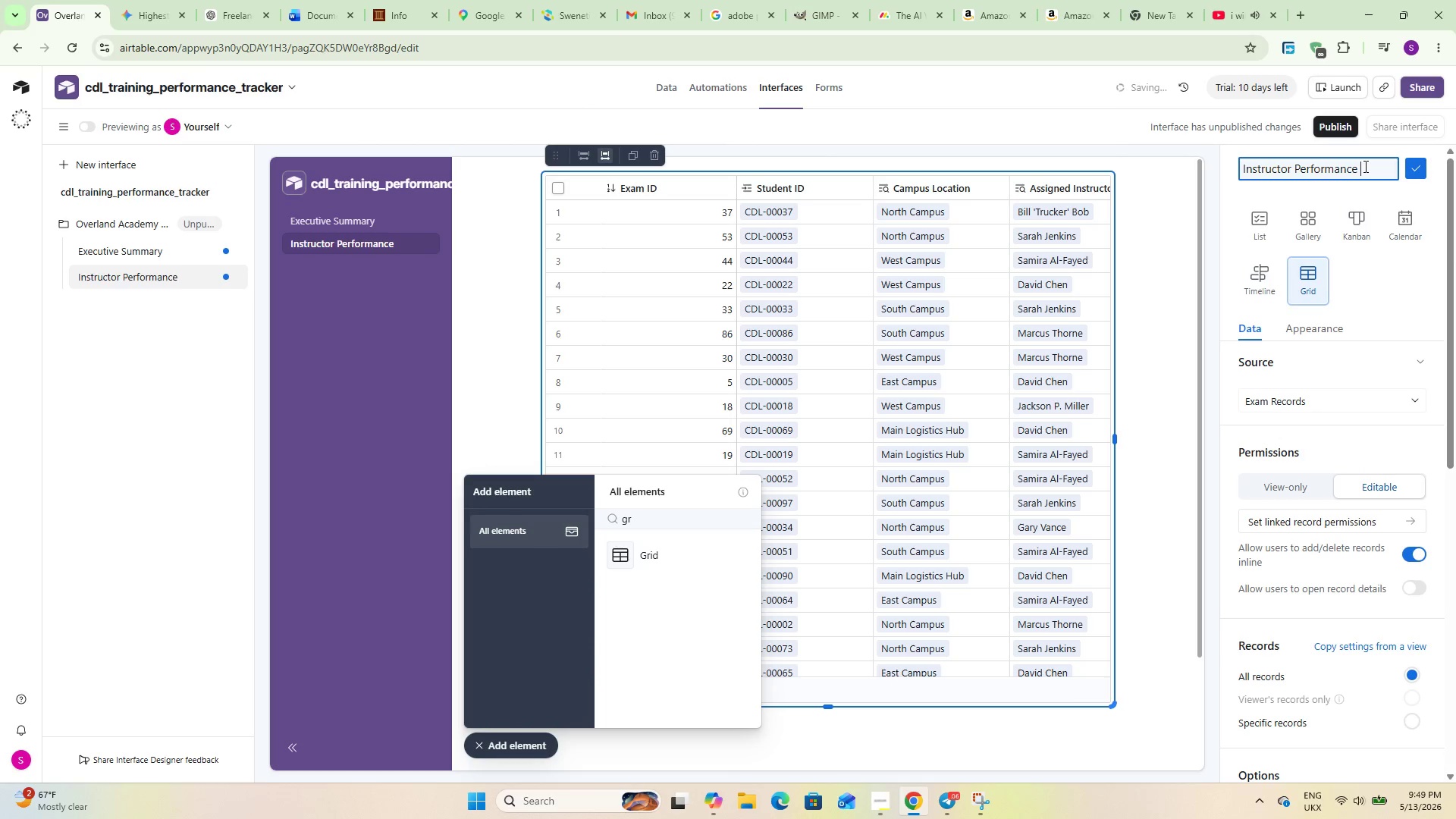 
wait(6.08)
 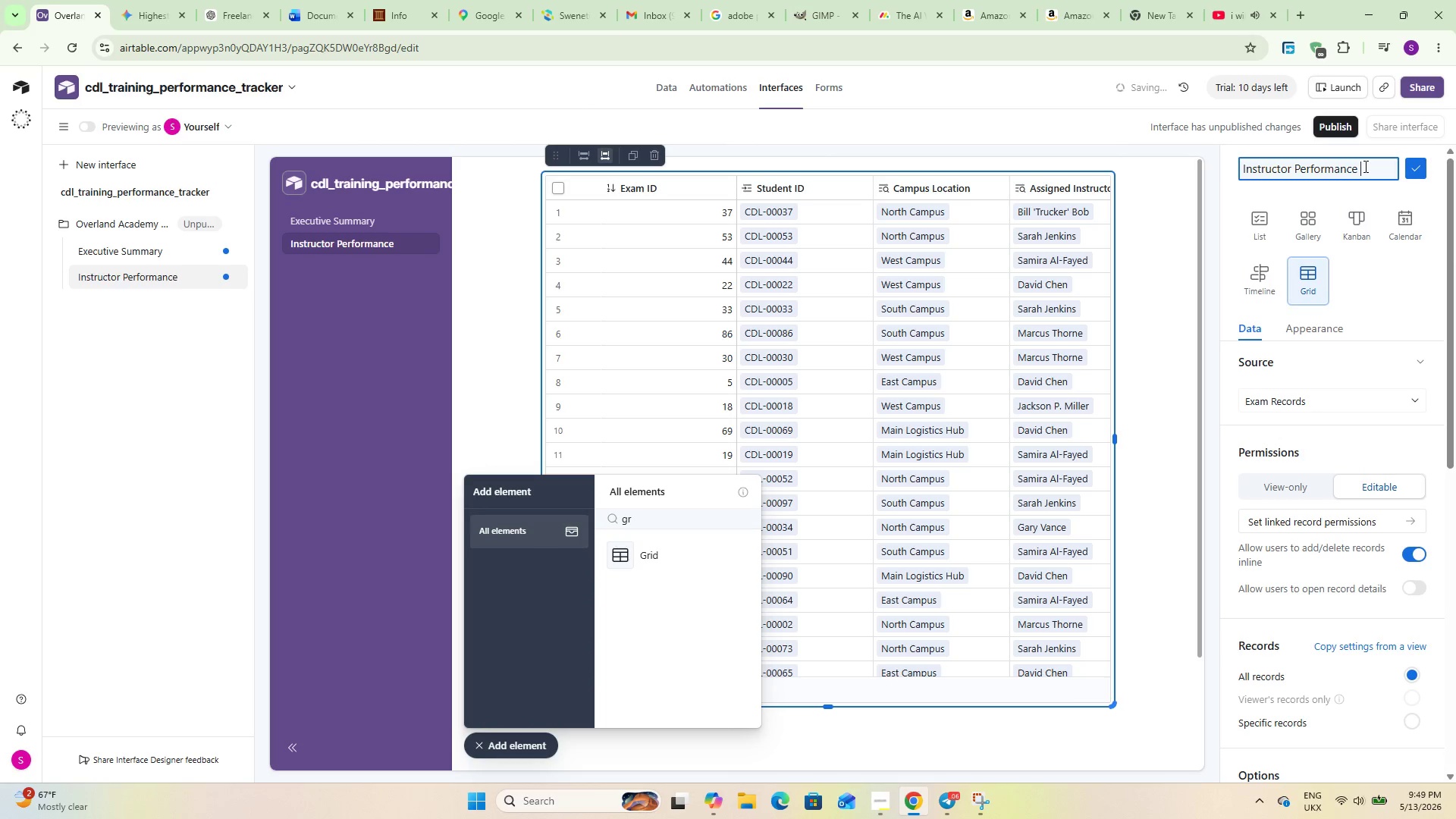 
left_click([1413, 173])
 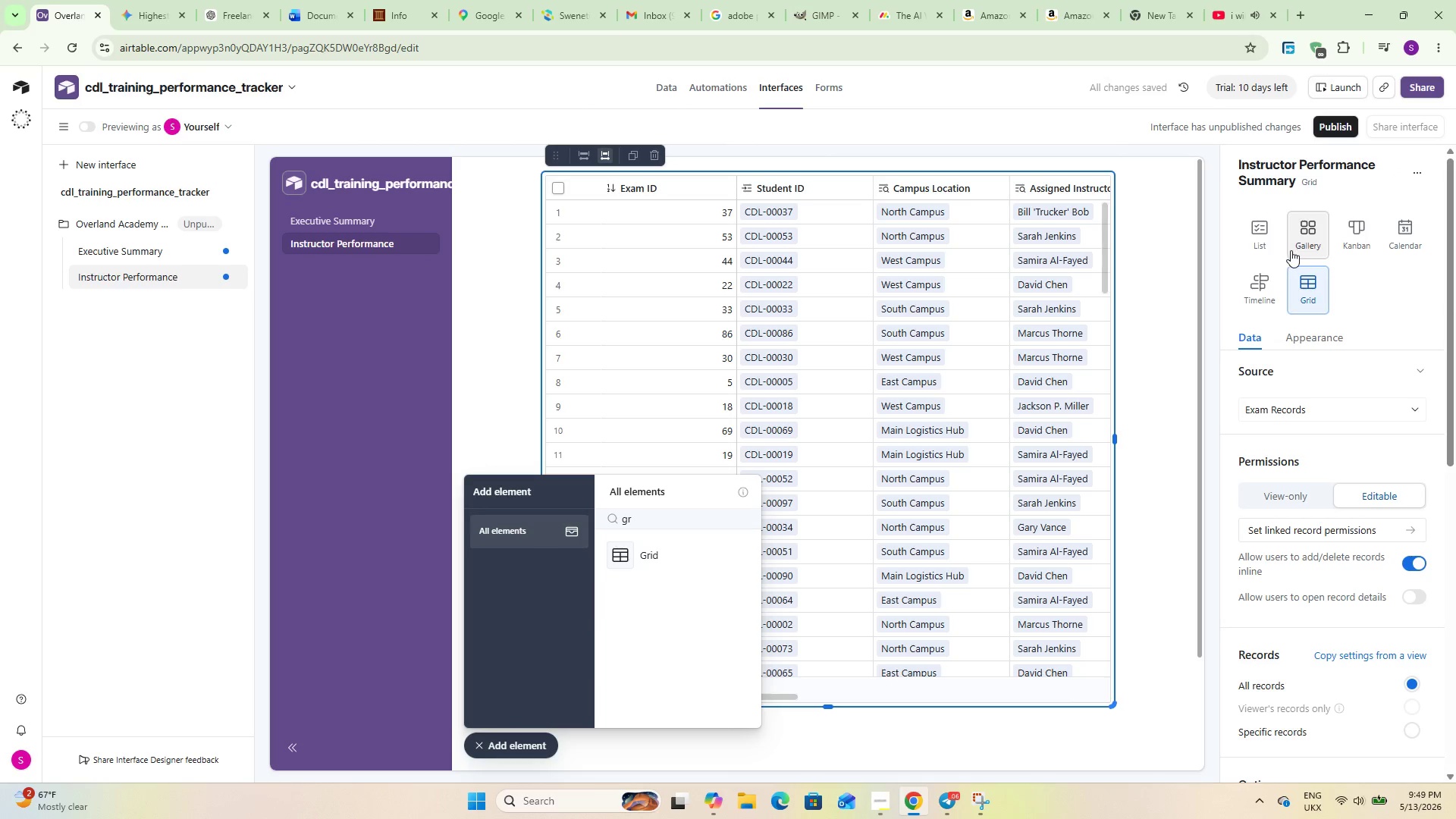 
wait(5.03)
 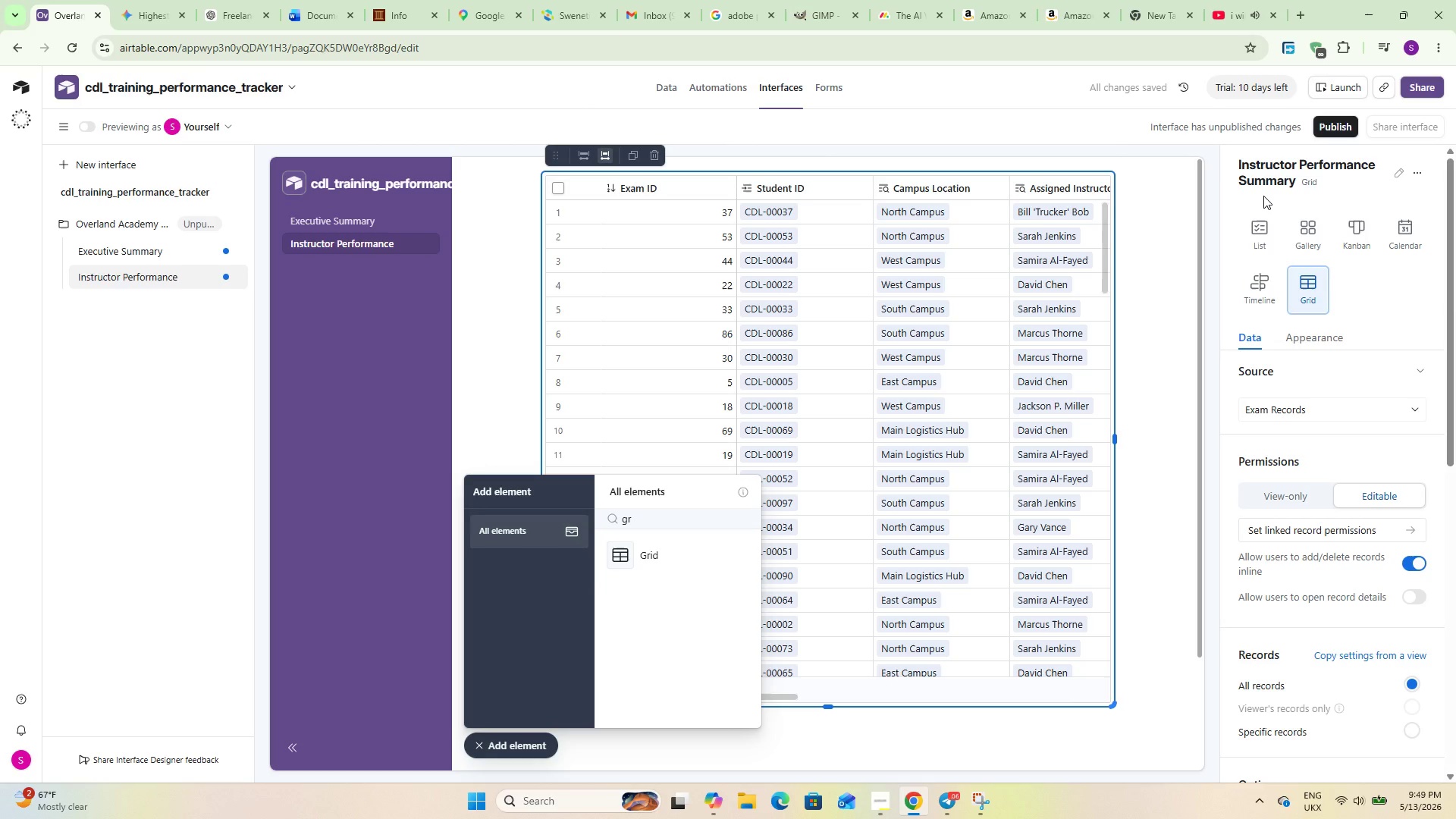 
scroll: coordinate [1349, 502], scroll_direction: down, amount: 2.0
 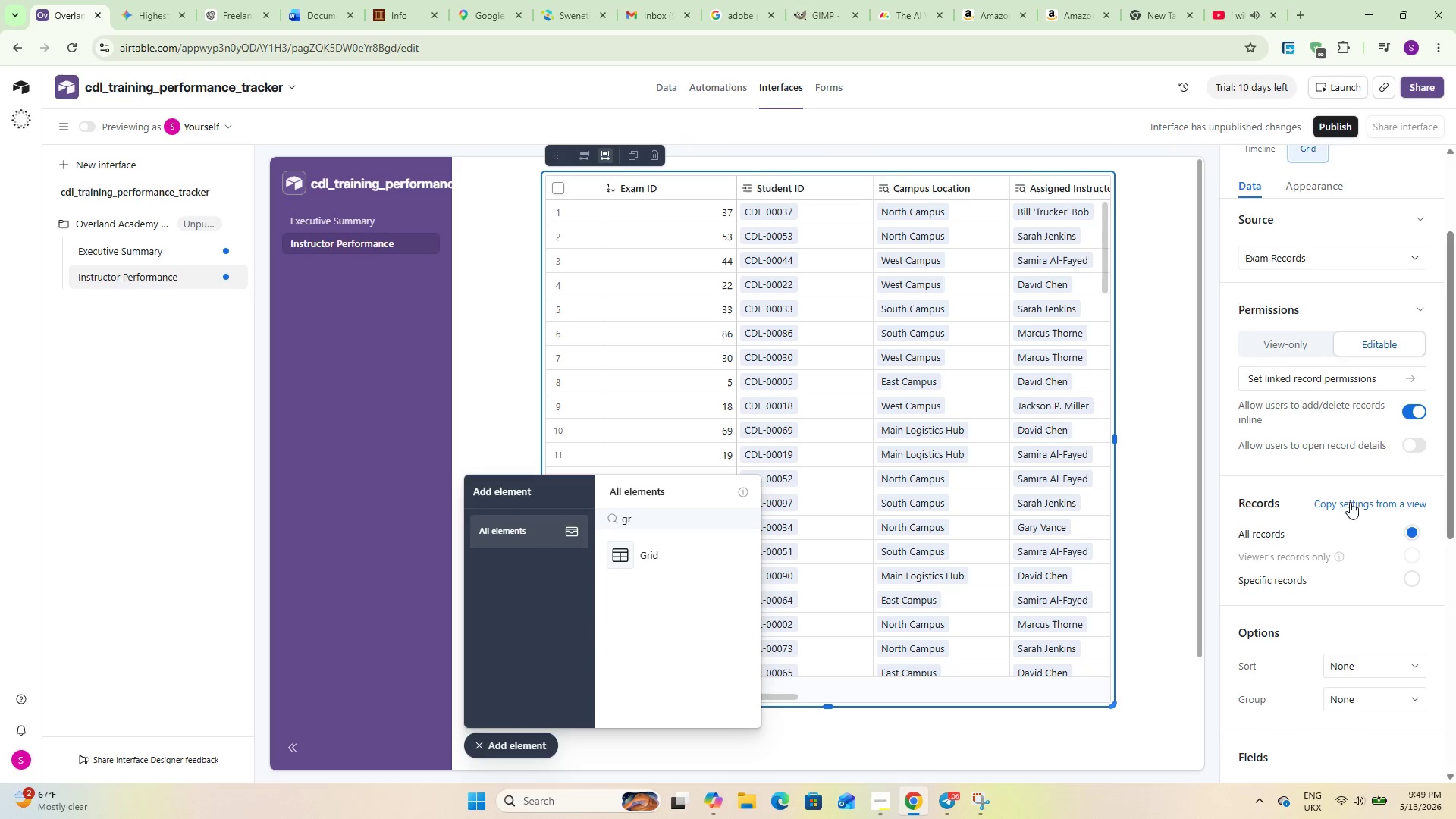 
left_click([1350, 502])
 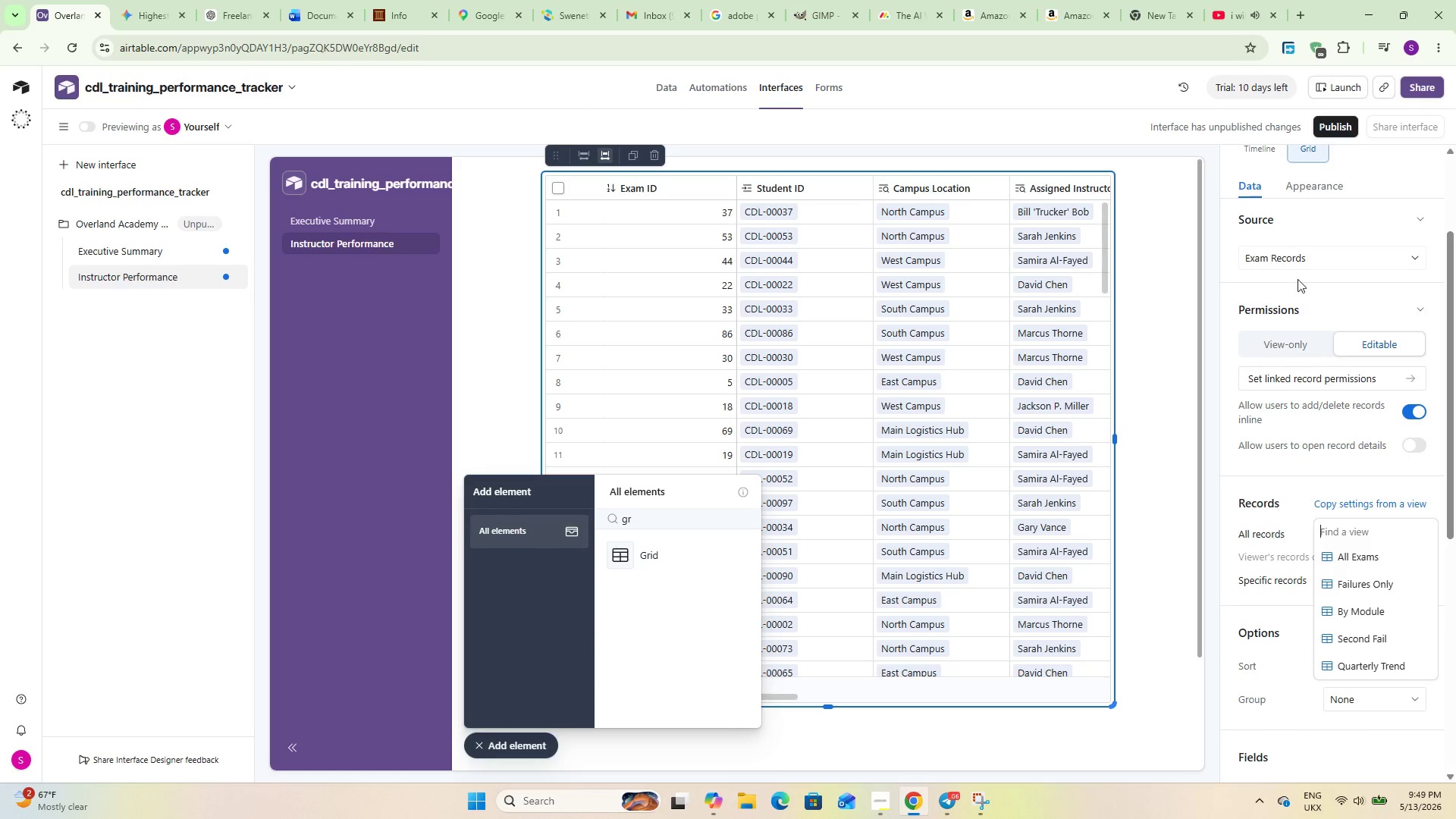 
double_click([1301, 255])
 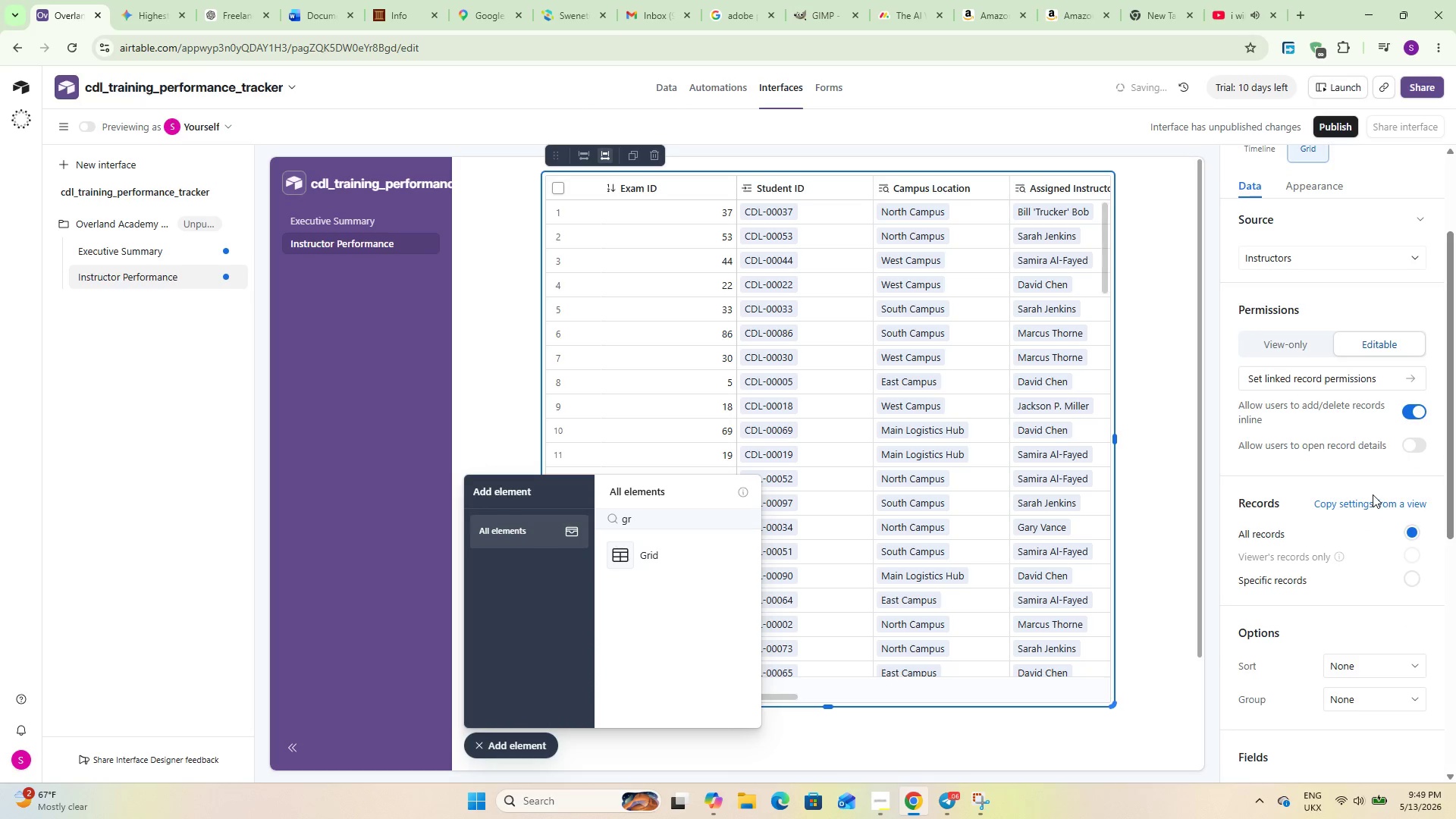 
left_click([1376, 504])
 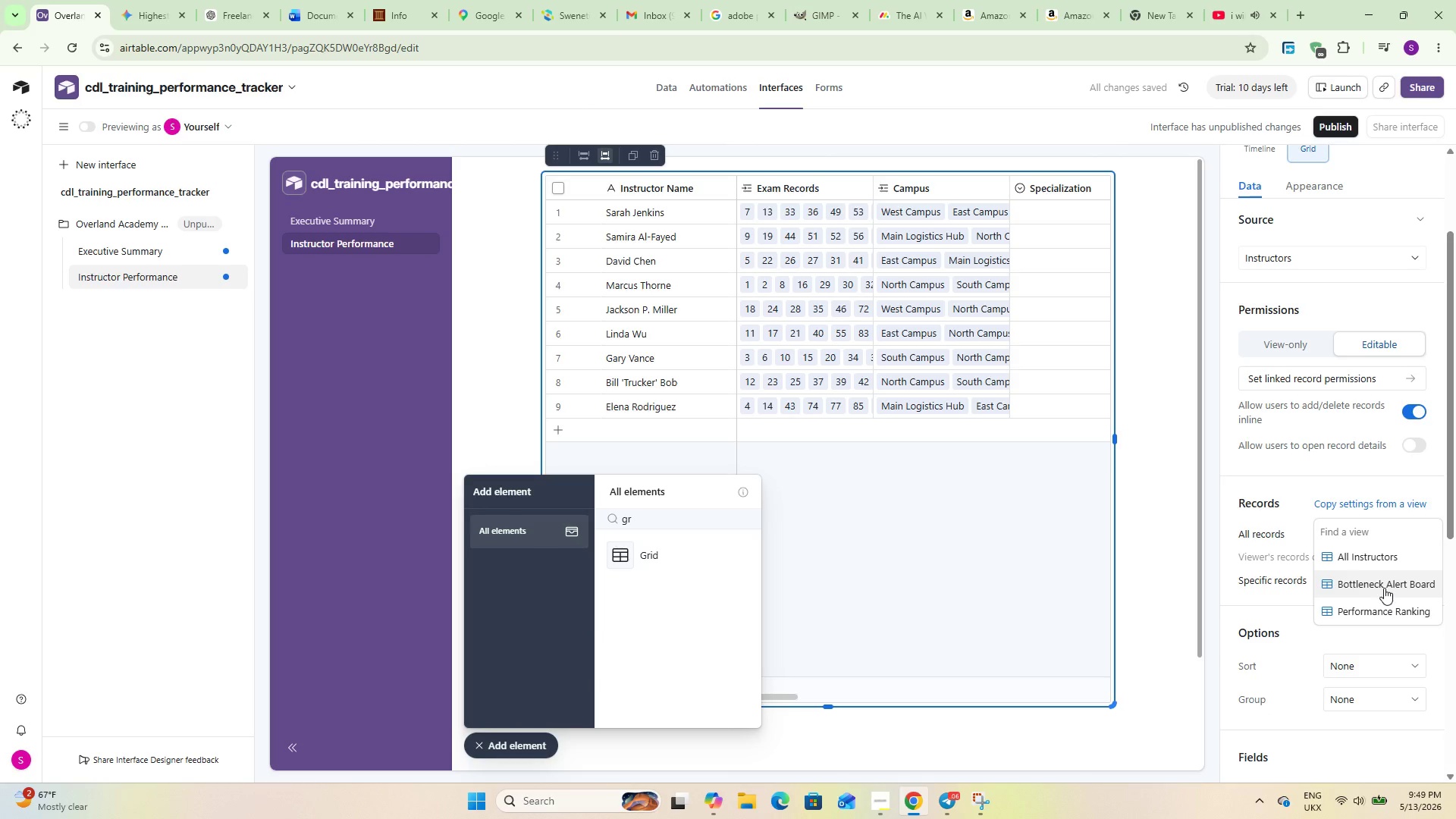 
left_click([1385, 601])
 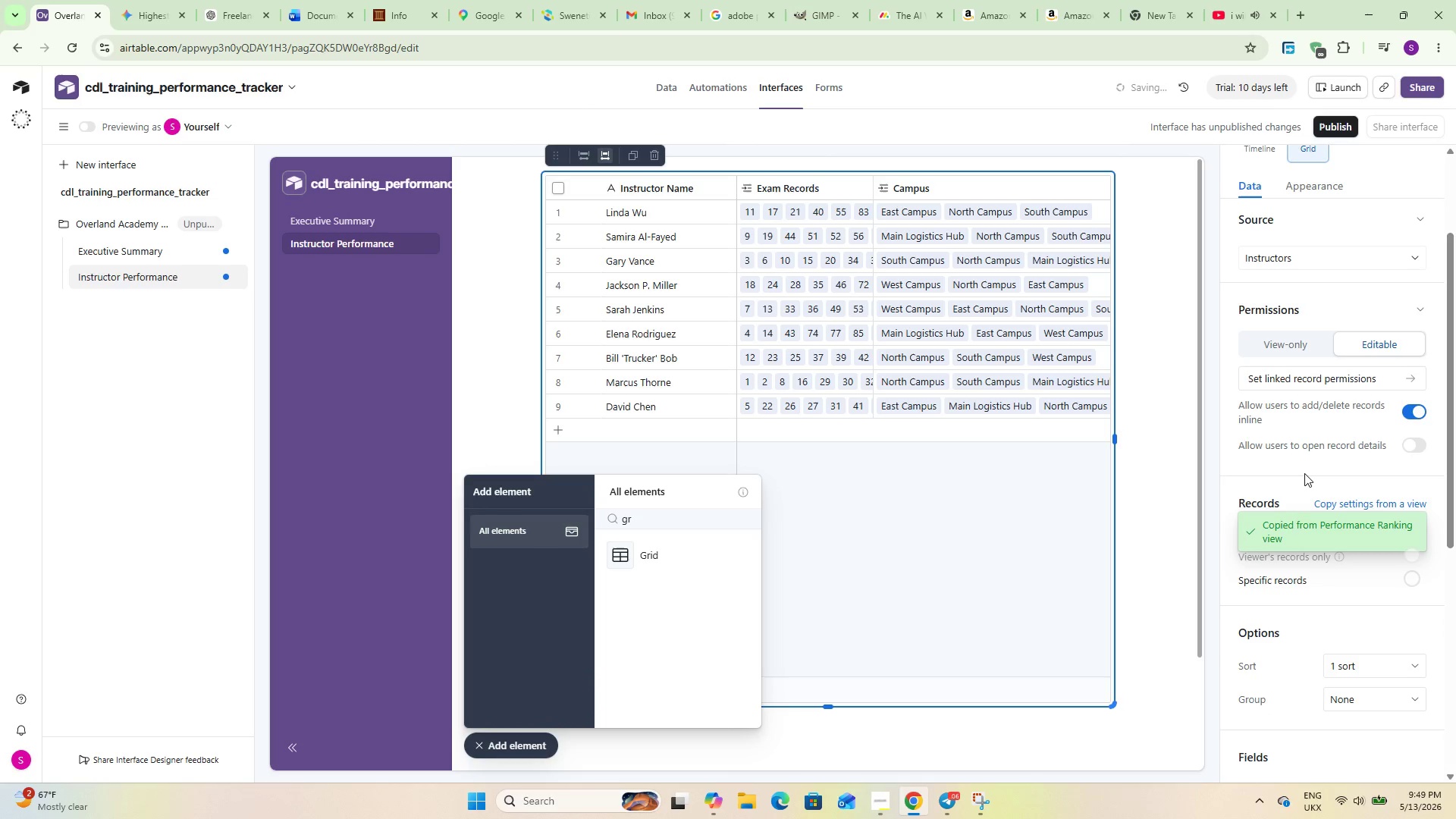 
left_click([1304, 473])
 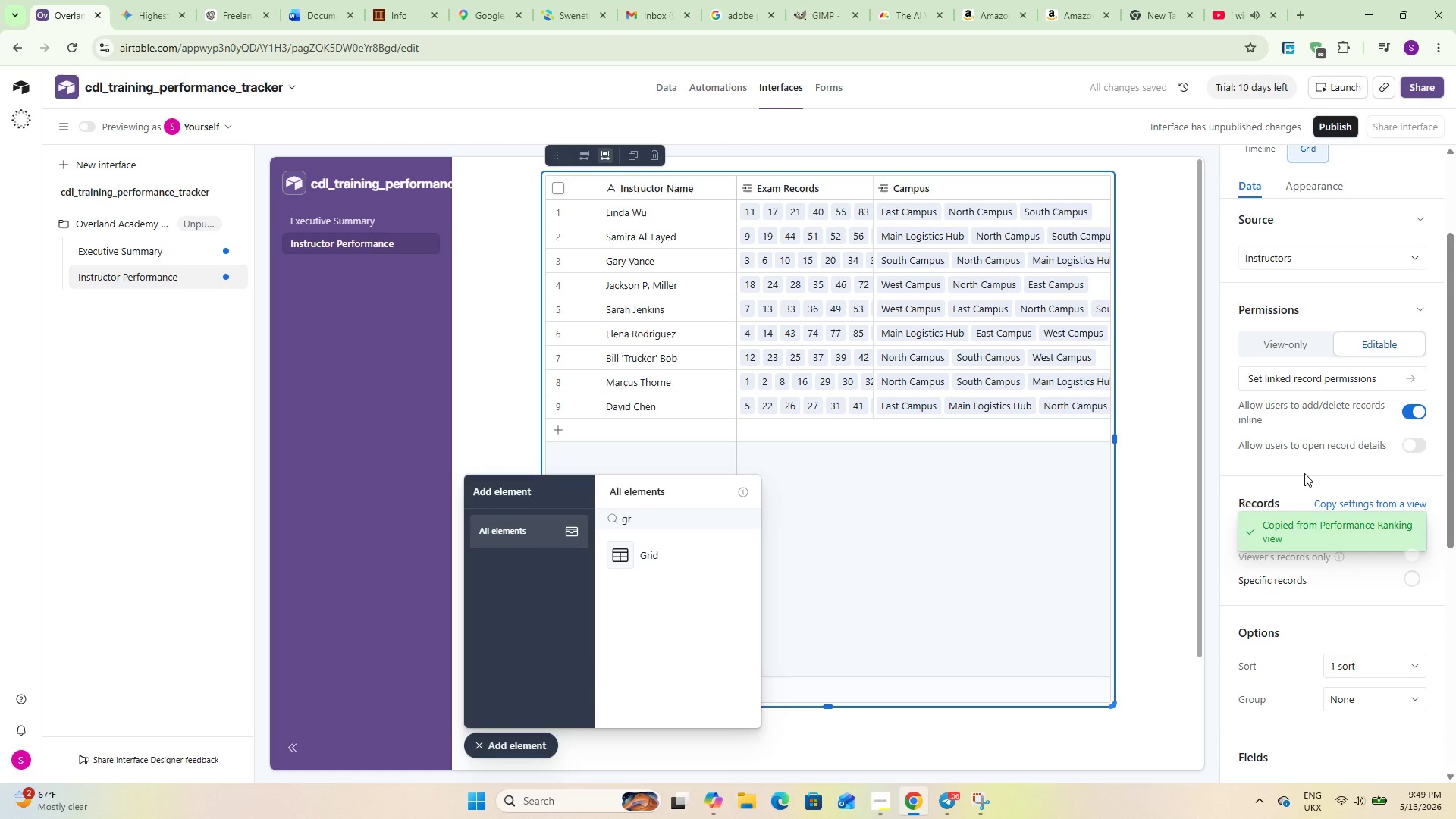 
wait(5.52)
 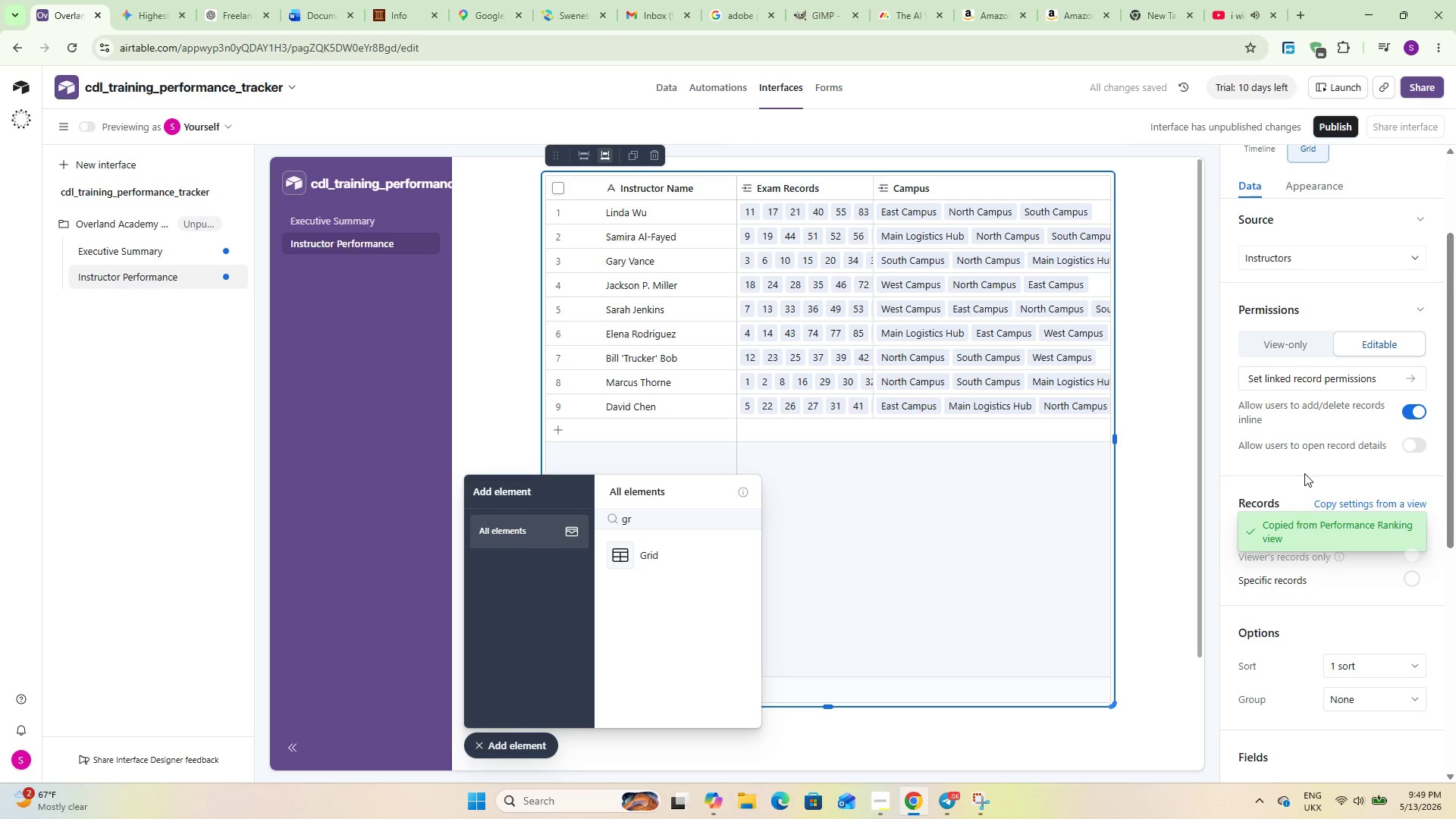 
scroll: coordinate [1325, 475], scroll_direction: down, amount: 5.0
 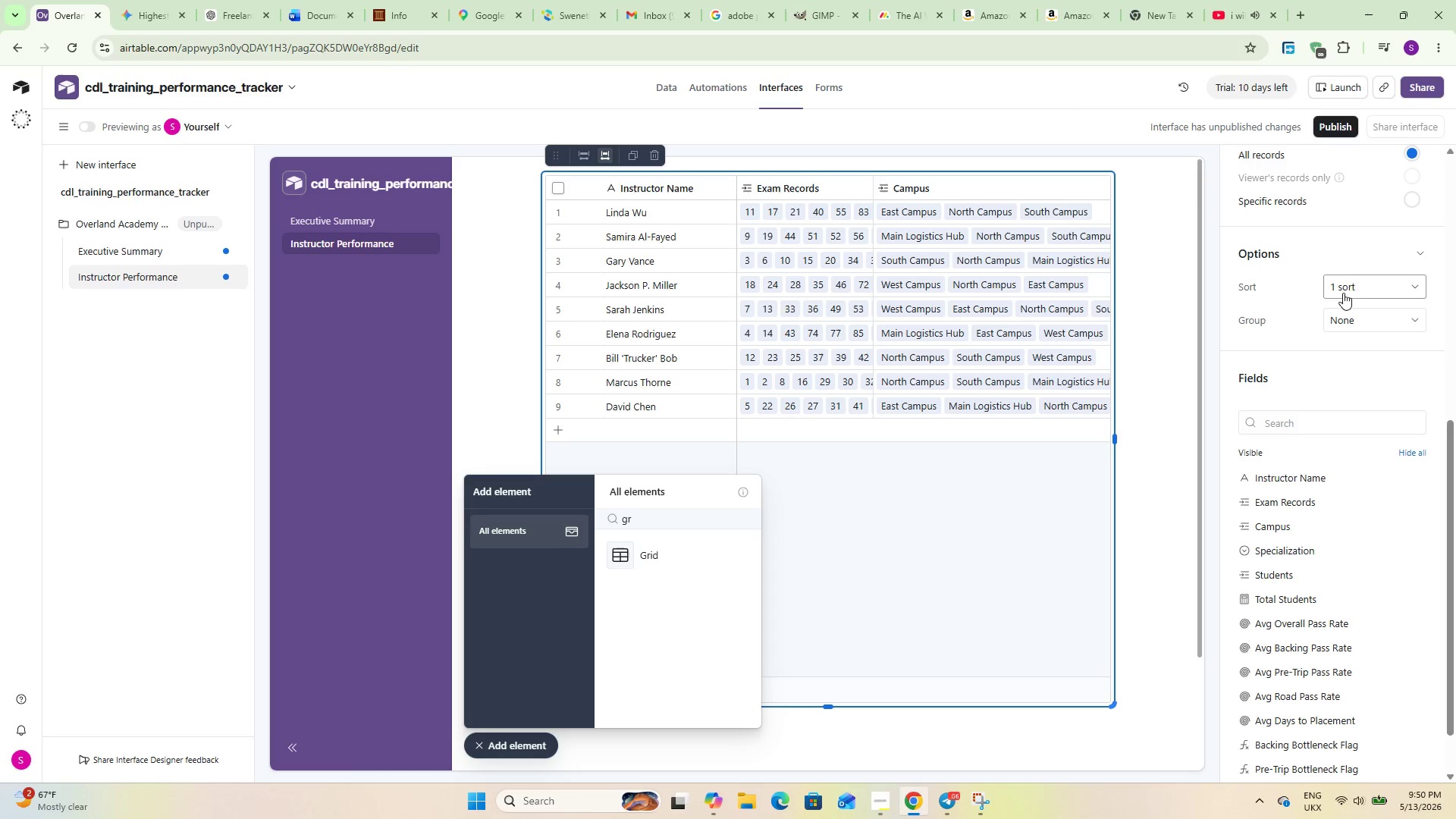 
left_click([1344, 278])
 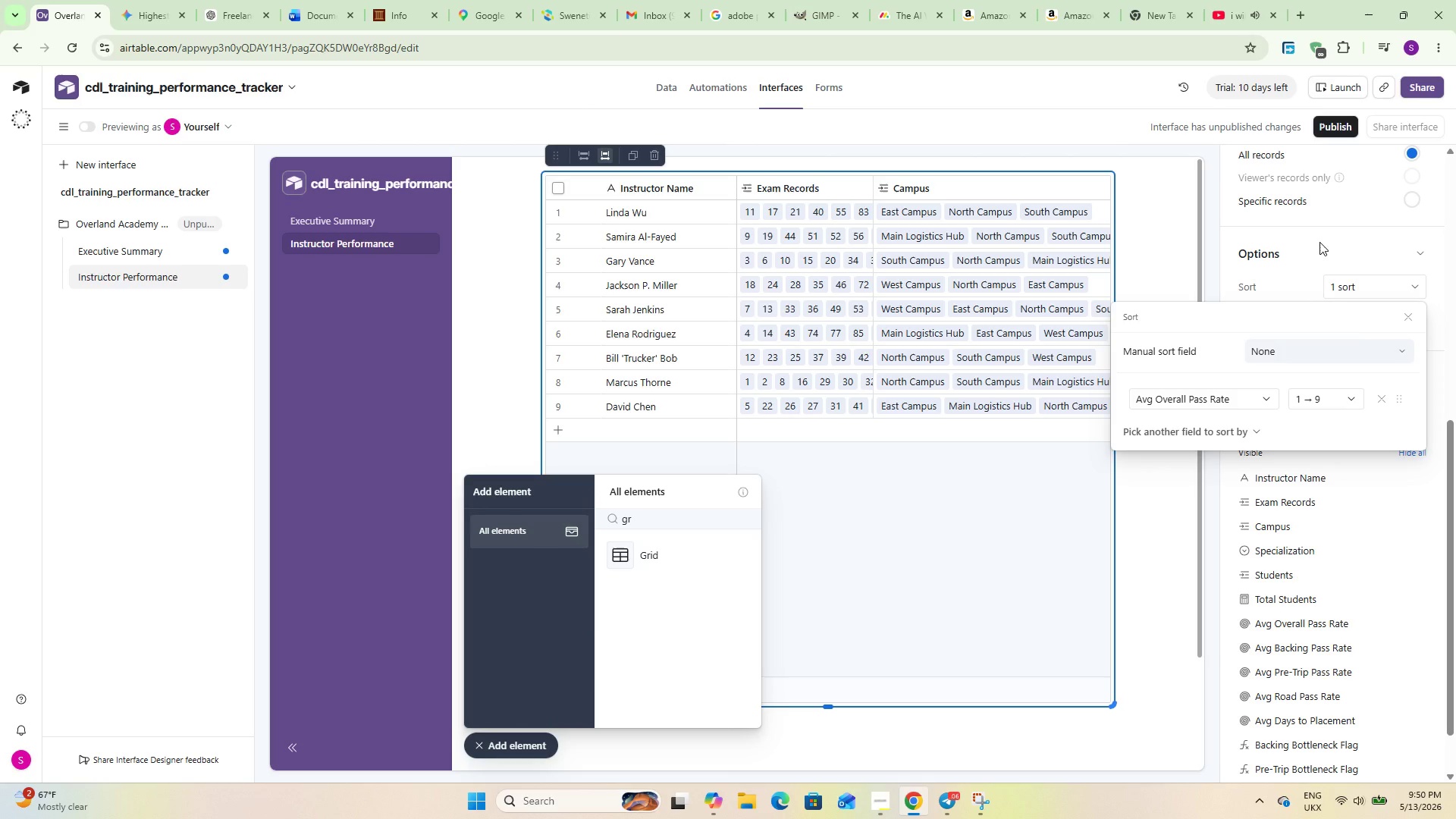 
left_click([1320, 241])
 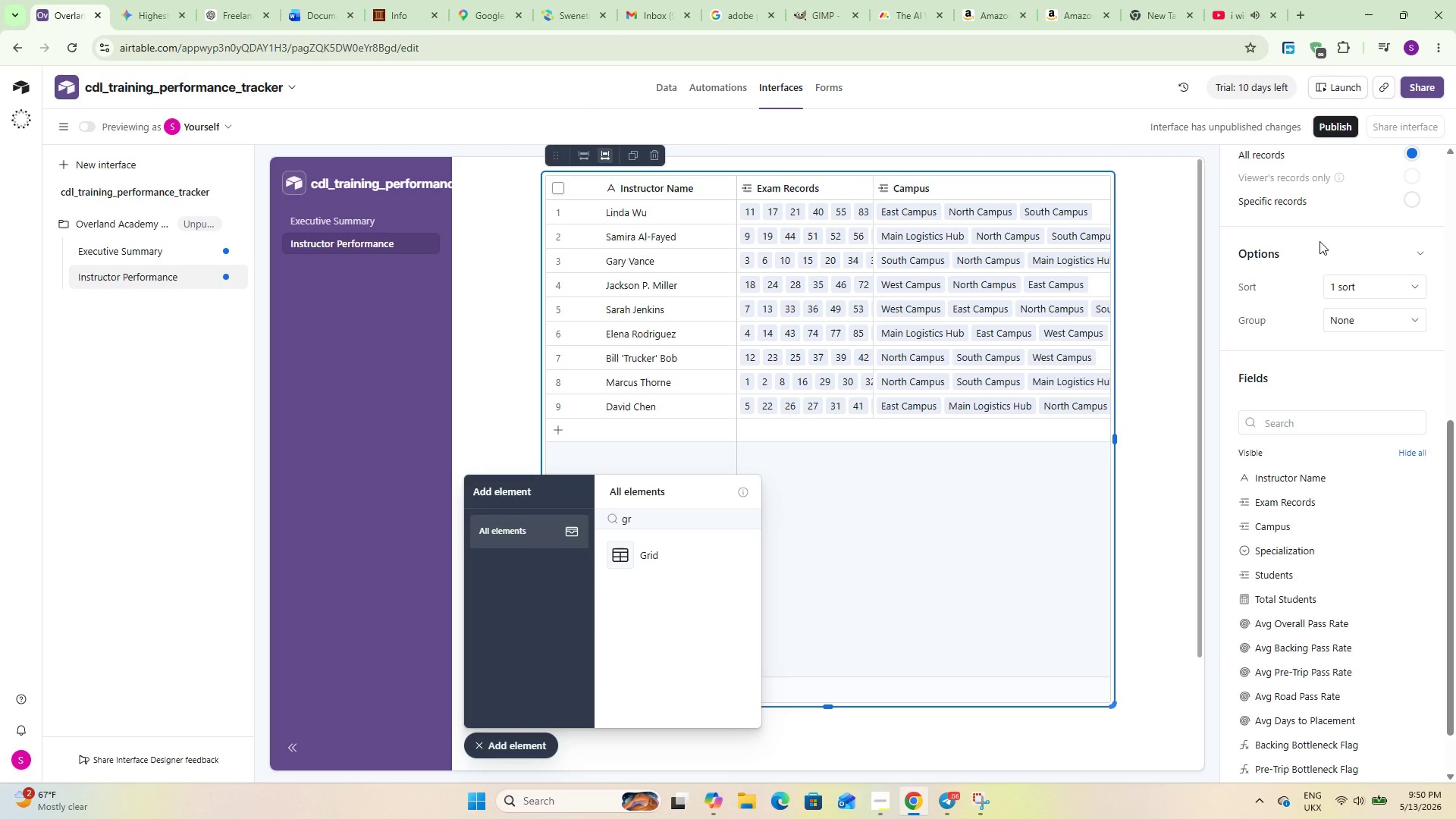 
wait(8.53)
 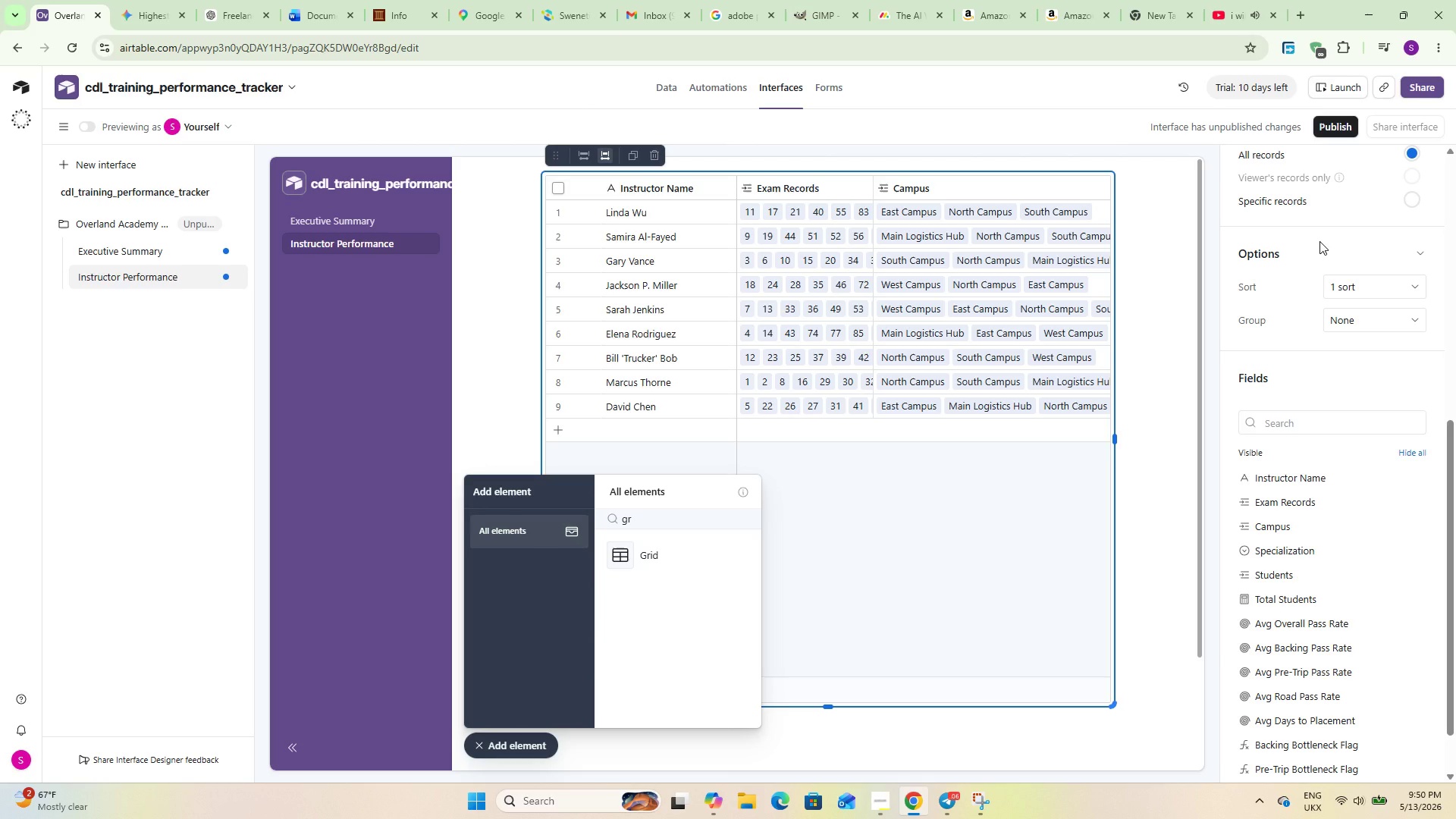 
double_click([698, 521])
 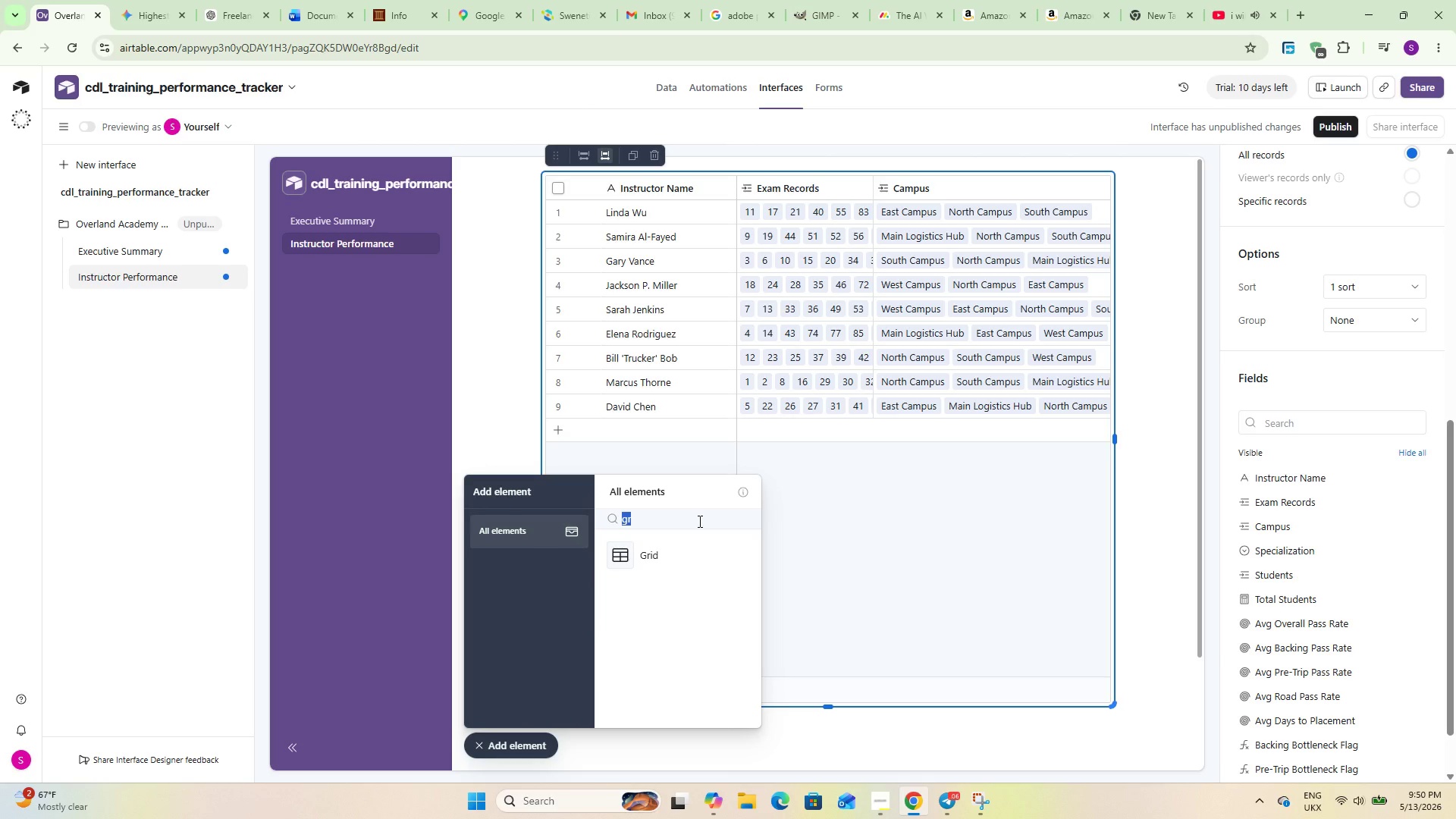 
type(char)
 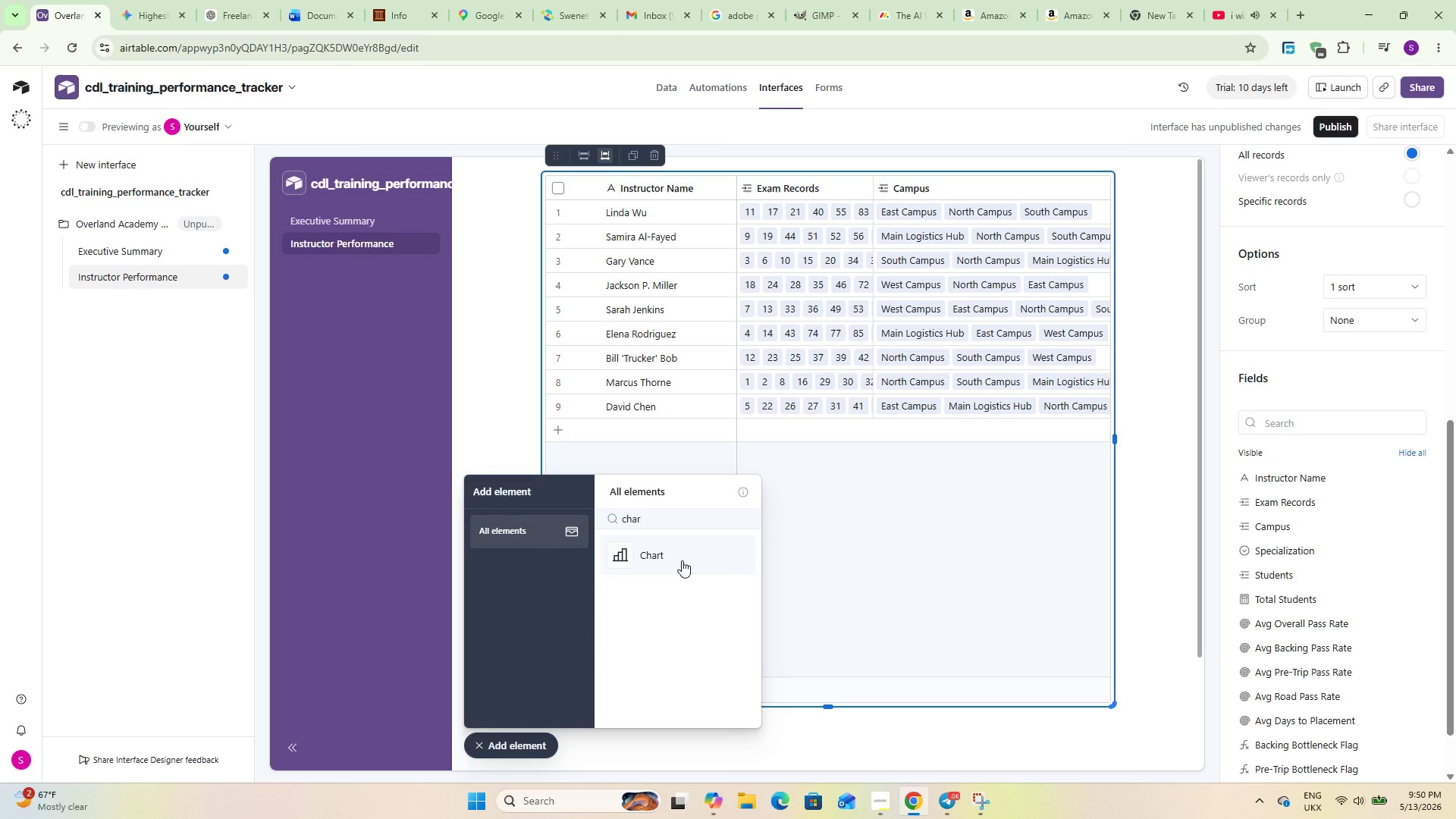 
left_click([682, 570])
 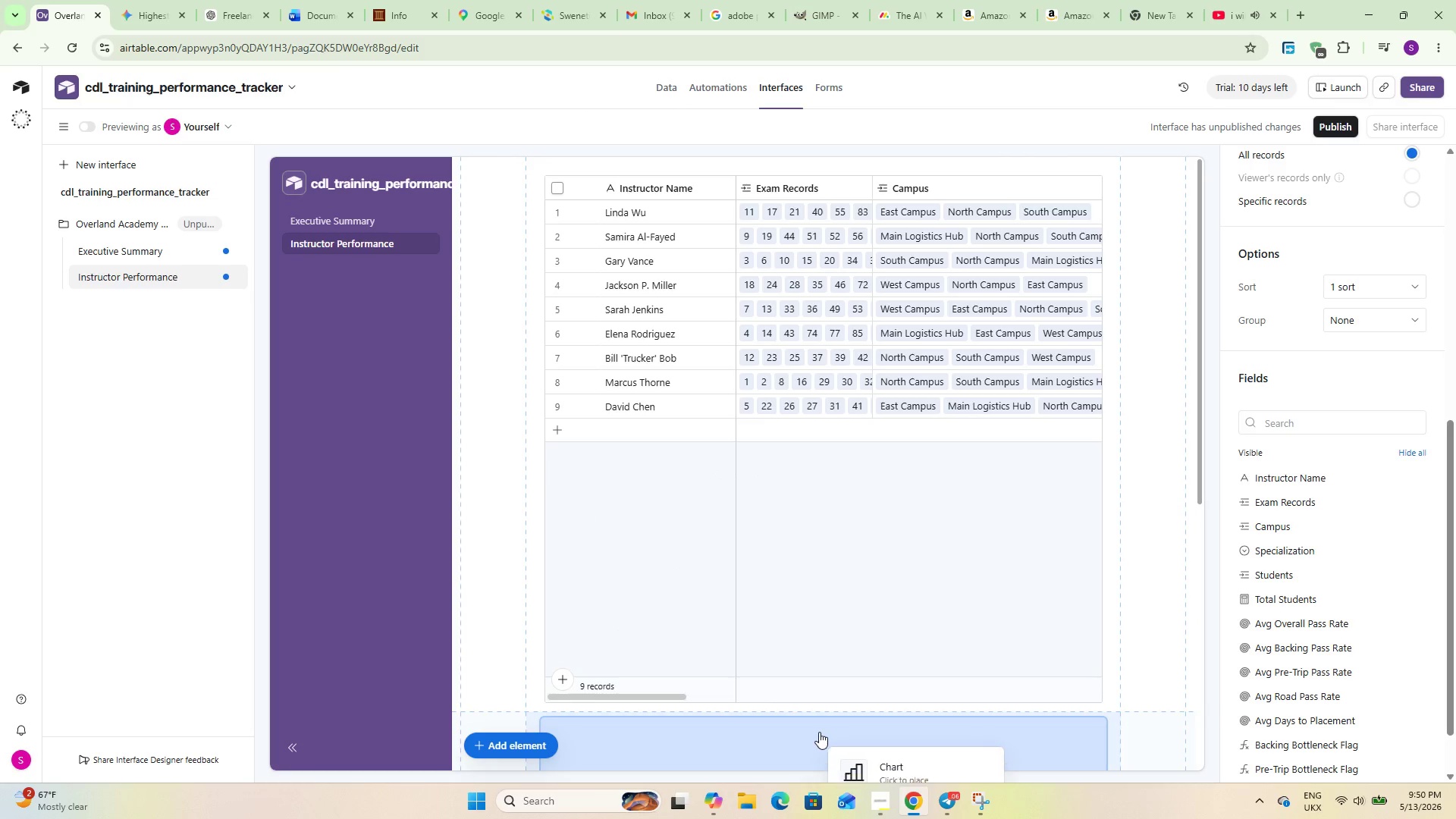 
left_click([830, 725])
 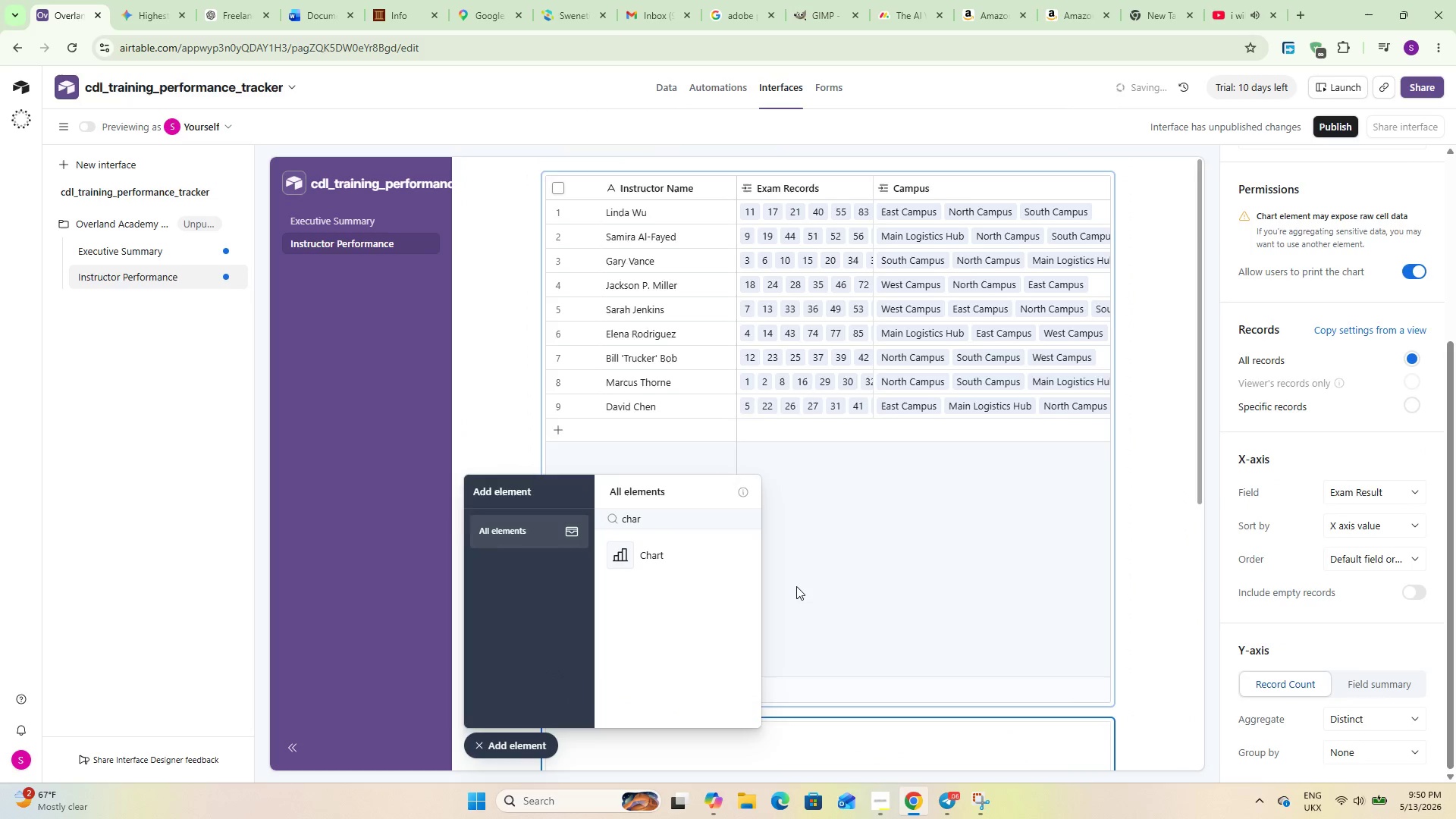 
scroll: coordinate [795, 586], scroll_direction: down, amount: 8.0
 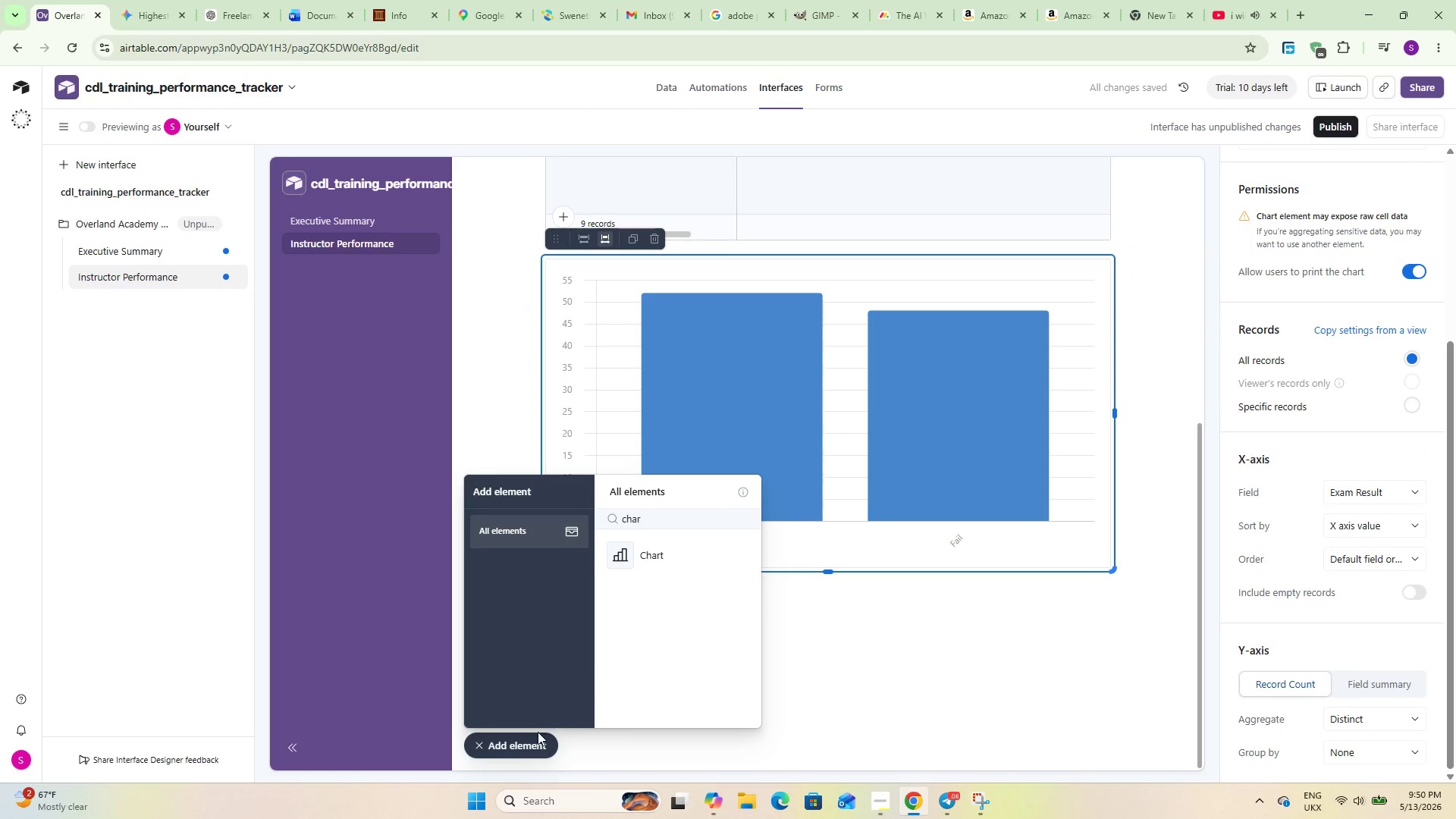 
left_click([530, 736])
 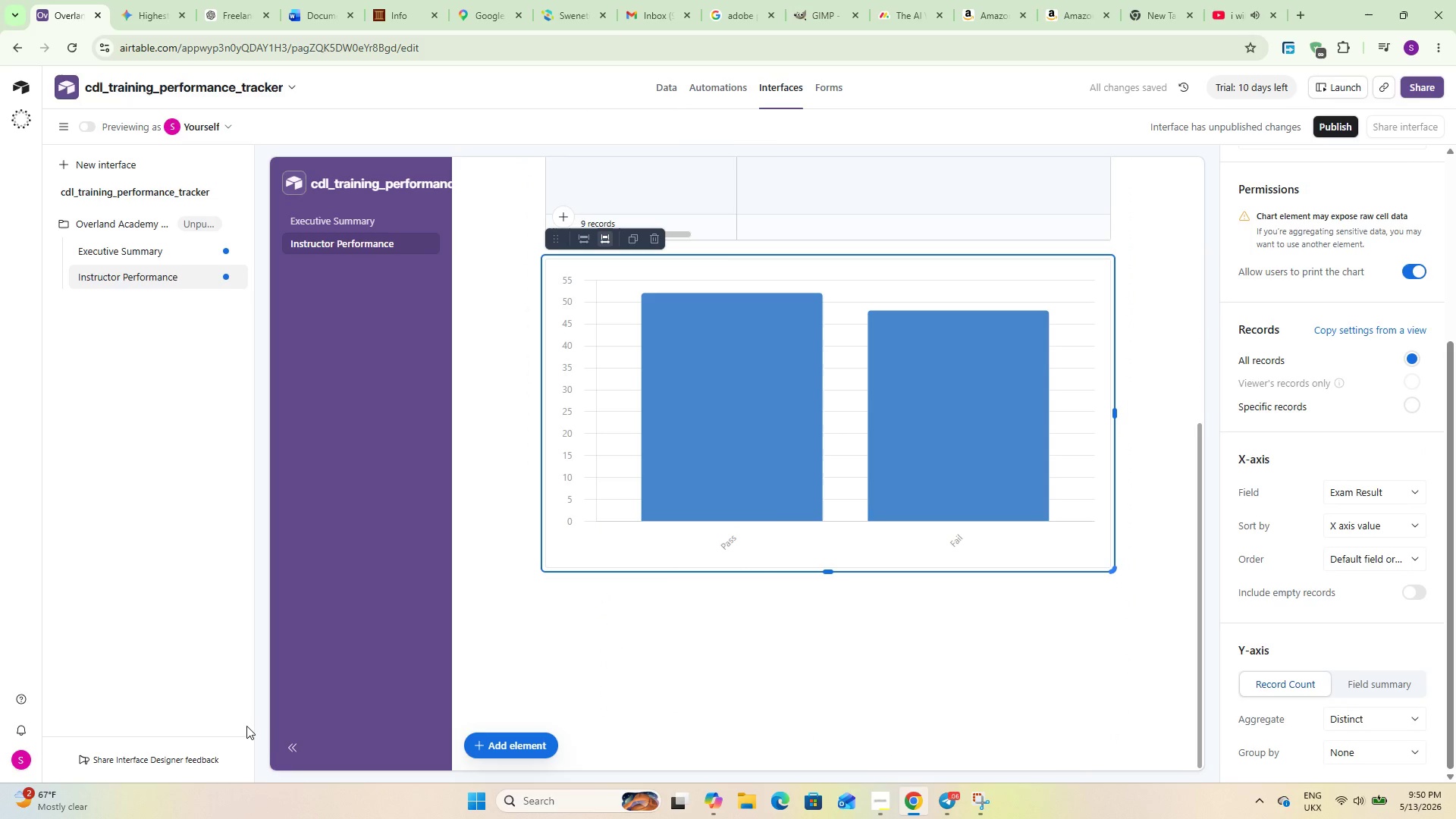 
left_click([283, 746])
 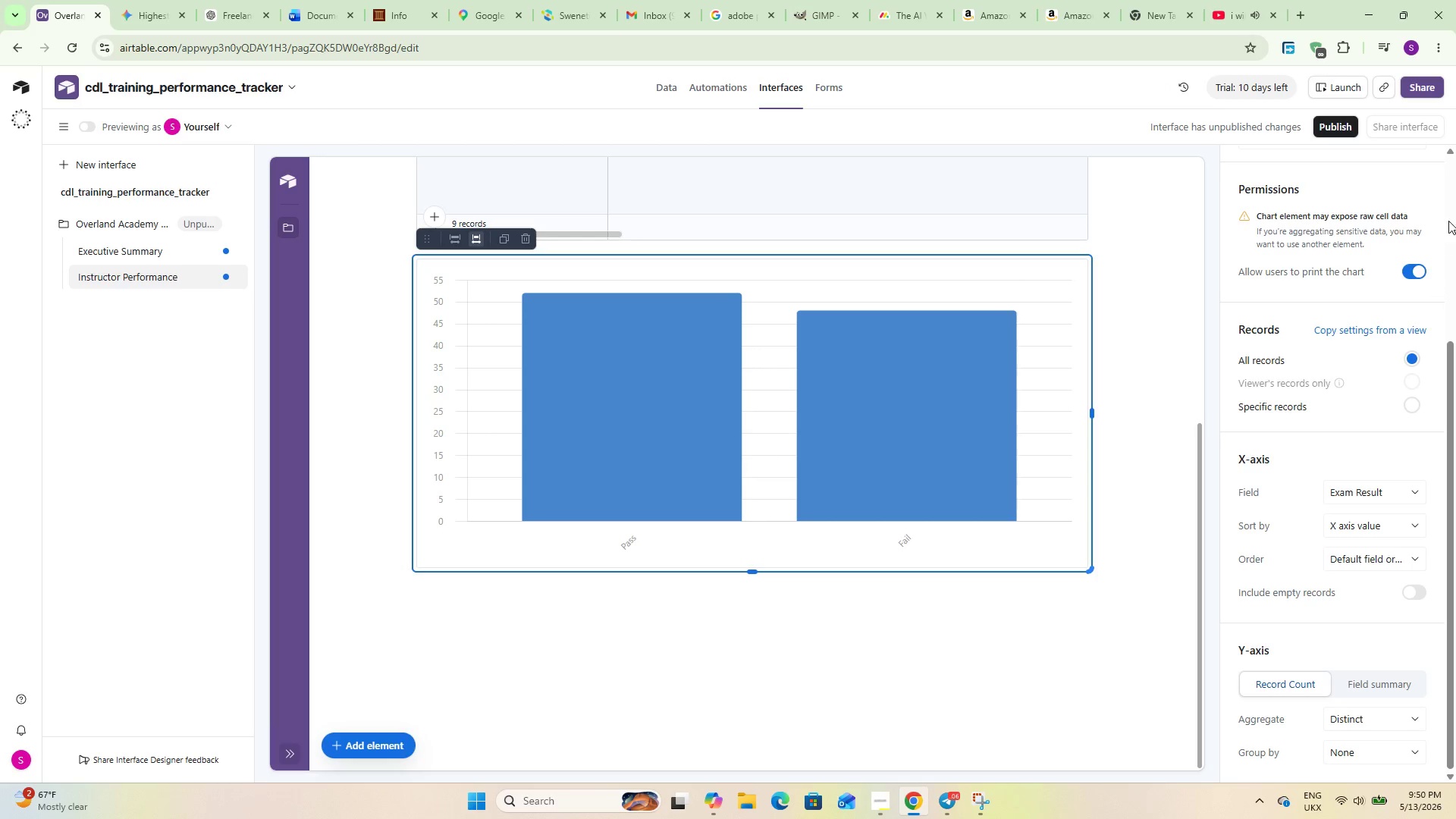 
scroll: coordinate [1300, 455], scroll_direction: up, amount: 5.0
 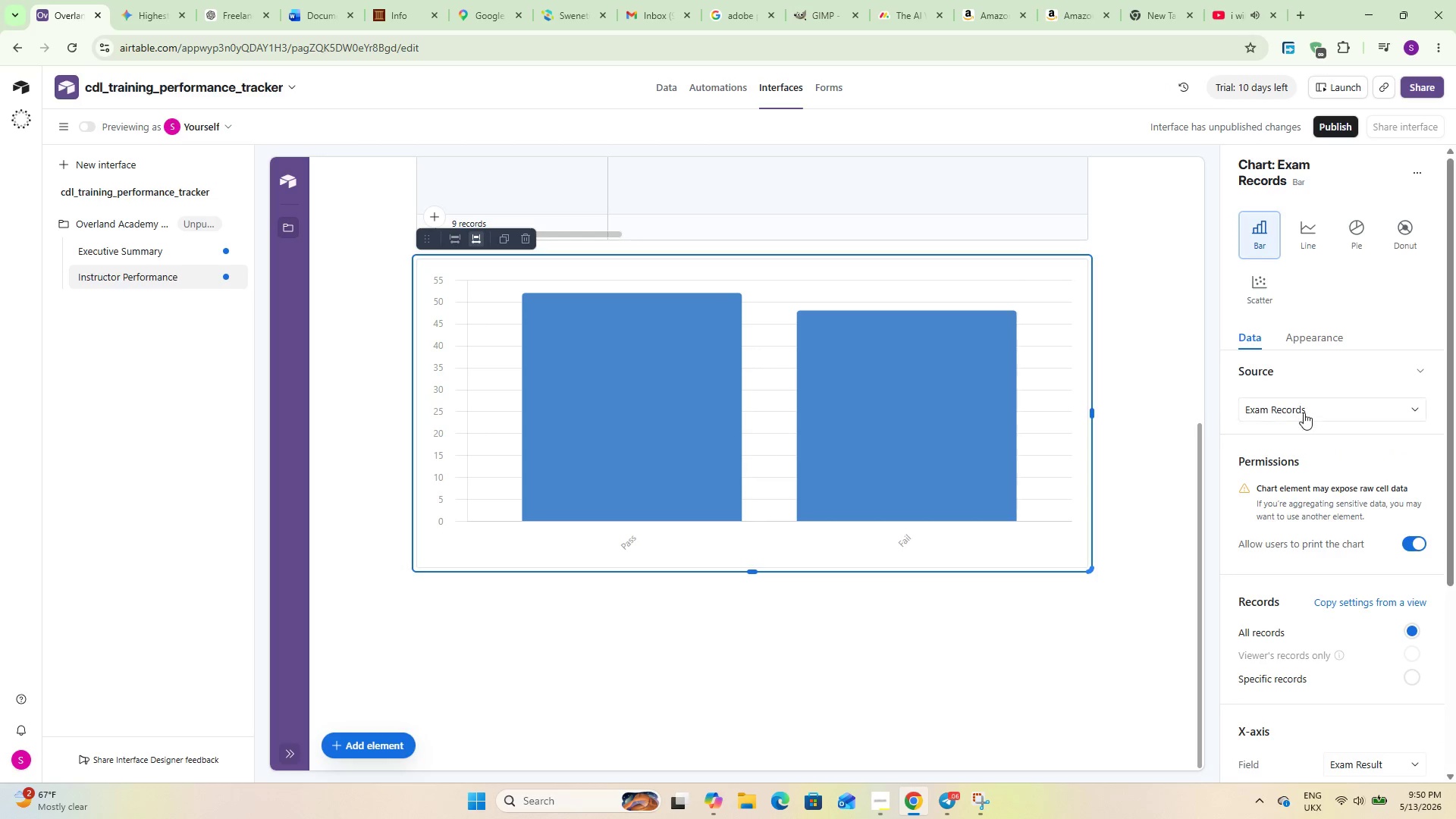 
left_click([1304, 413])
 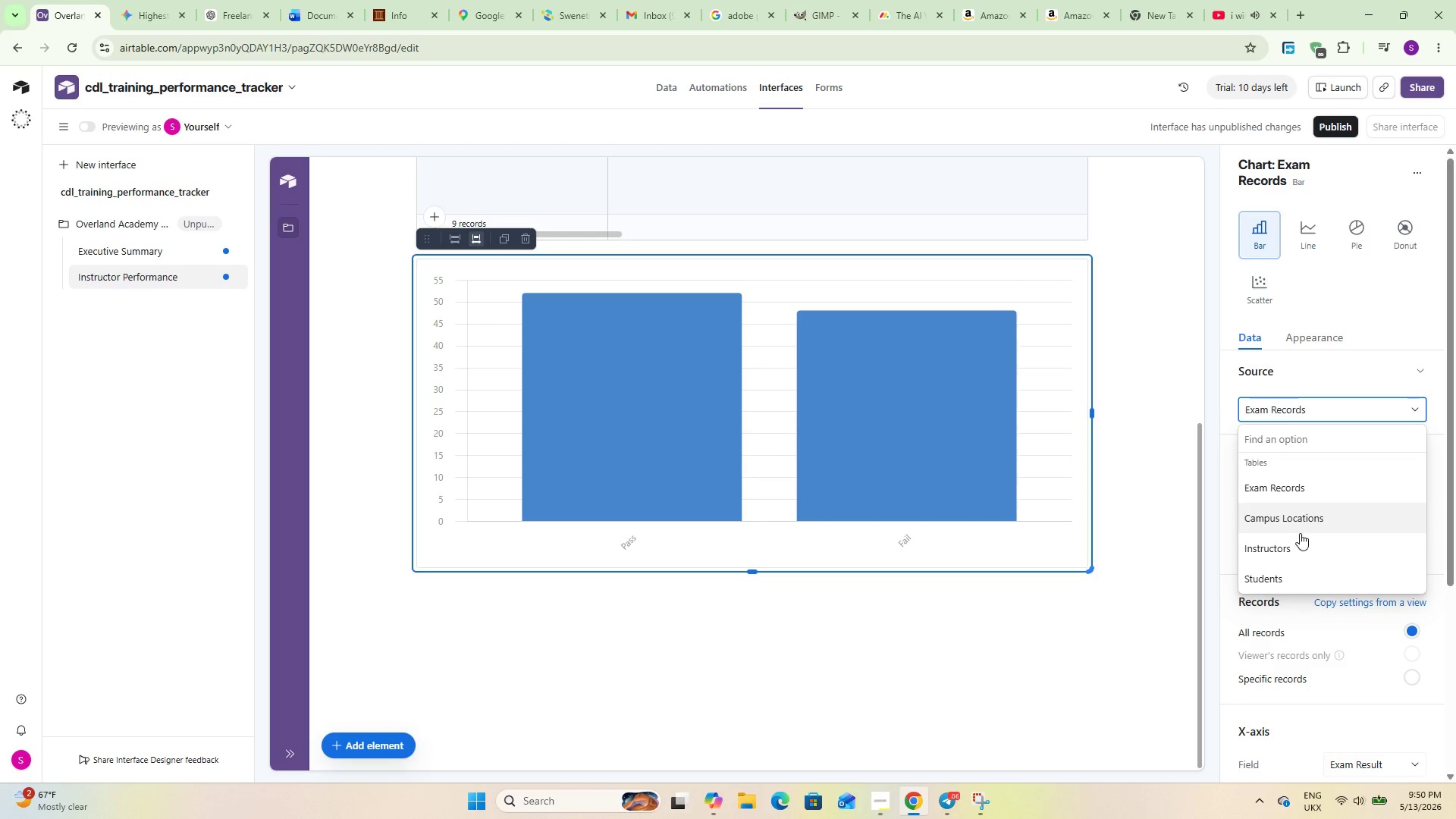 
left_click([1300, 536])
 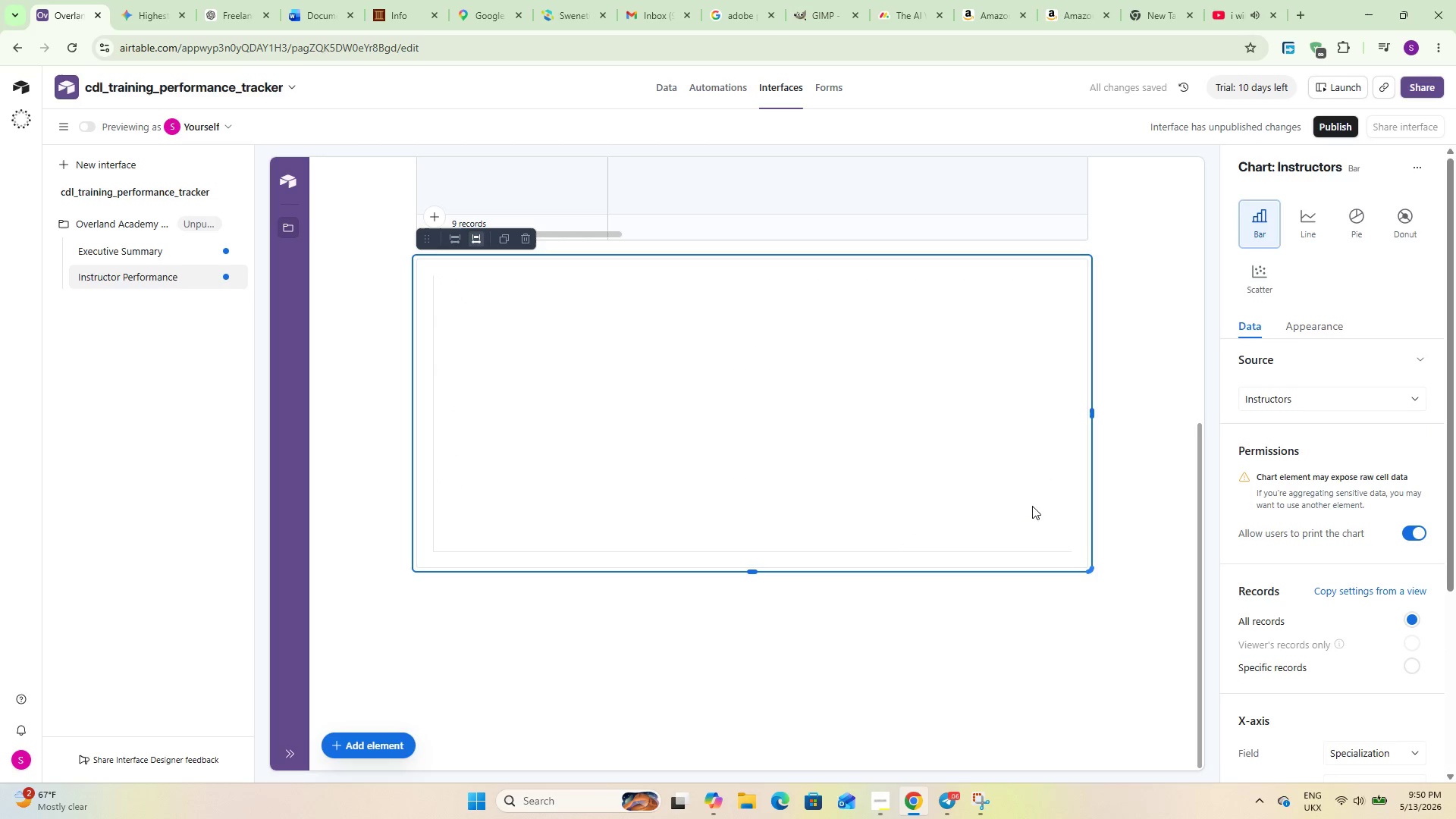 
scroll: coordinate [1320, 560], scroll_direction: down, amount: 5.0
 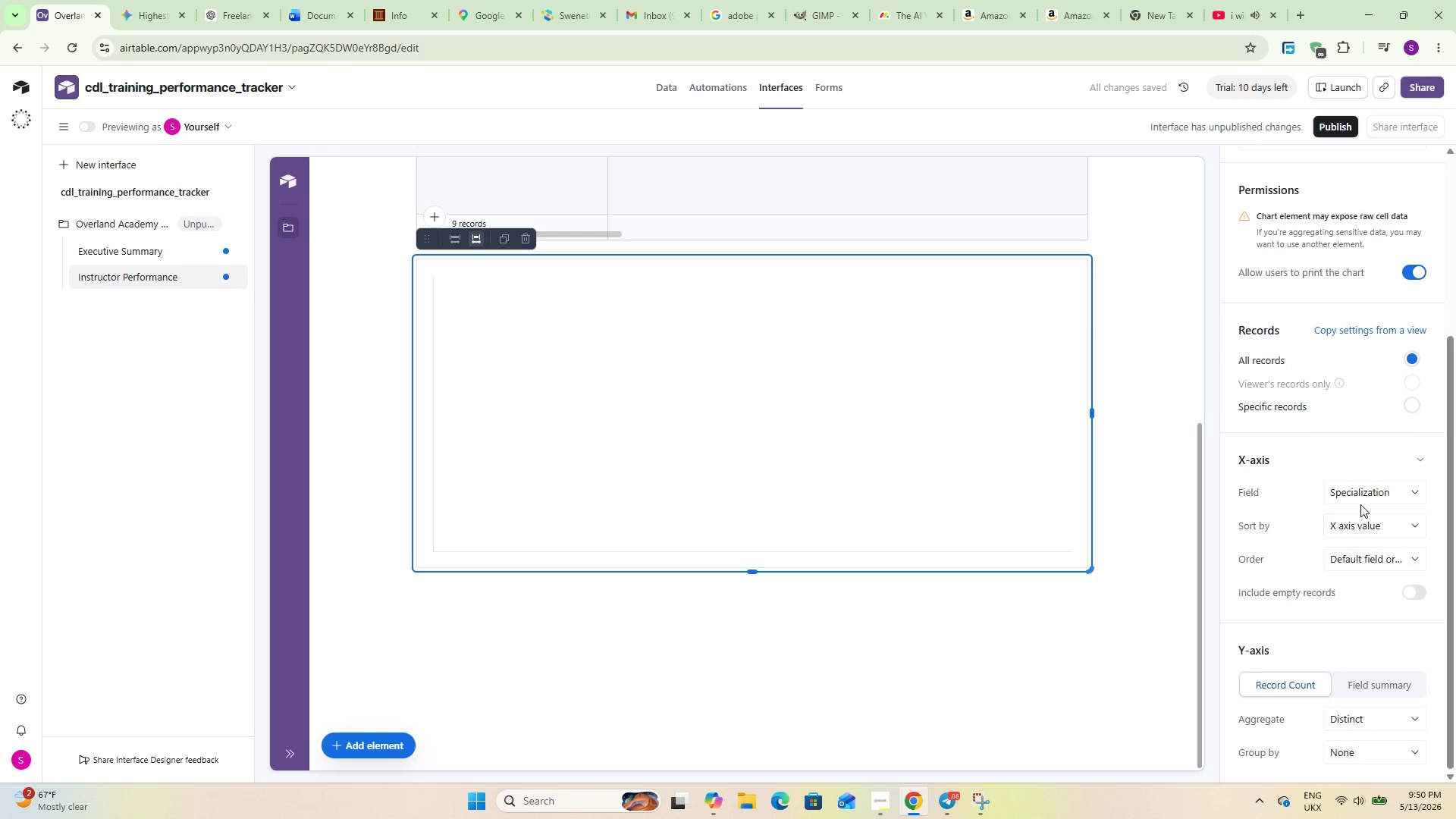 
left_click([1359, 492])
 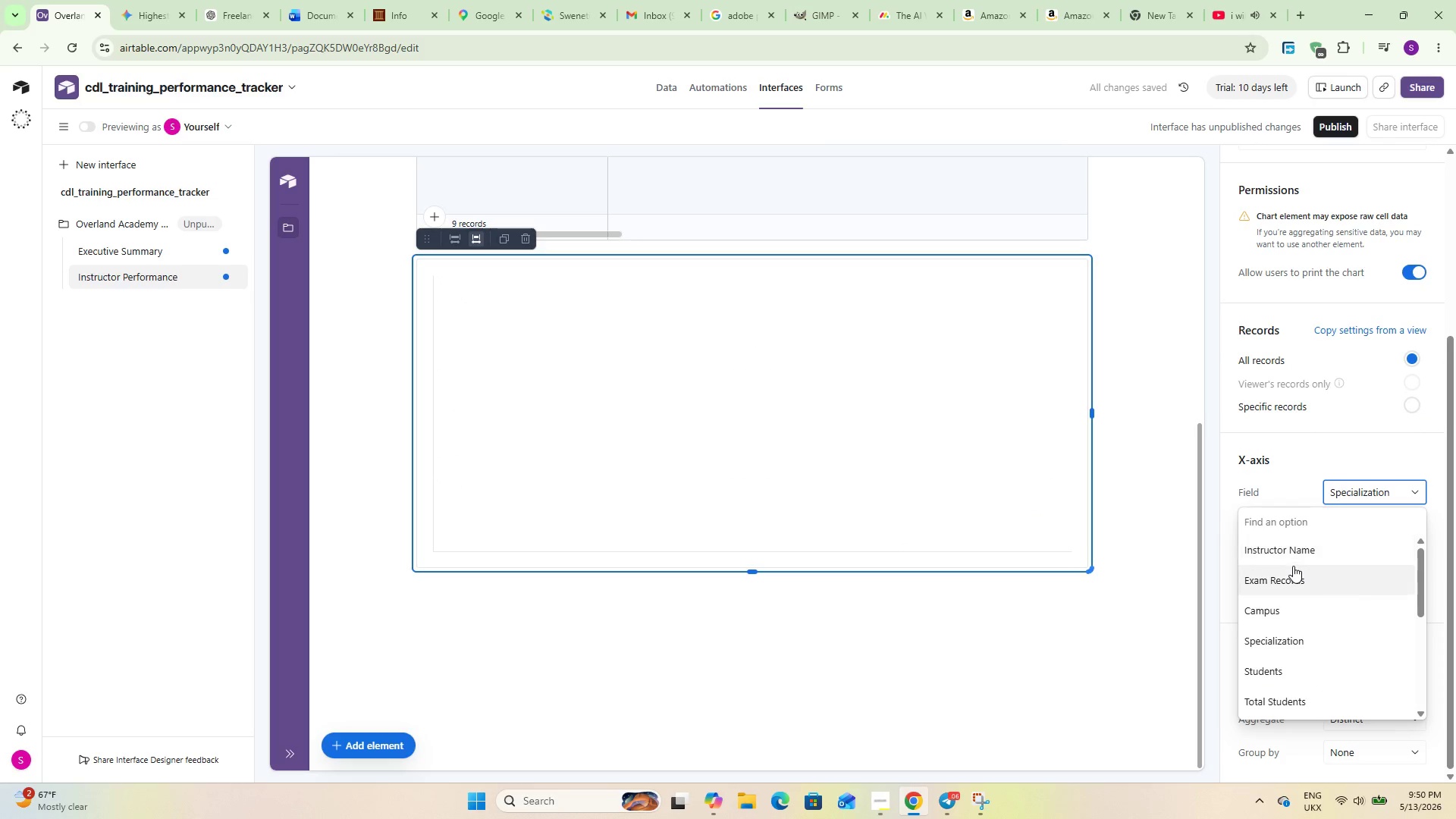 
left_click([1294, 559])
 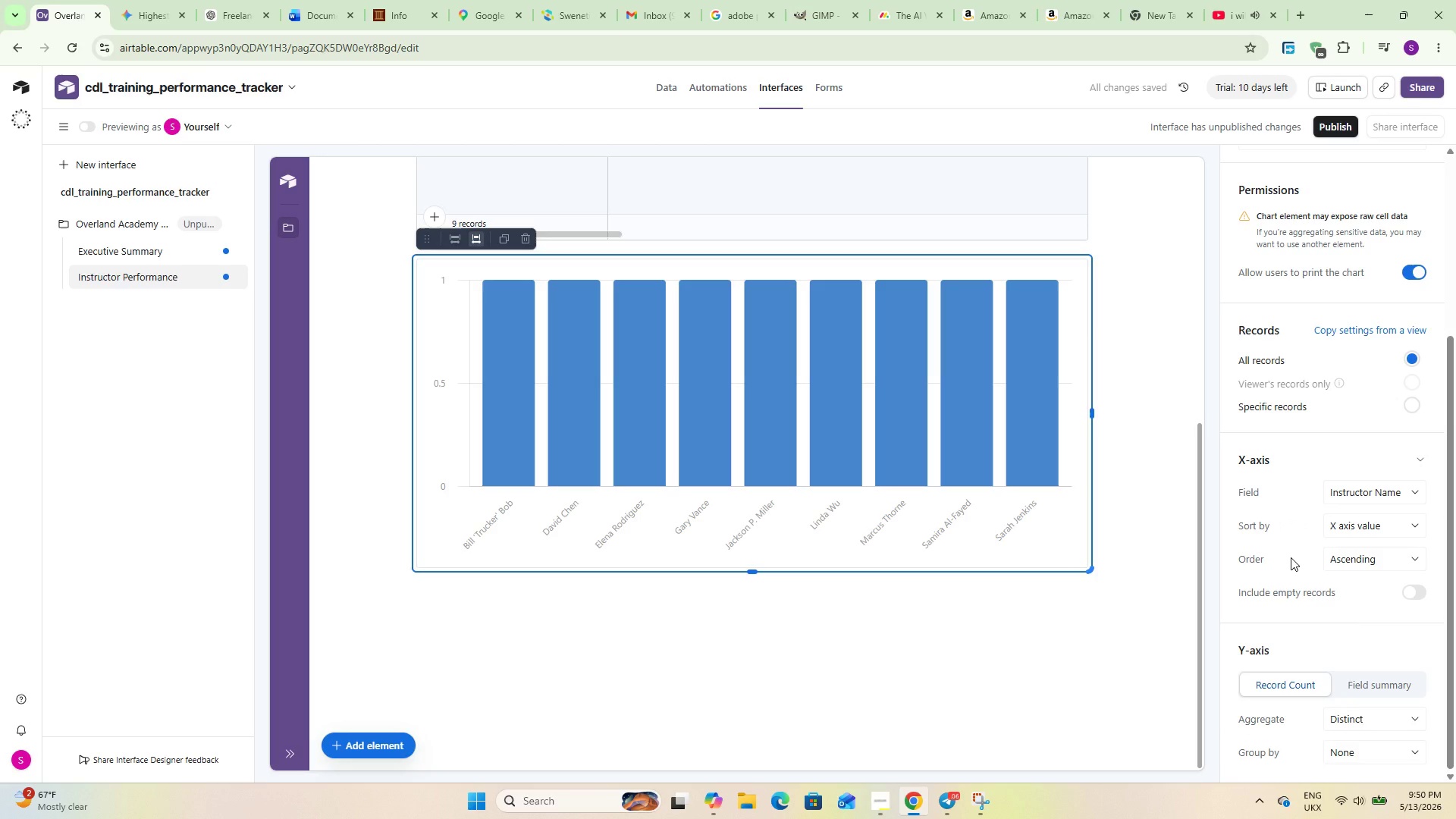 
wait(5.91)
 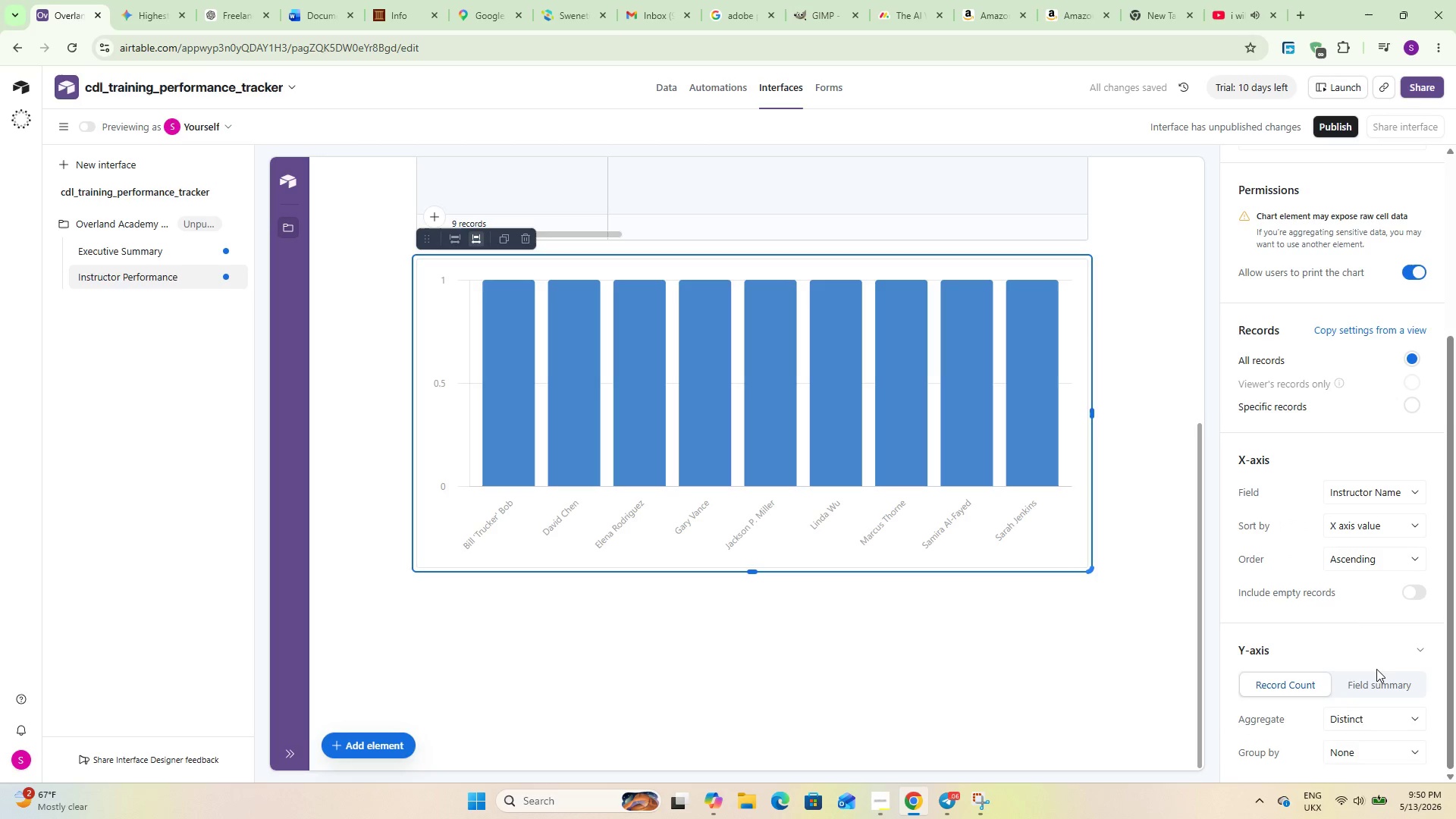 
left_click([1376, 671])
 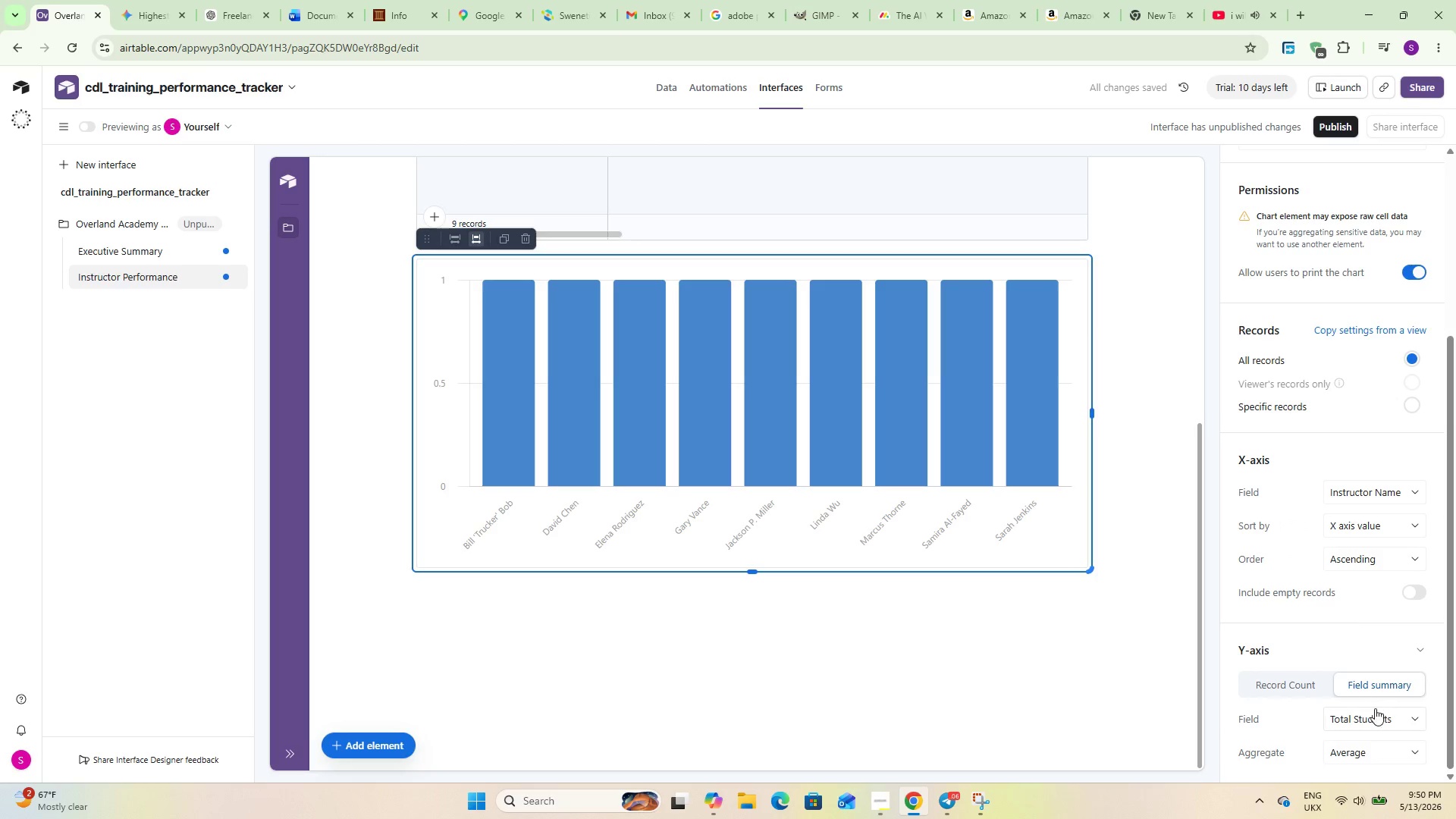 
scroll: coordinate [1369, 658], scroll_direction: down, amount: 12.0
 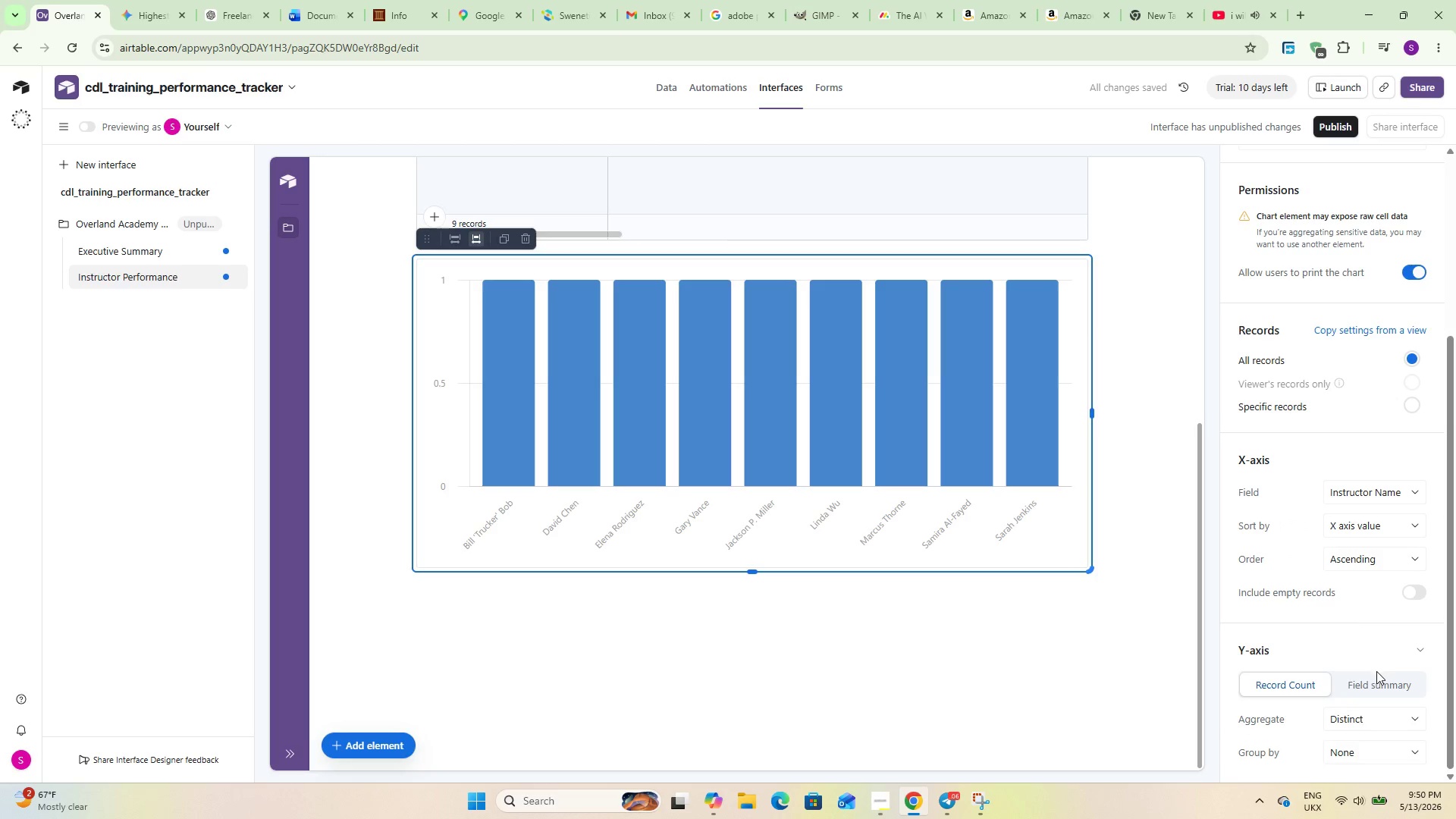 
triple_click([1375, 710])
 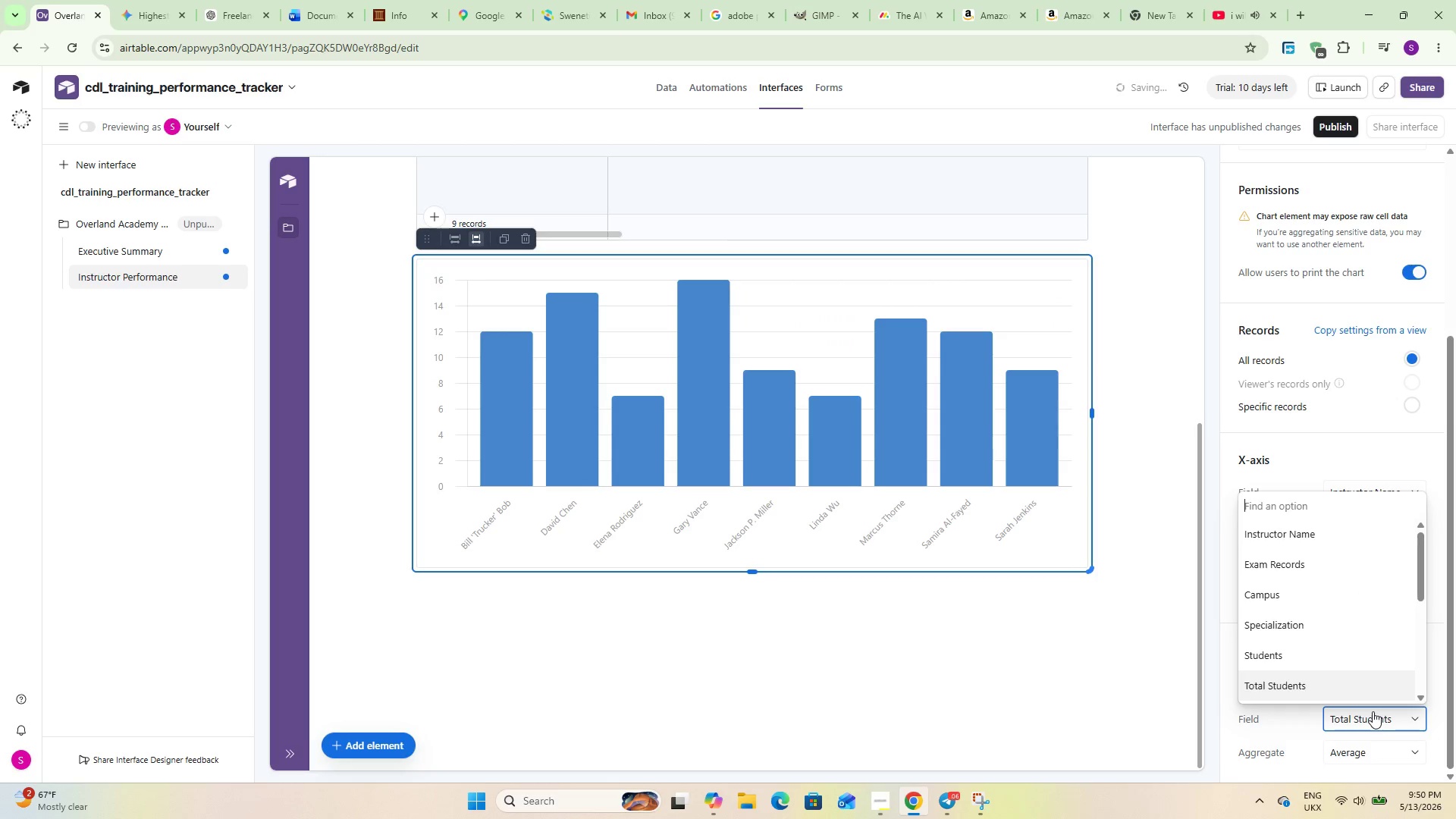 
key(A)
 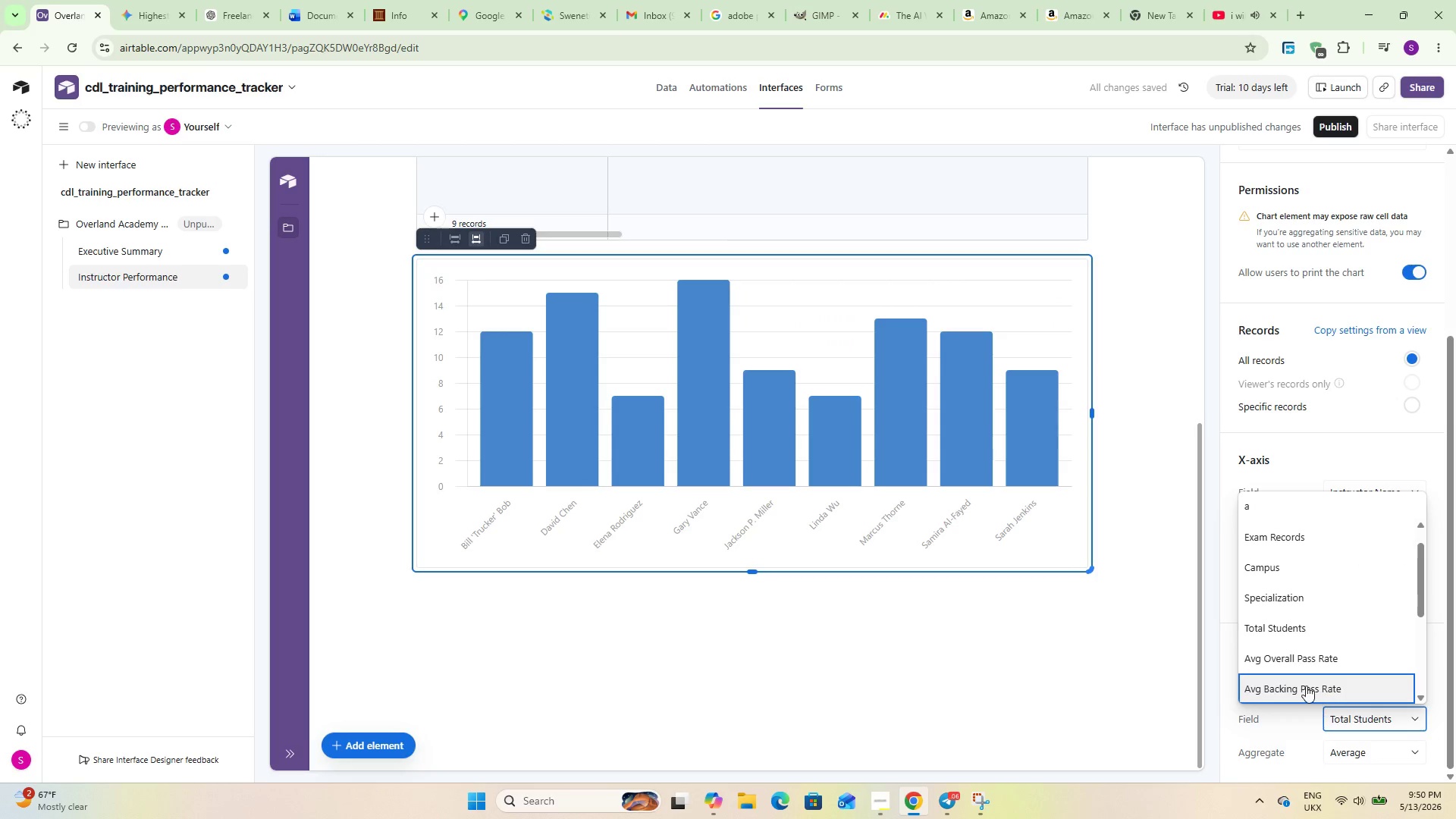 
scroll: coordinate [1310, 679], scroll_direction: down, amount: 3.0
 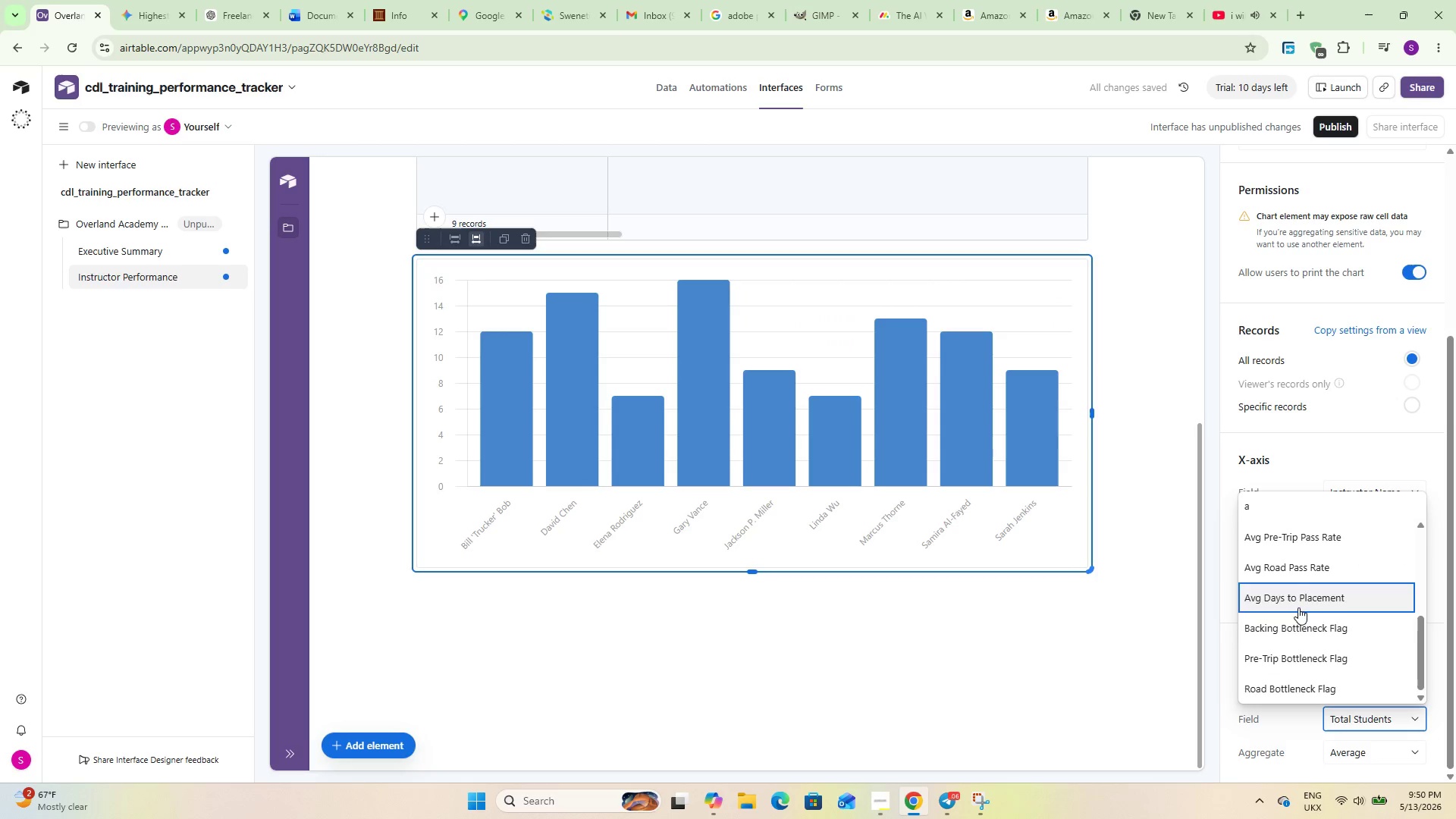 
scroll: coordinate [1304, 649], scroll_direction: up, amount: 2.0
 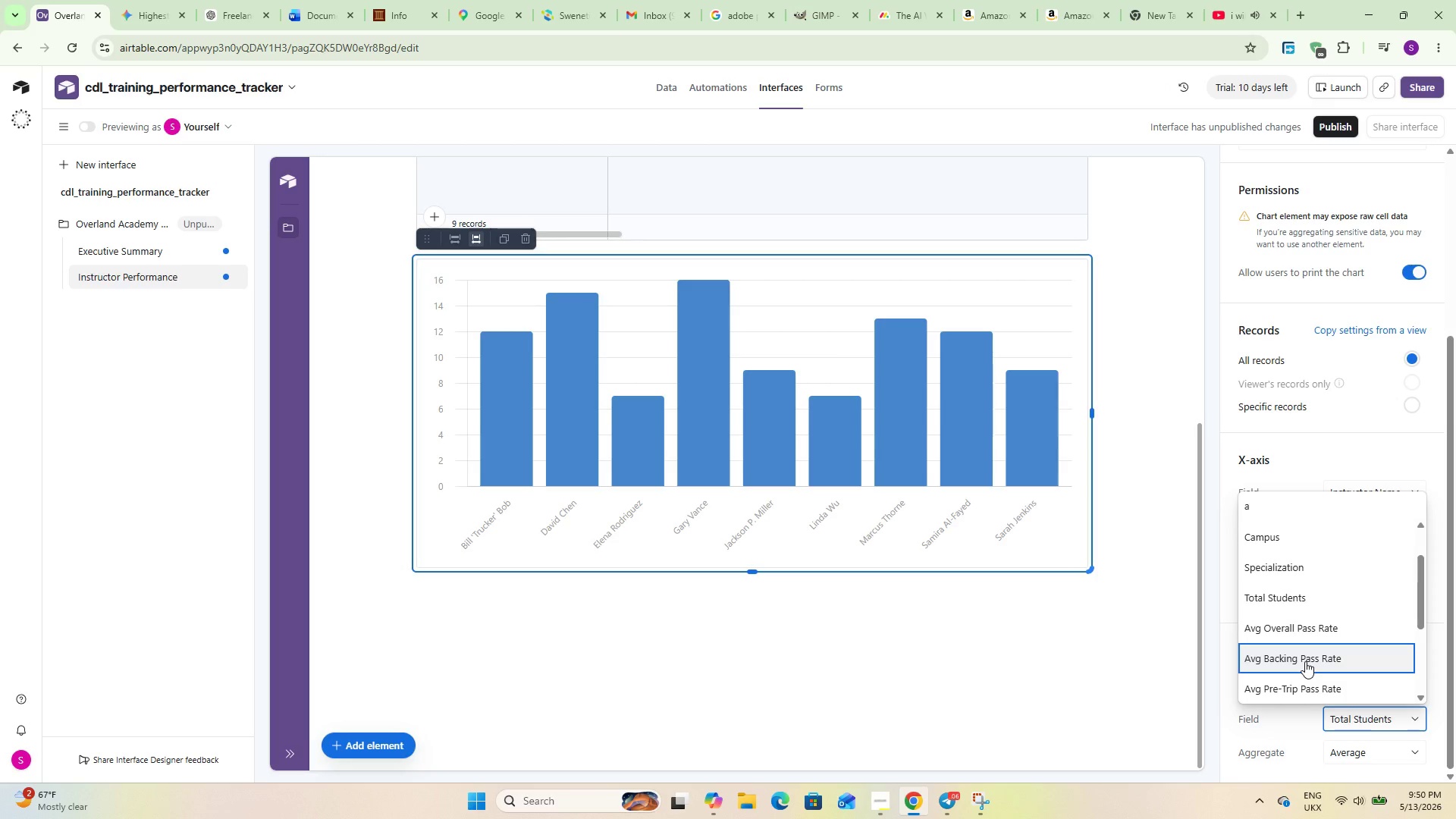 
wait(5.87)
 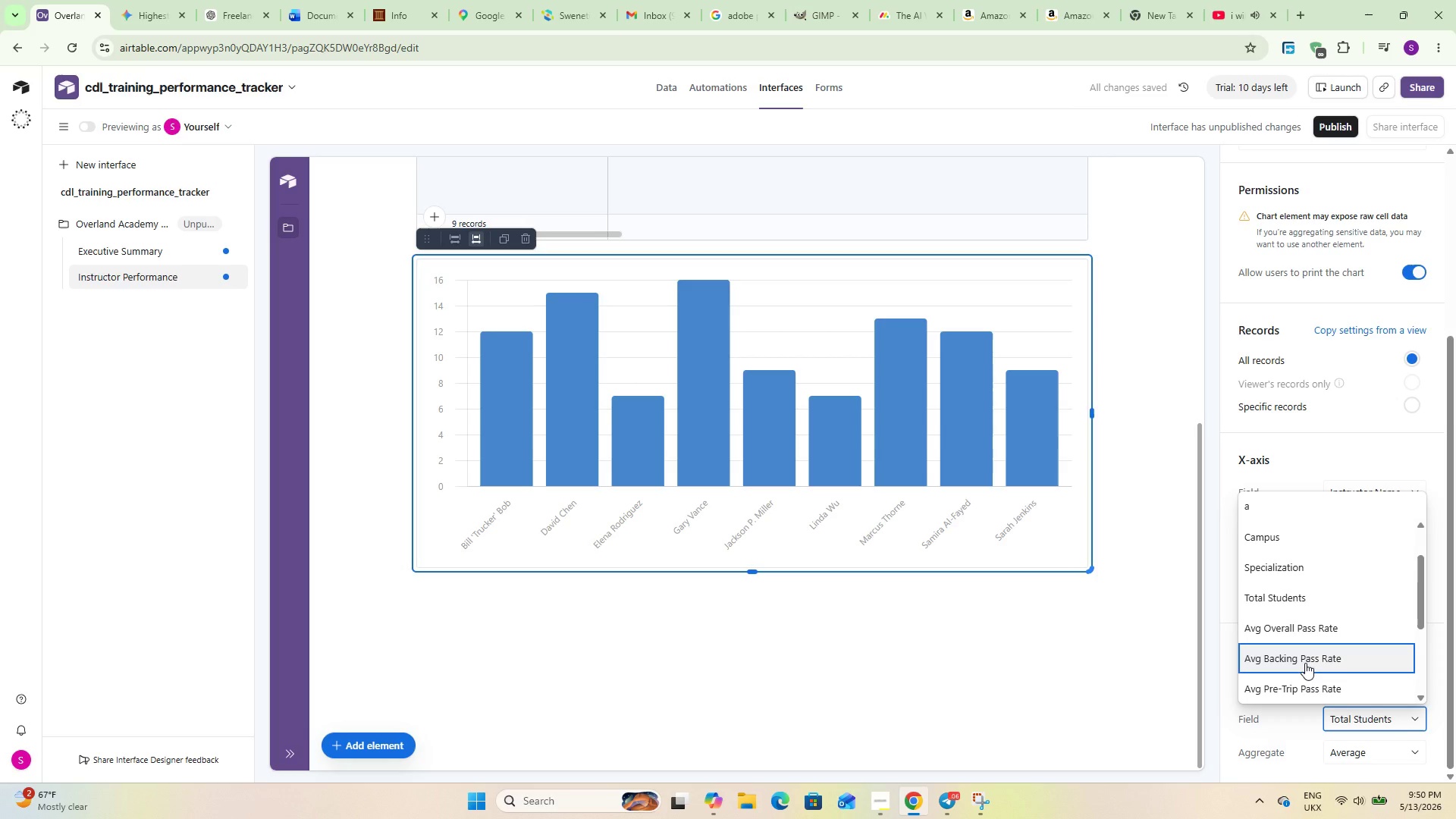 
left_click([1305, 661])
 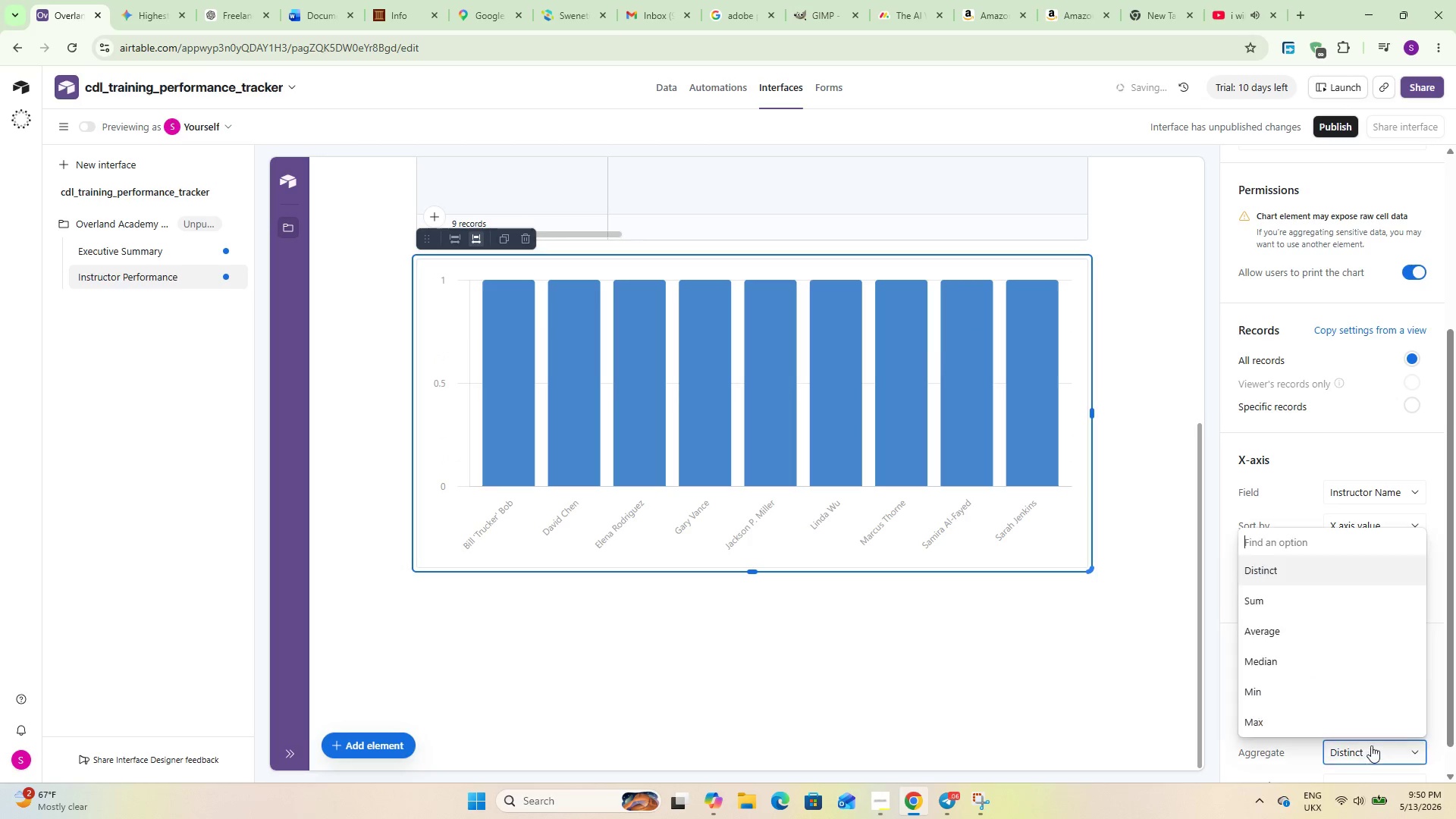 
key(A)
 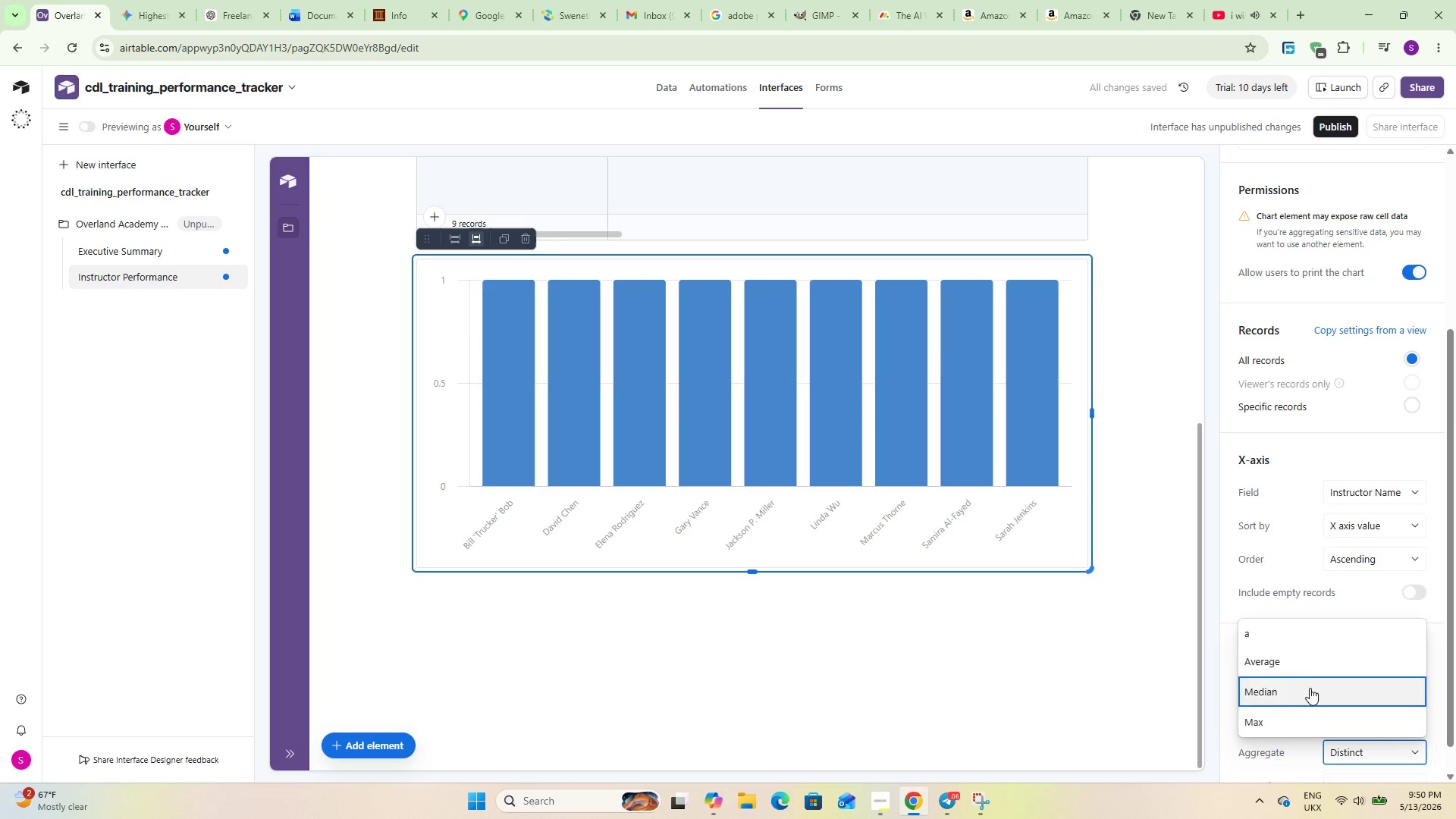 
left_click([1303, 667])
 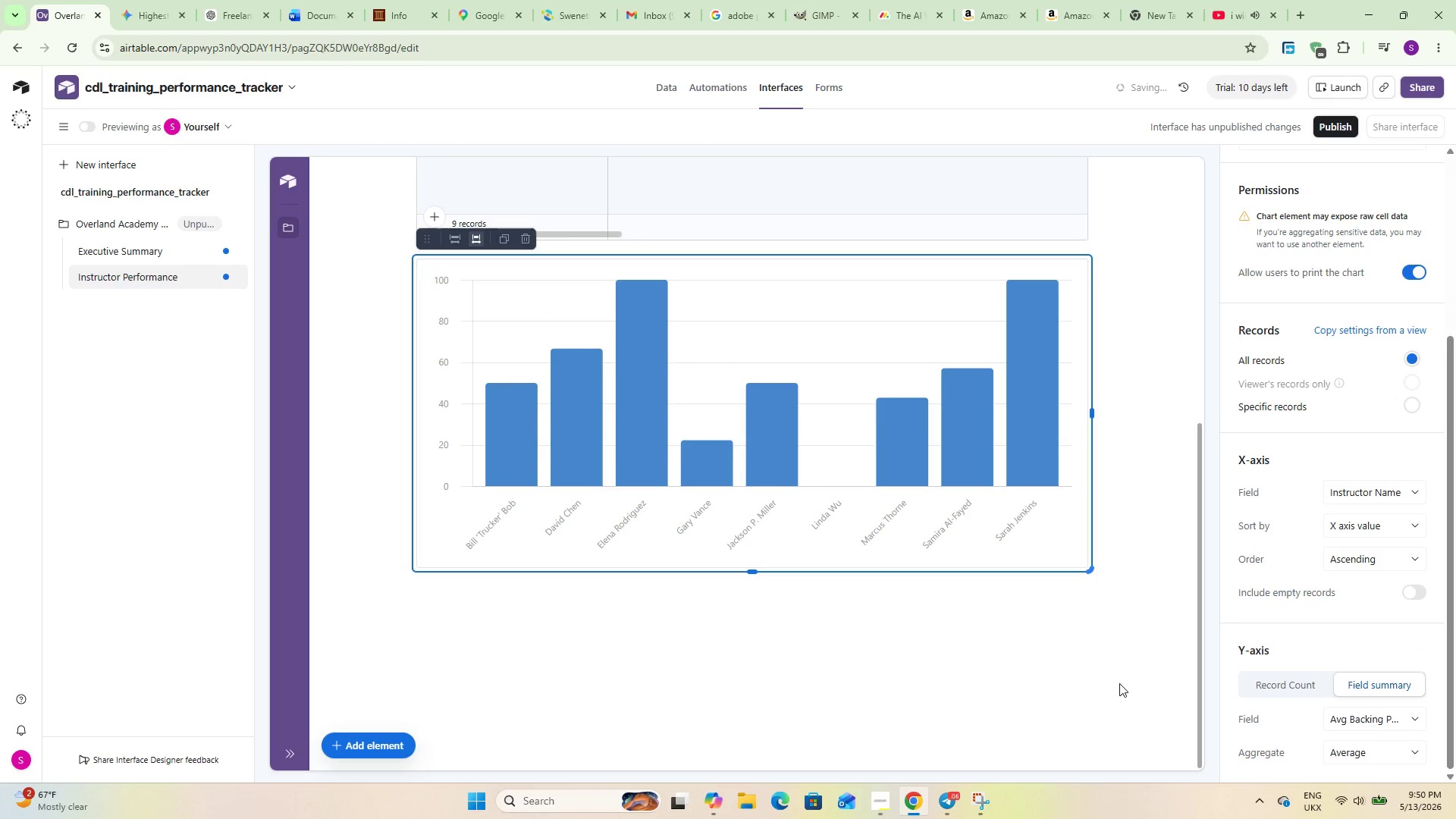 
left_click([1119, 679])
 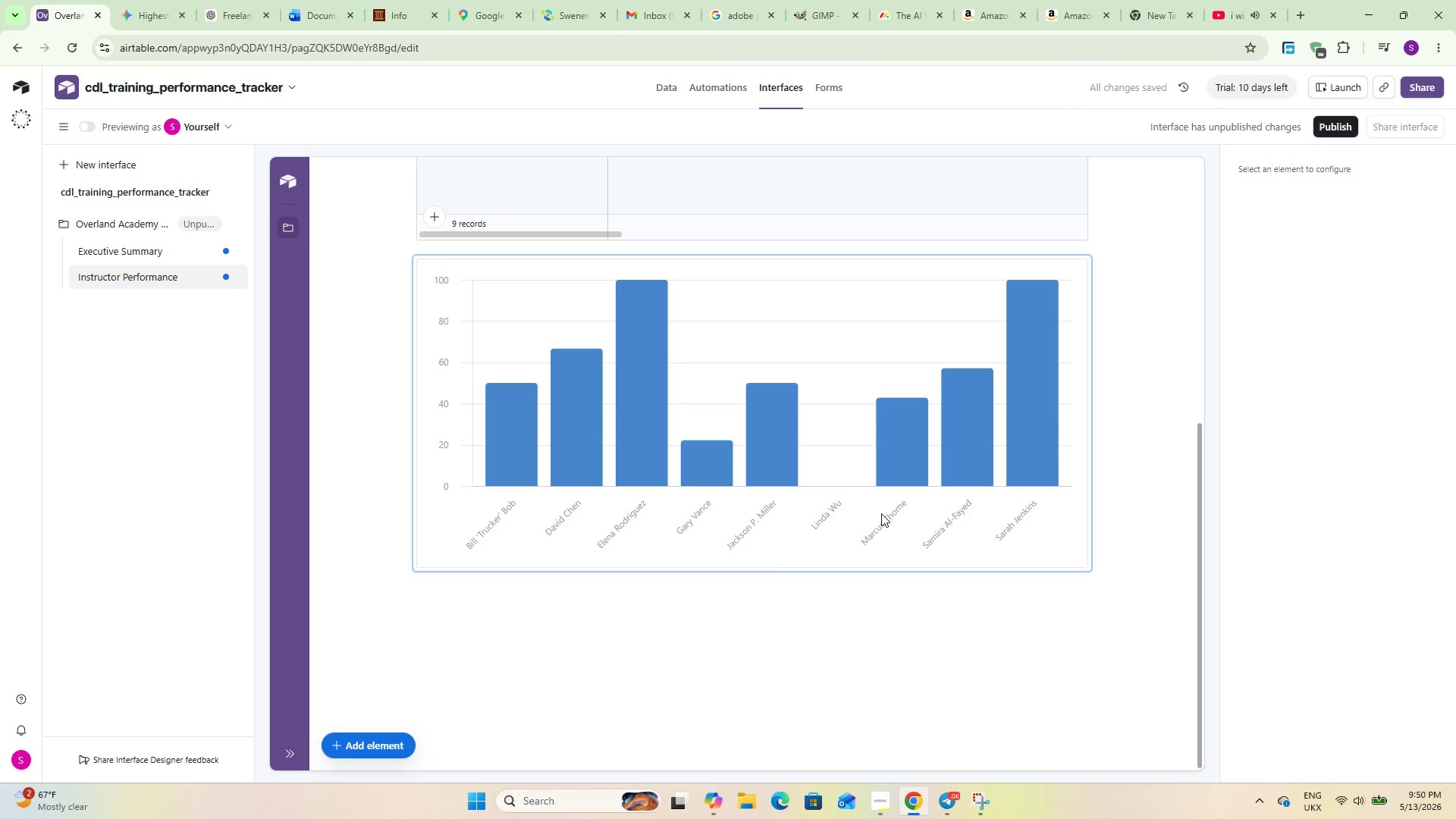 
left_click_drag(start_coordinate=[829, 472], to_coordinate=[823, 475])
 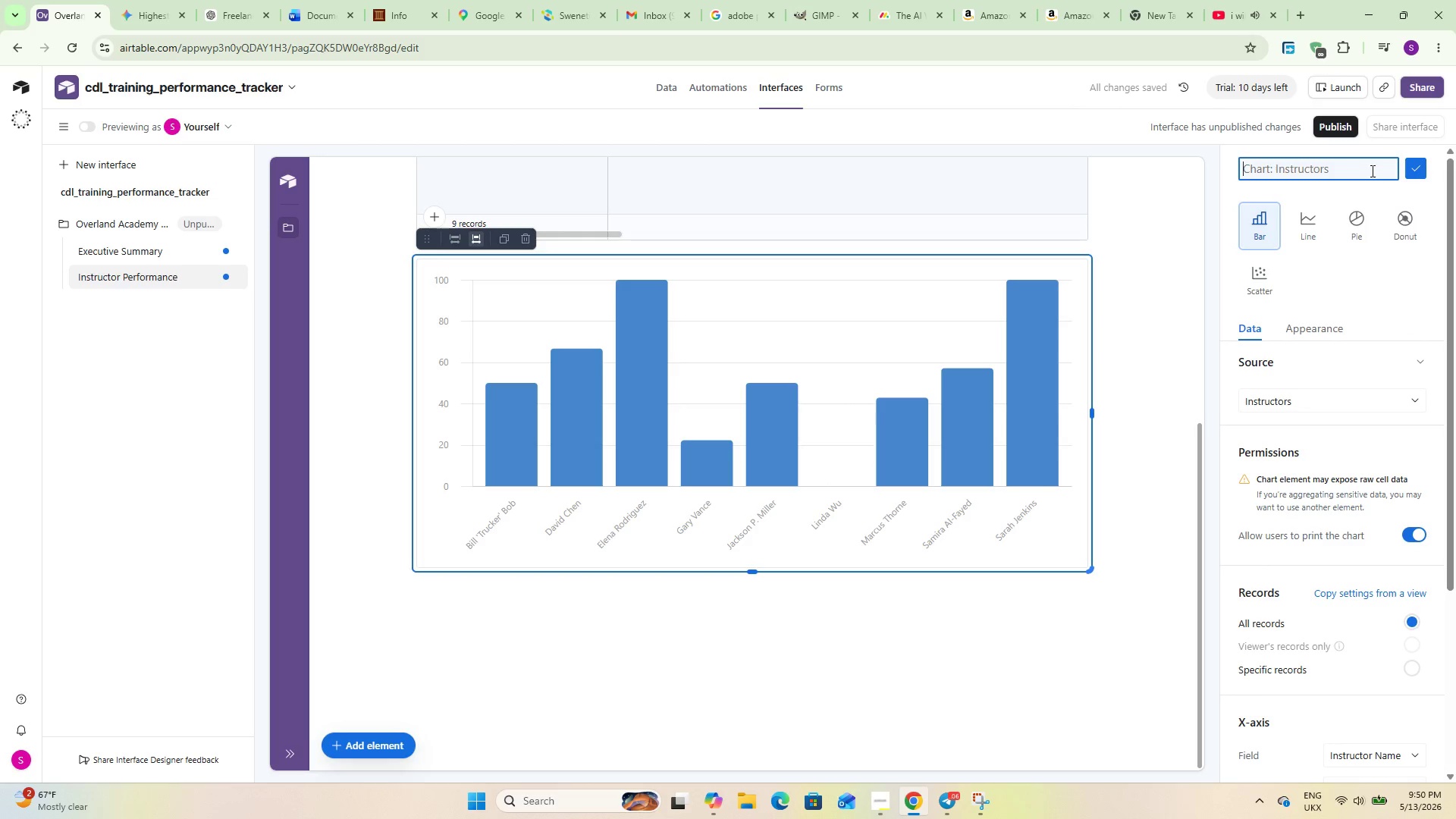 
type(Skills/Backing Pass Rate by Instructor)
 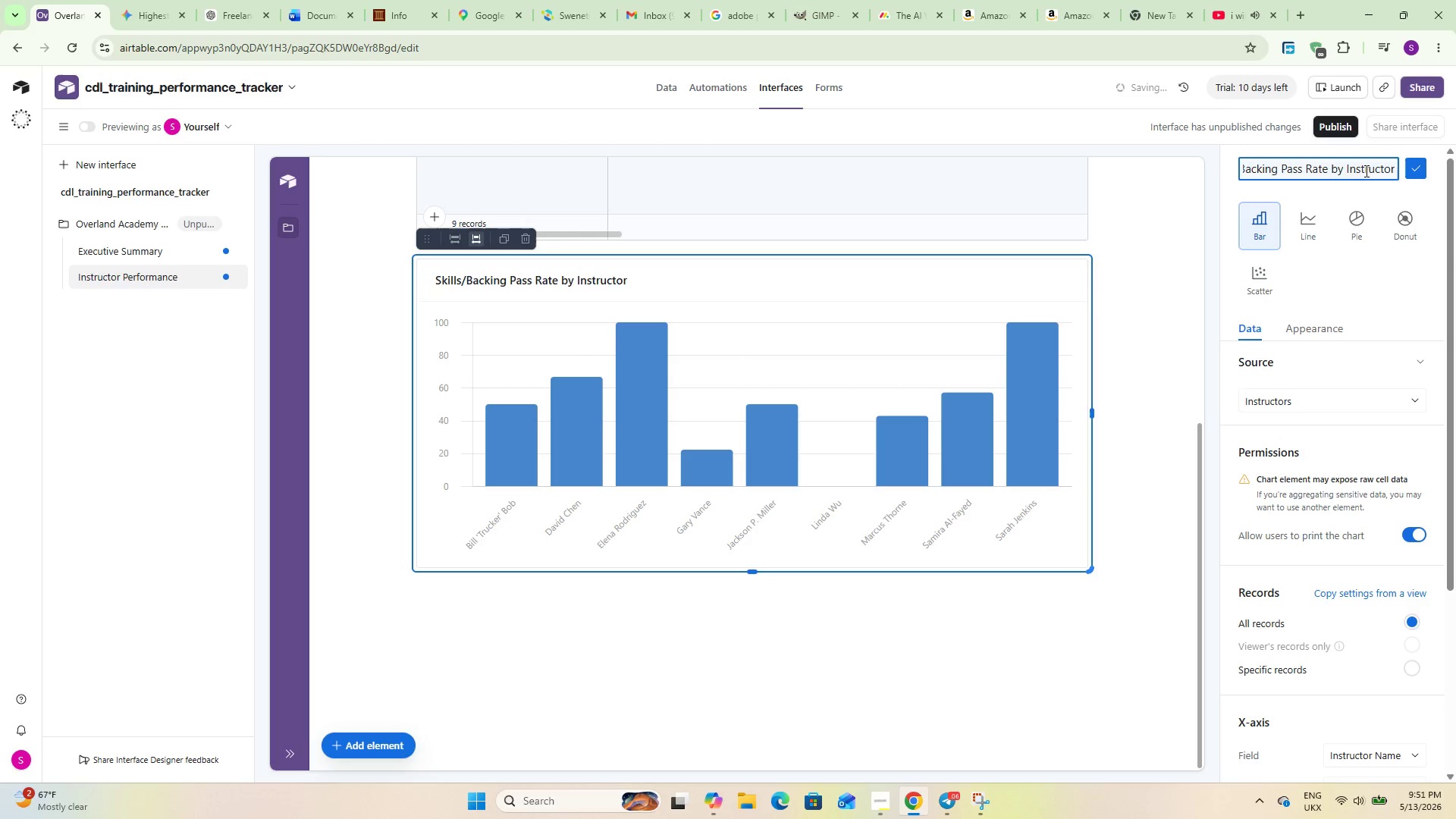 
wait(5.5)
 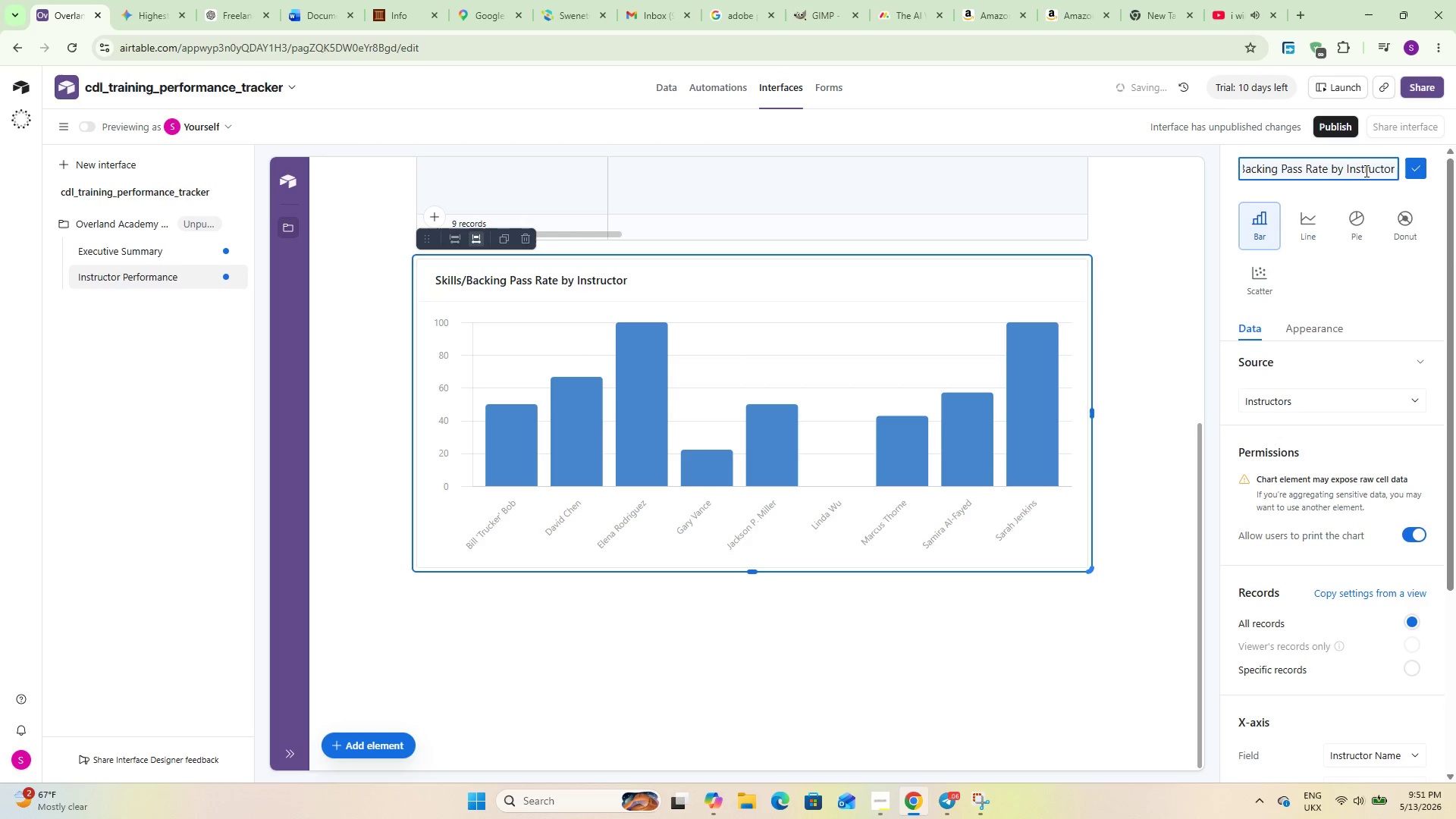 
left_click([1414, 160])
 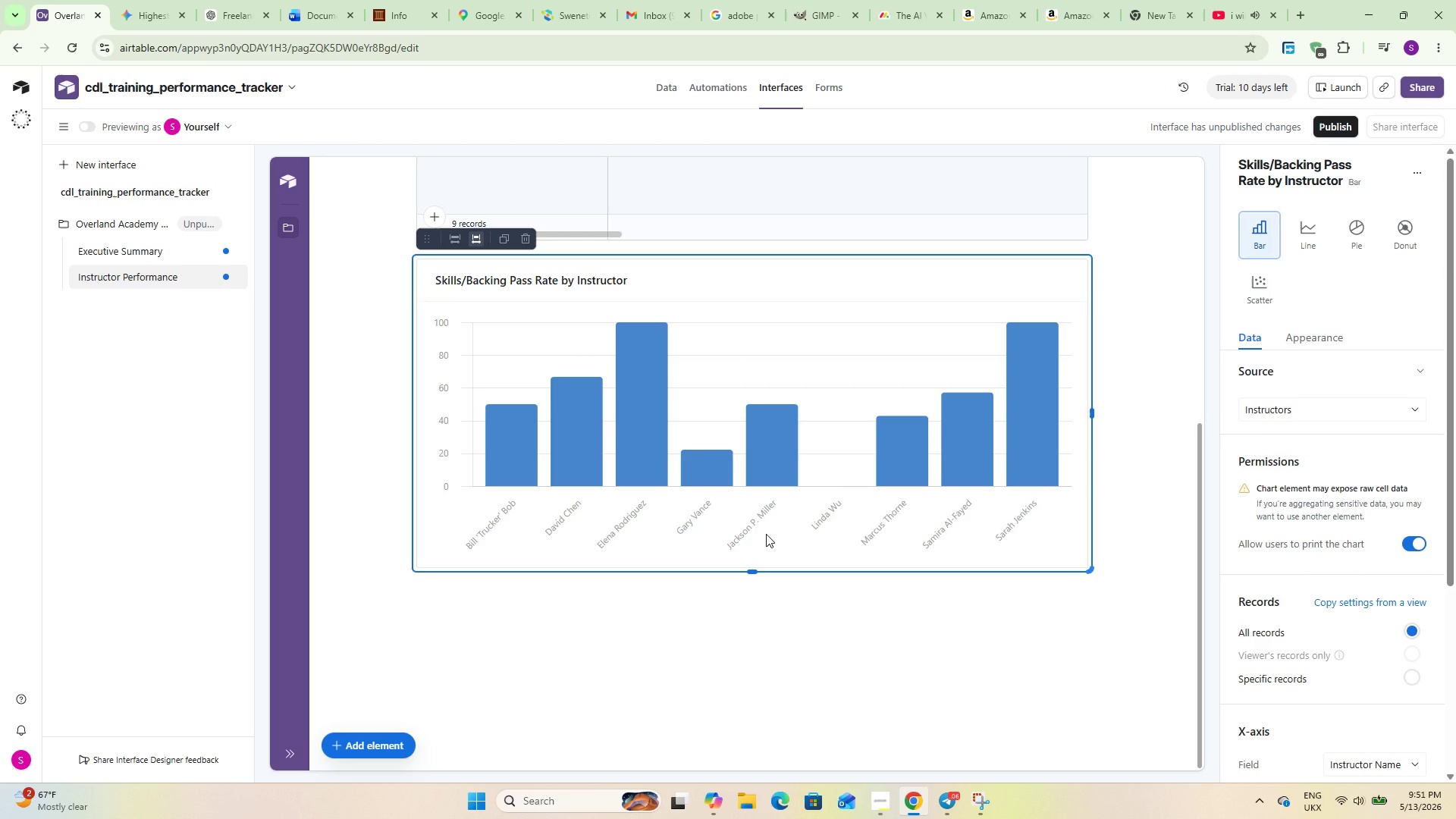 
wait(20.98)
 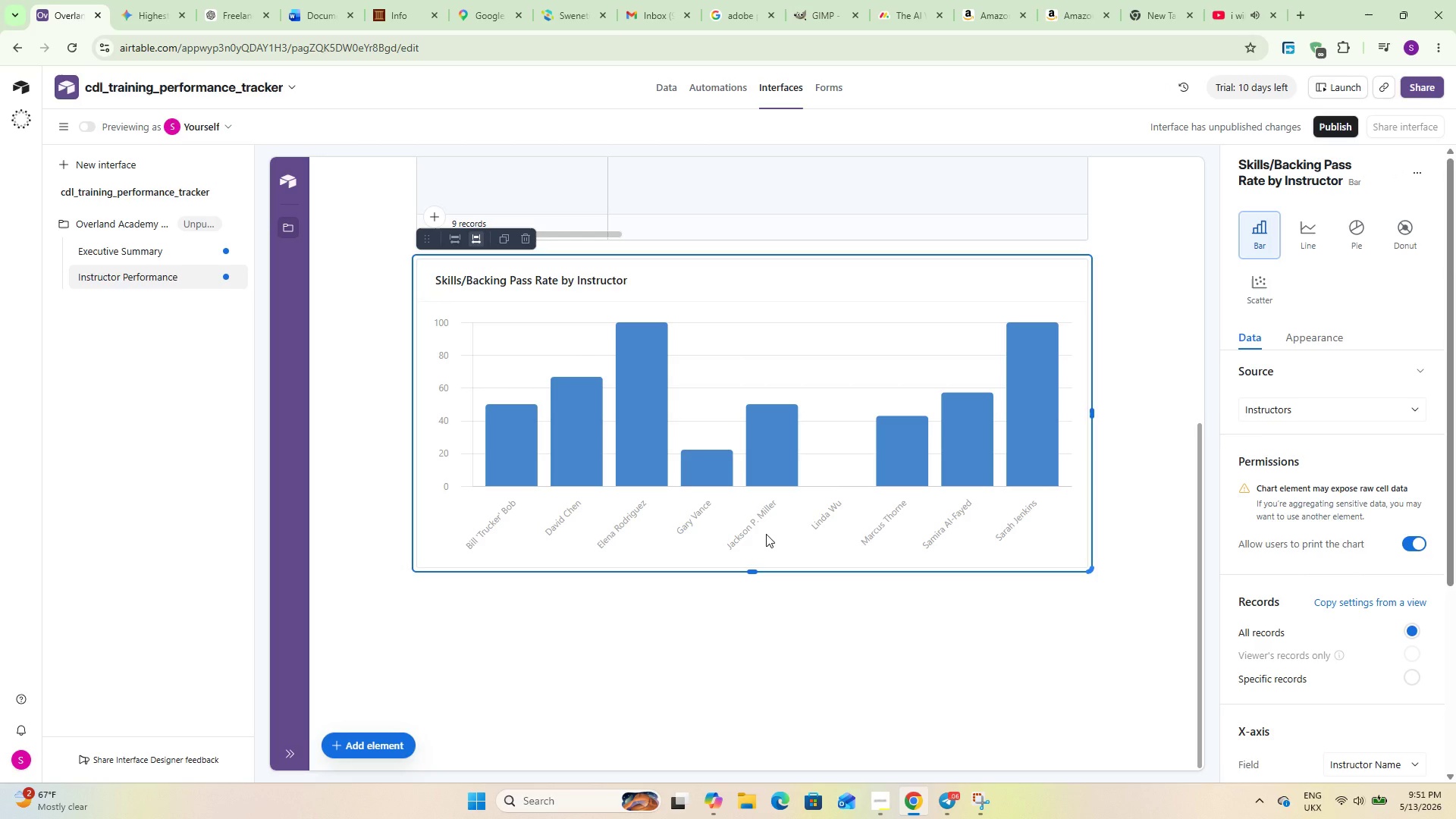 
scroll: coordinate [589, 629], scroll_direction: down, amount: 1.0
 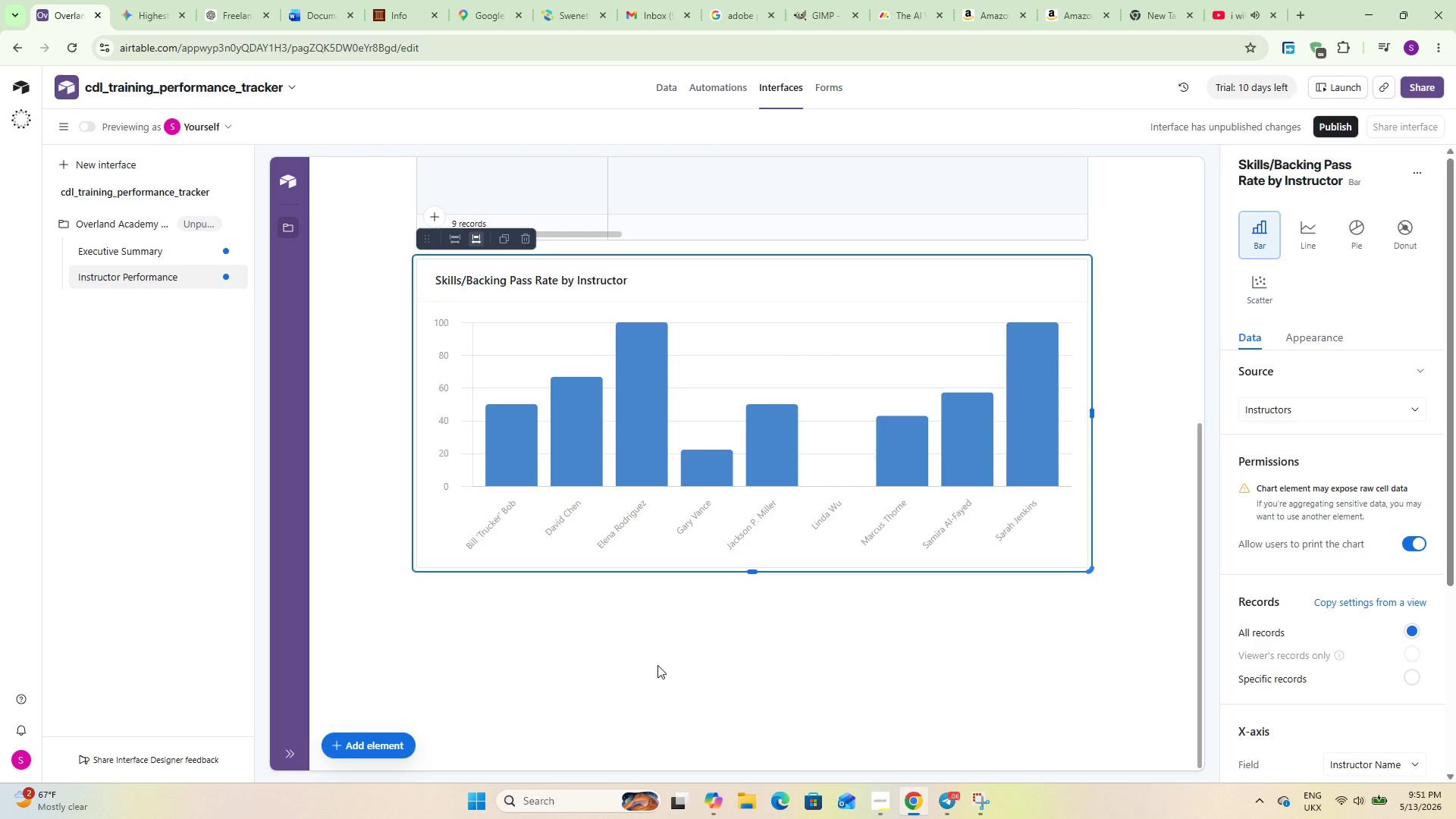 
wait(11.72)
 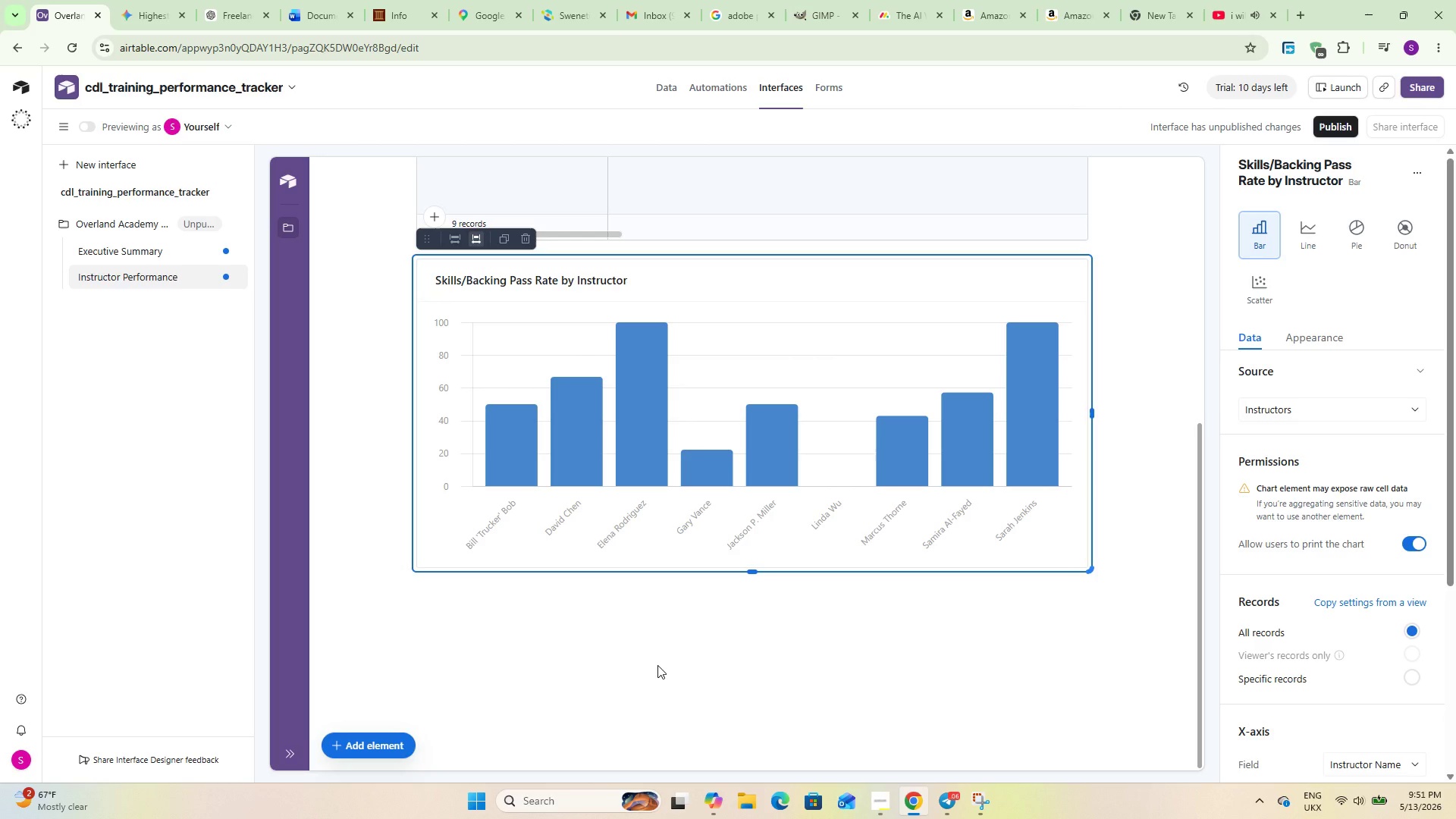 
left_click([385, 734])
 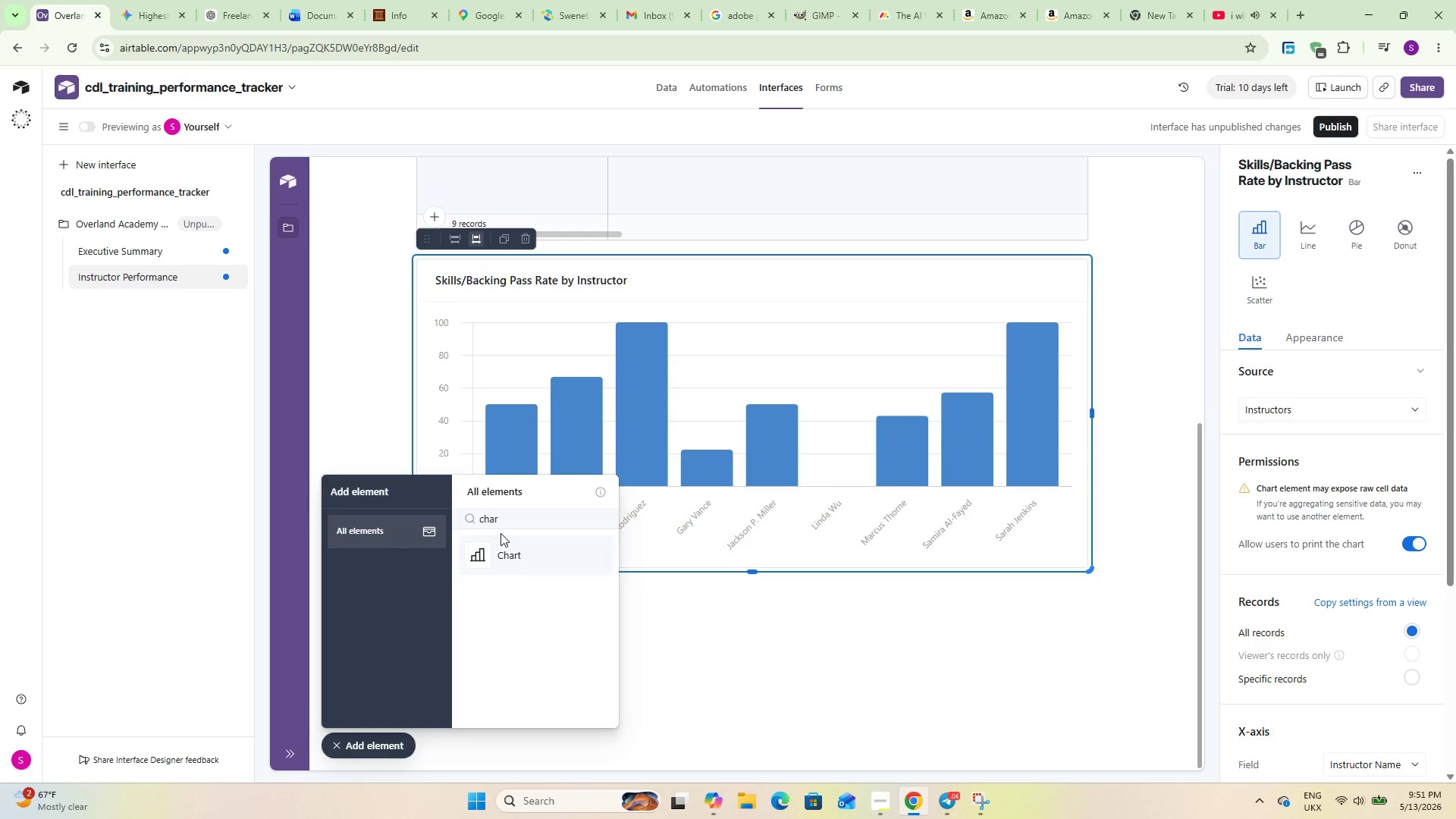 
left_click_drag(start_coordinate=[504, 518], to_coordinate=[500, 518])
 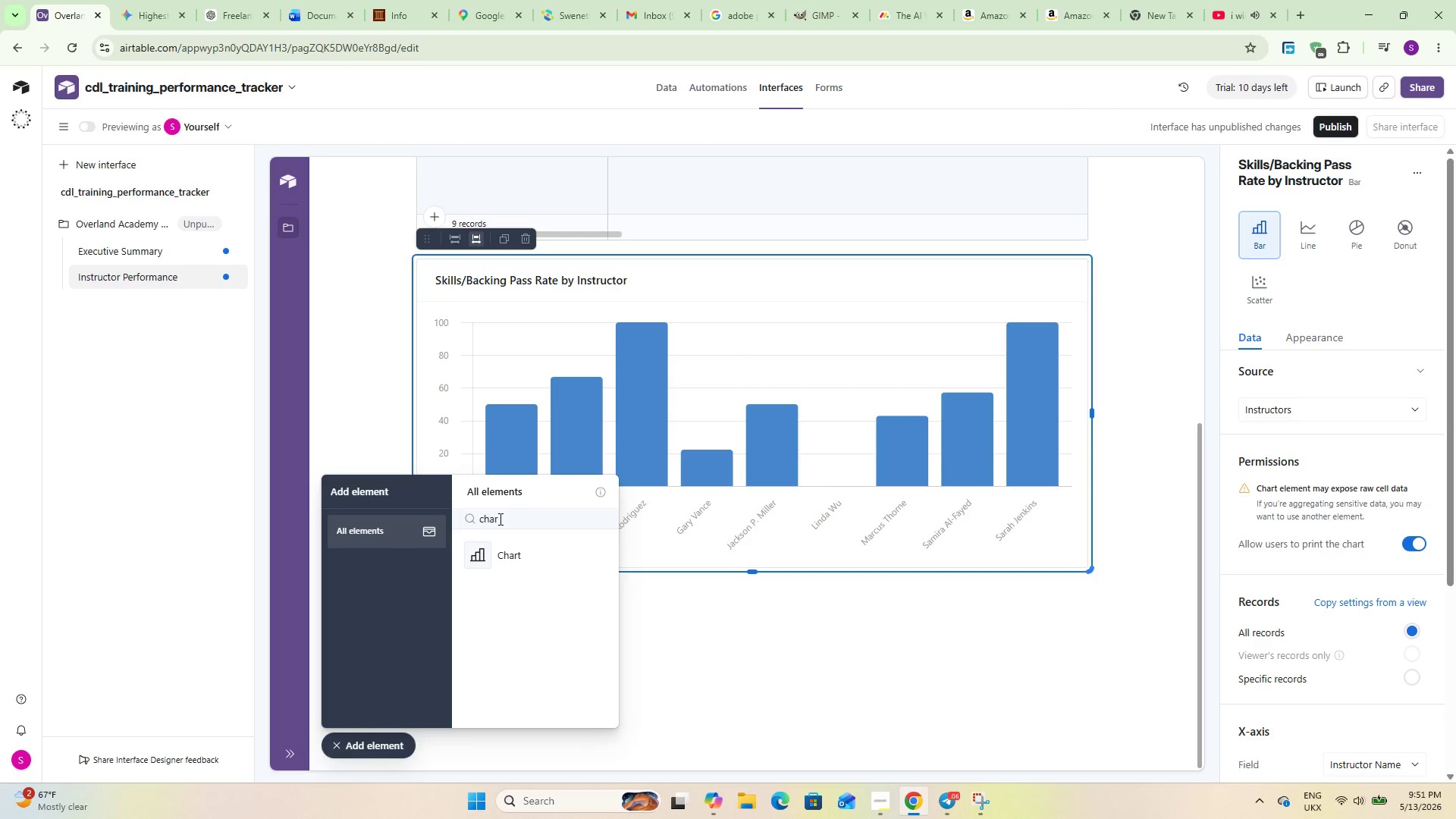 
key(Backspace)
key(Backspace)
key(Backspace)
key(Backspace)
type(Gri)
 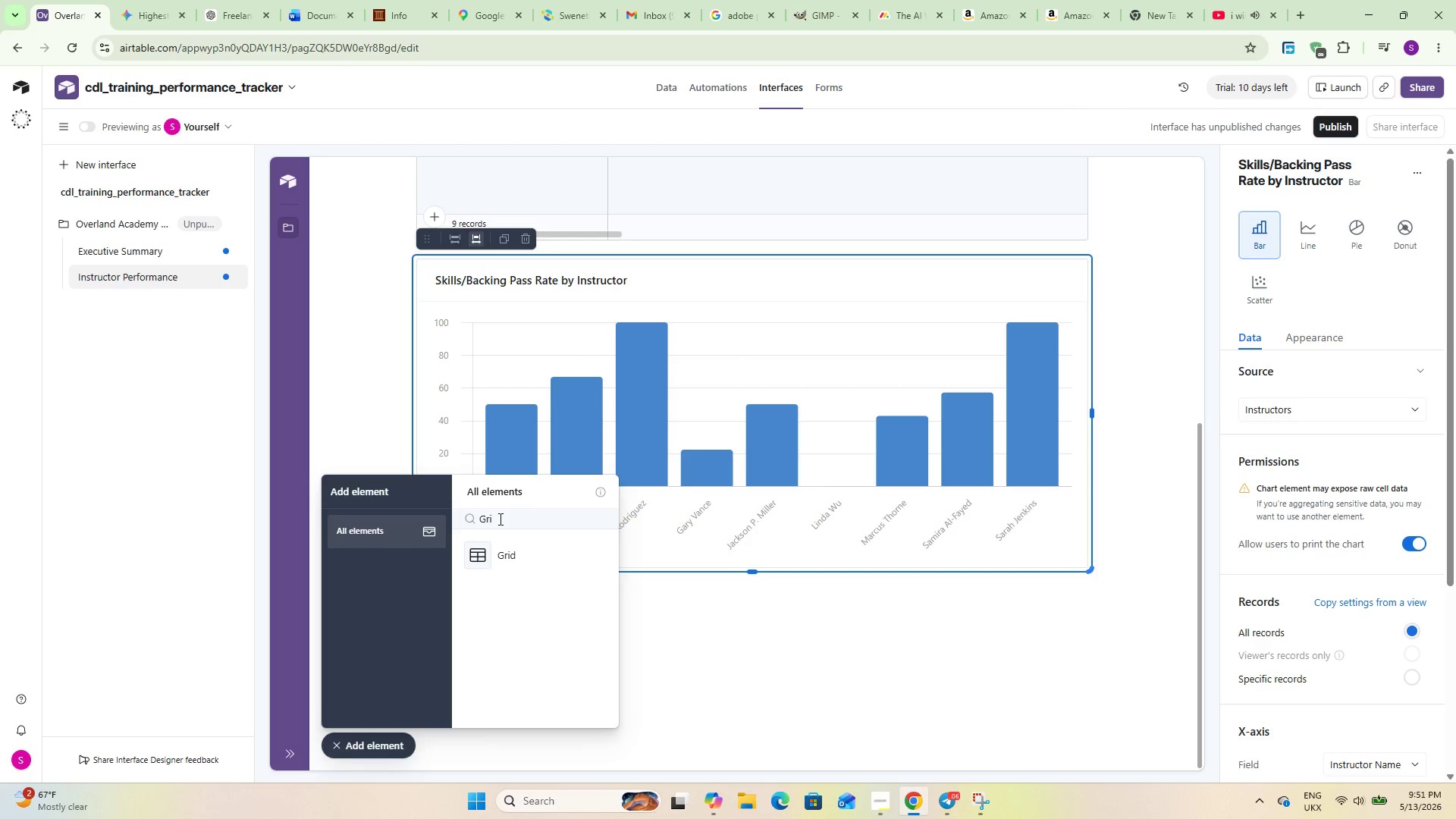 
left_click_drag(start_coordinate=[522, 545], to_coordinate=[528, 545])
 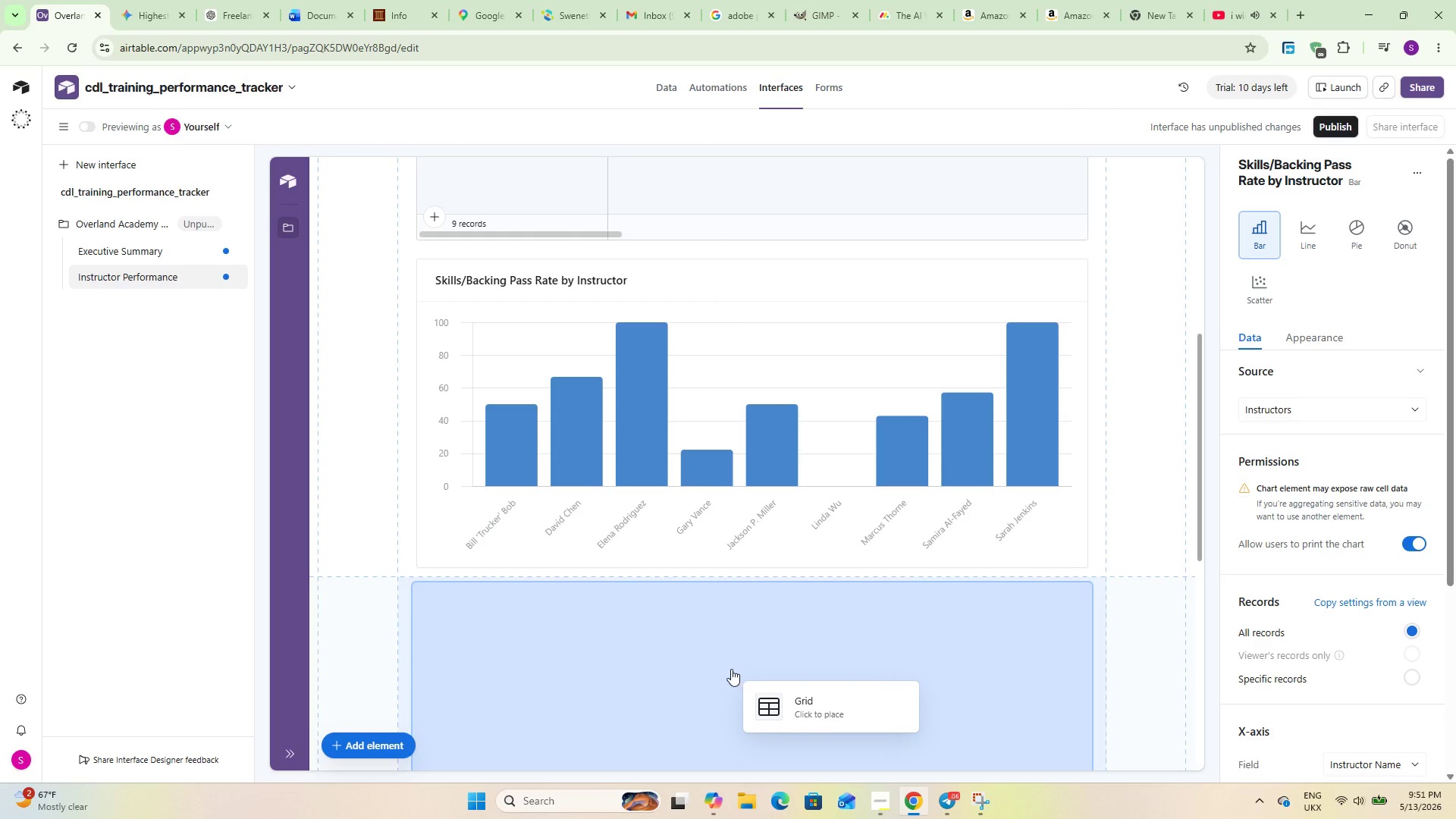 
left_click([731, 669])
 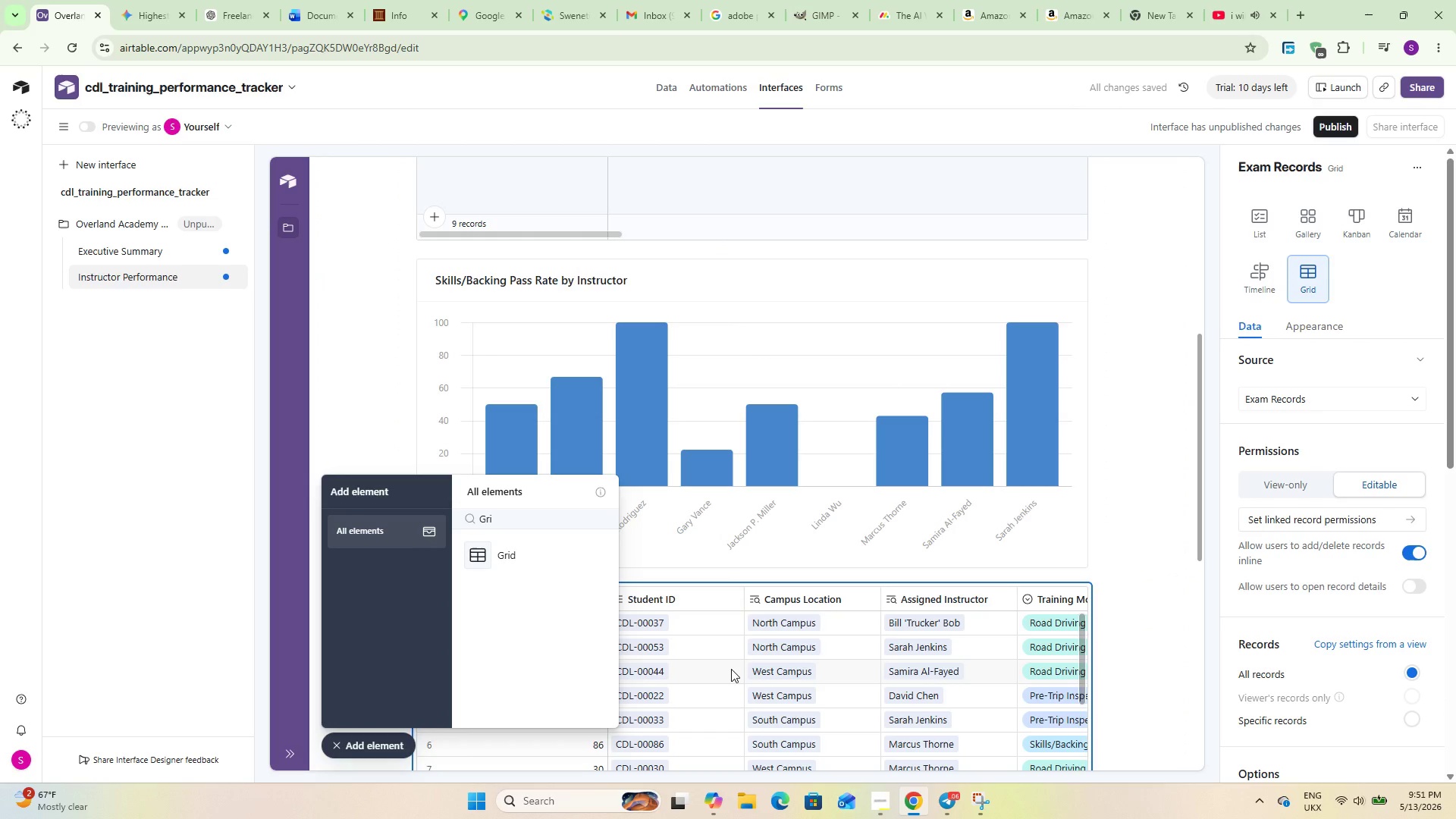 
left_click([399, 742])
 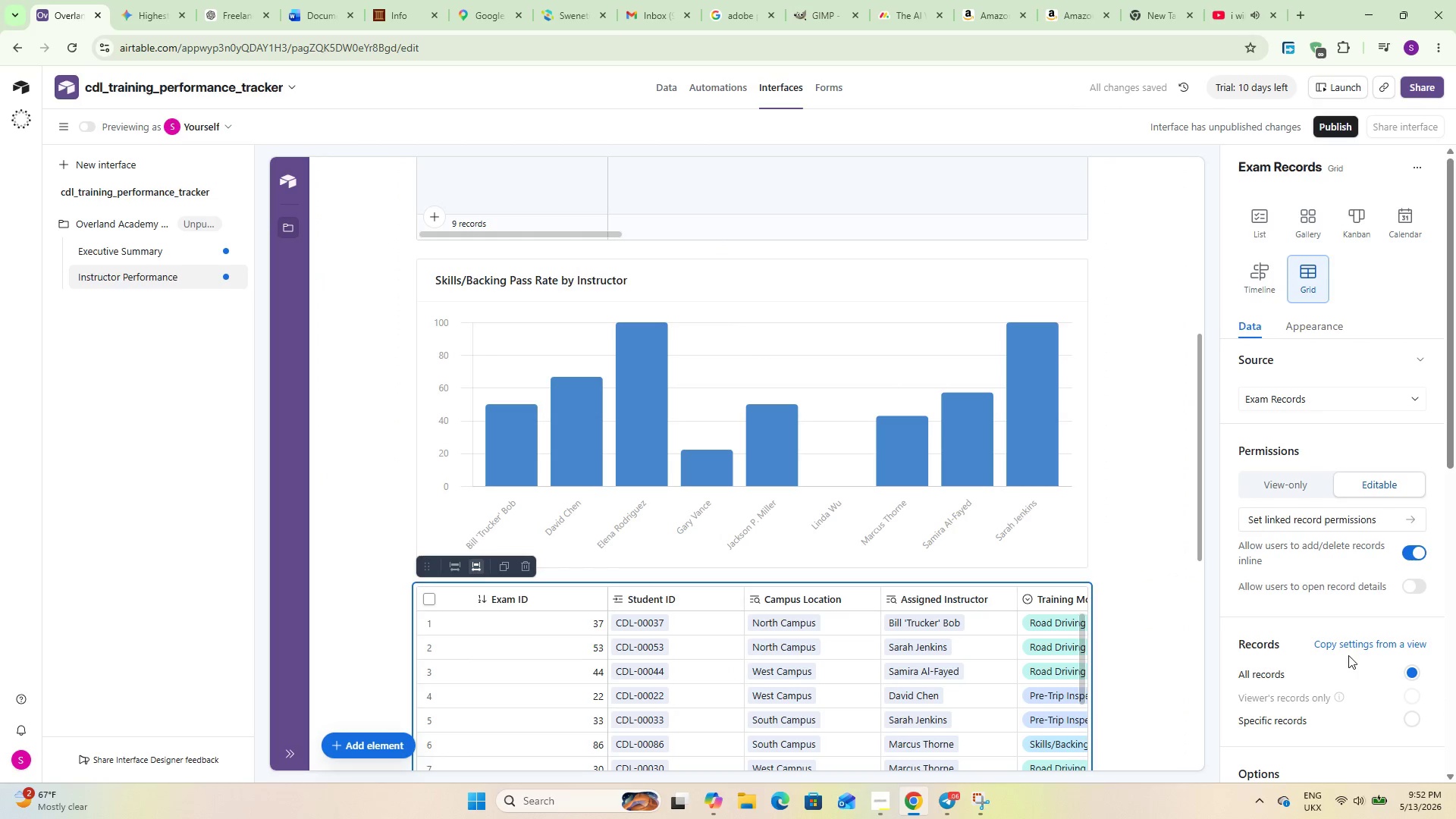 
left_click([1352, 645])
 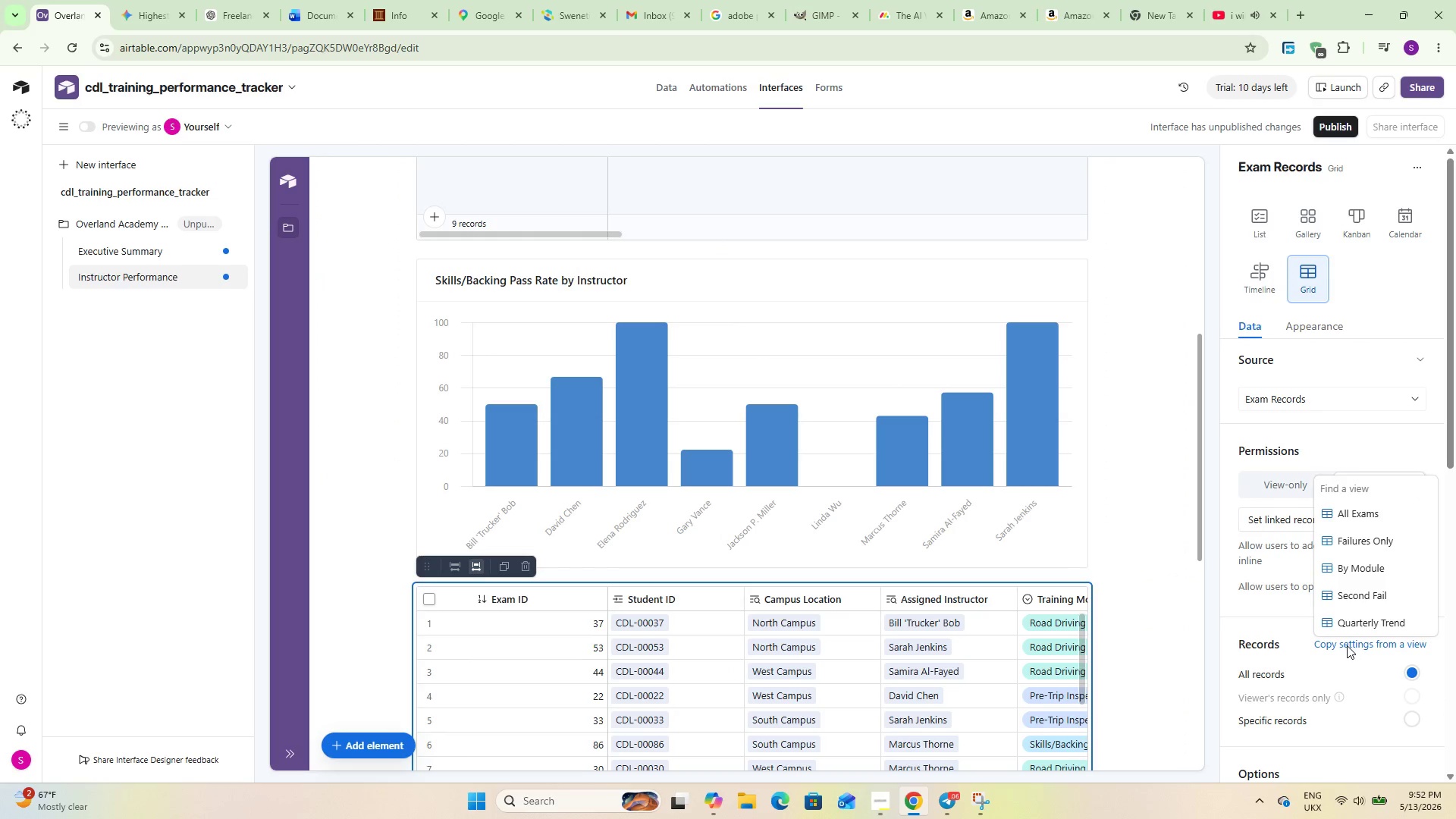 
scroll: coordinate [1353, 542], scroll_direction: down, amount: 7.0
 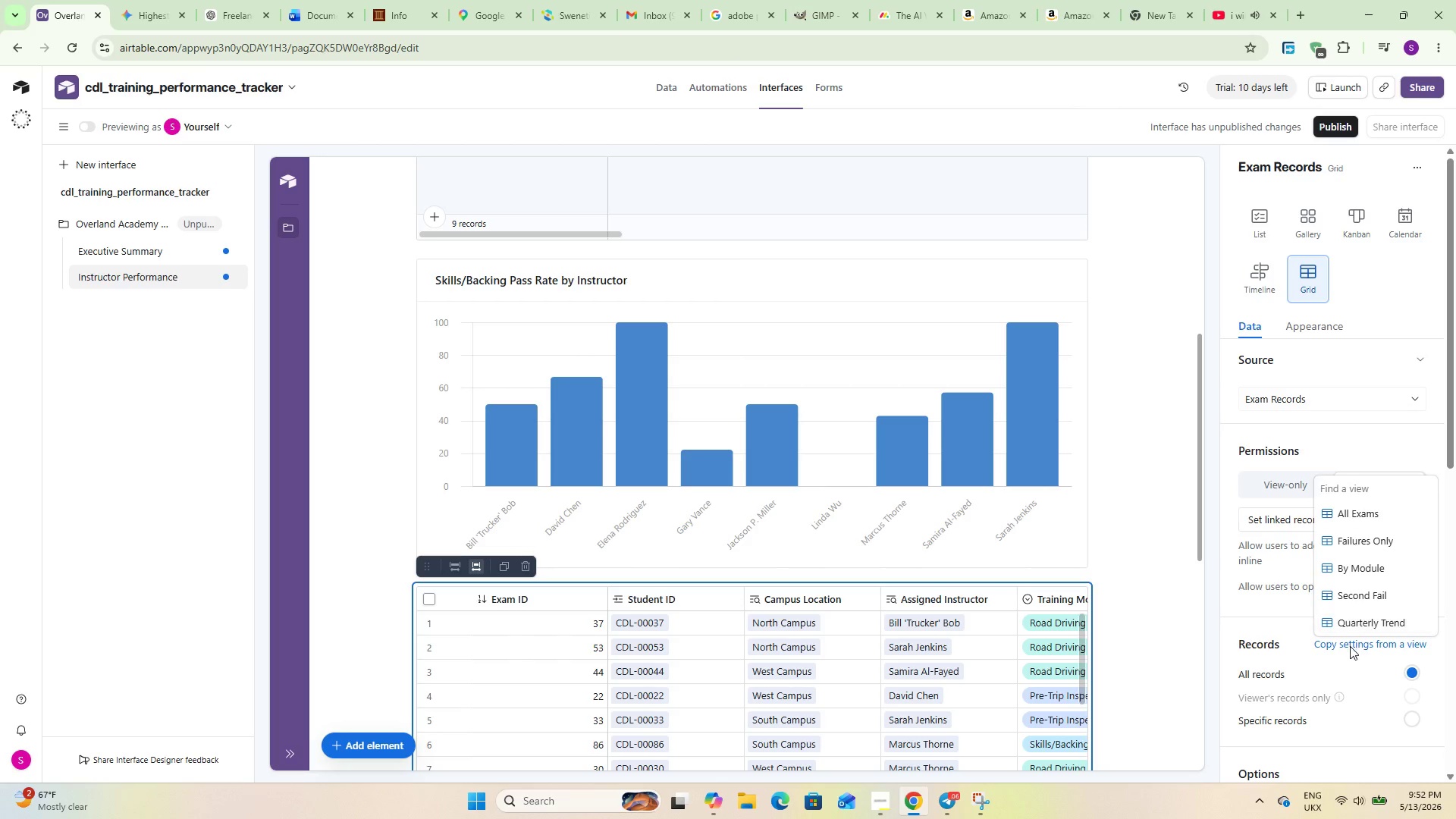 
left_click([1350, 646])
 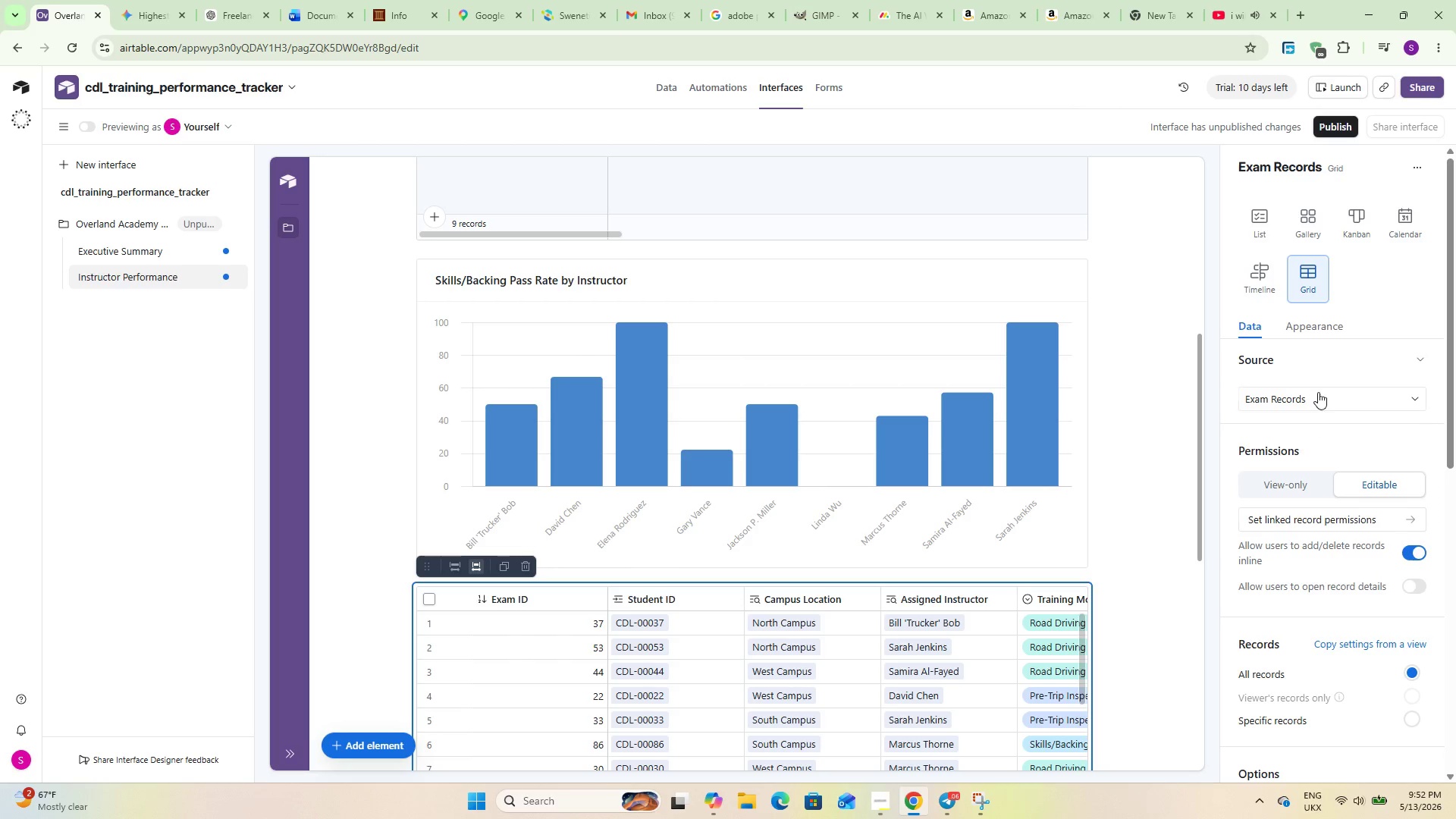 
left_click([1317, 387])
 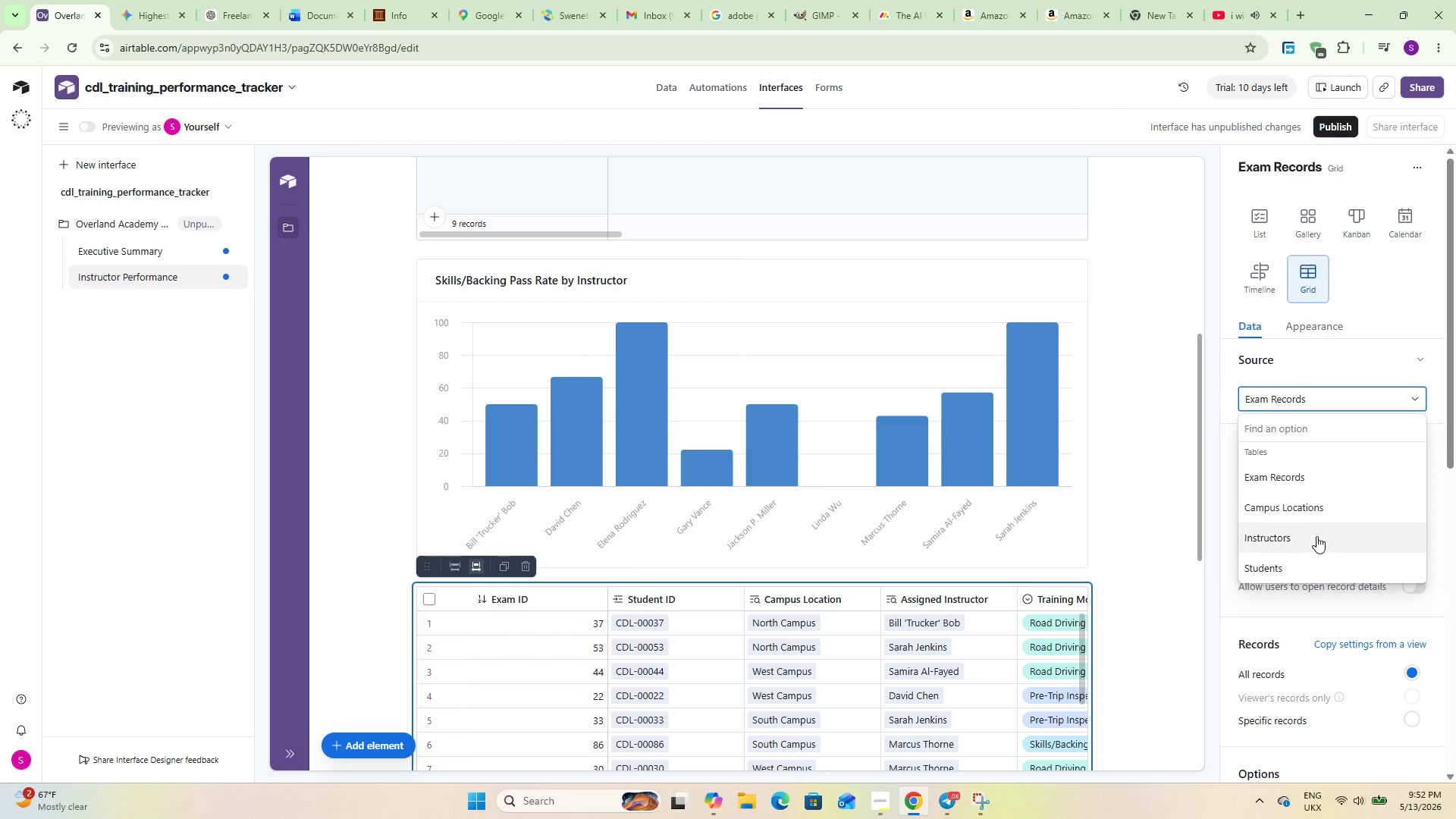 
left_click([1316, 546])
 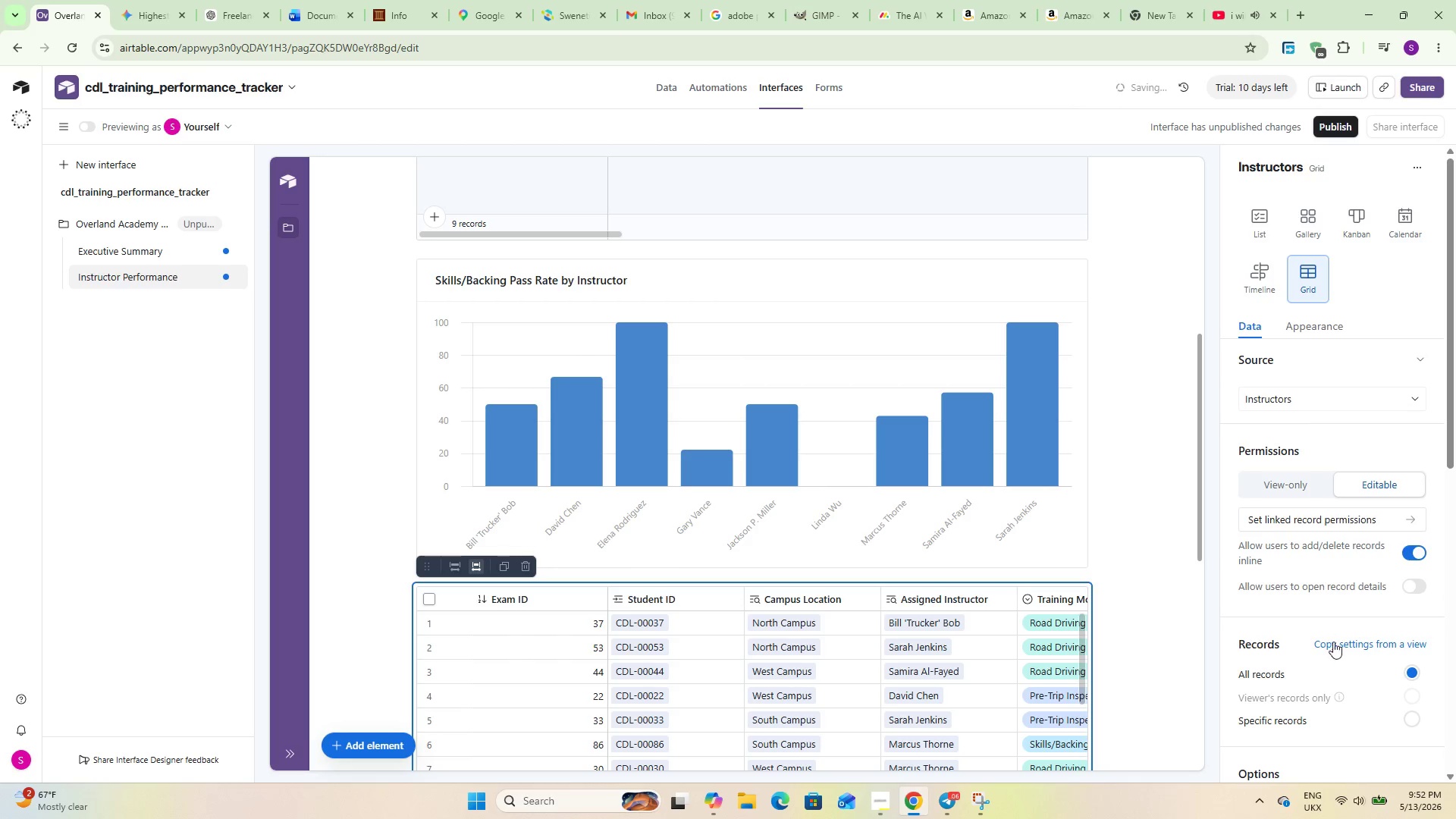 
left_click([1335, 643])
 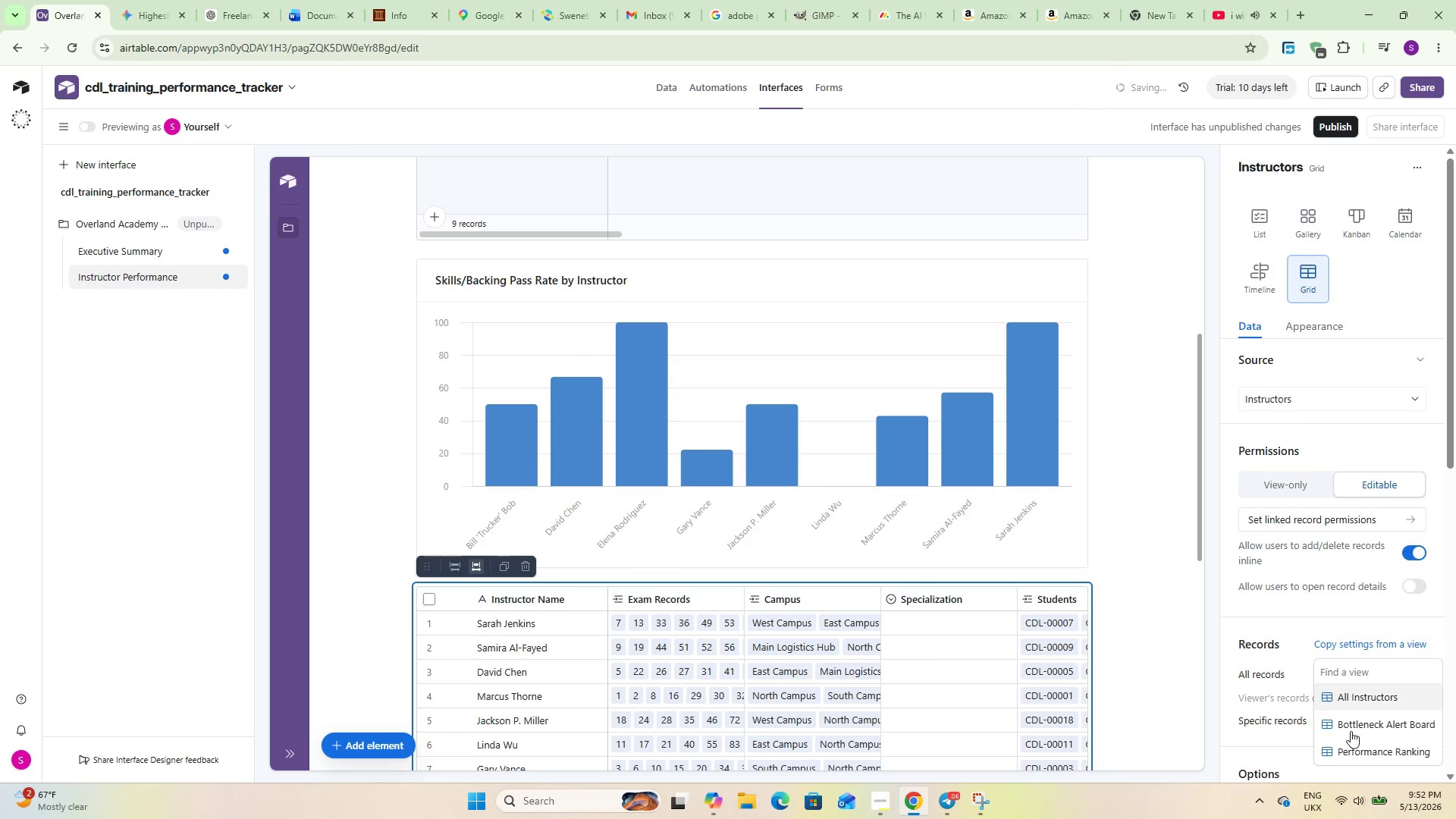 
left_click([1348, 735])
 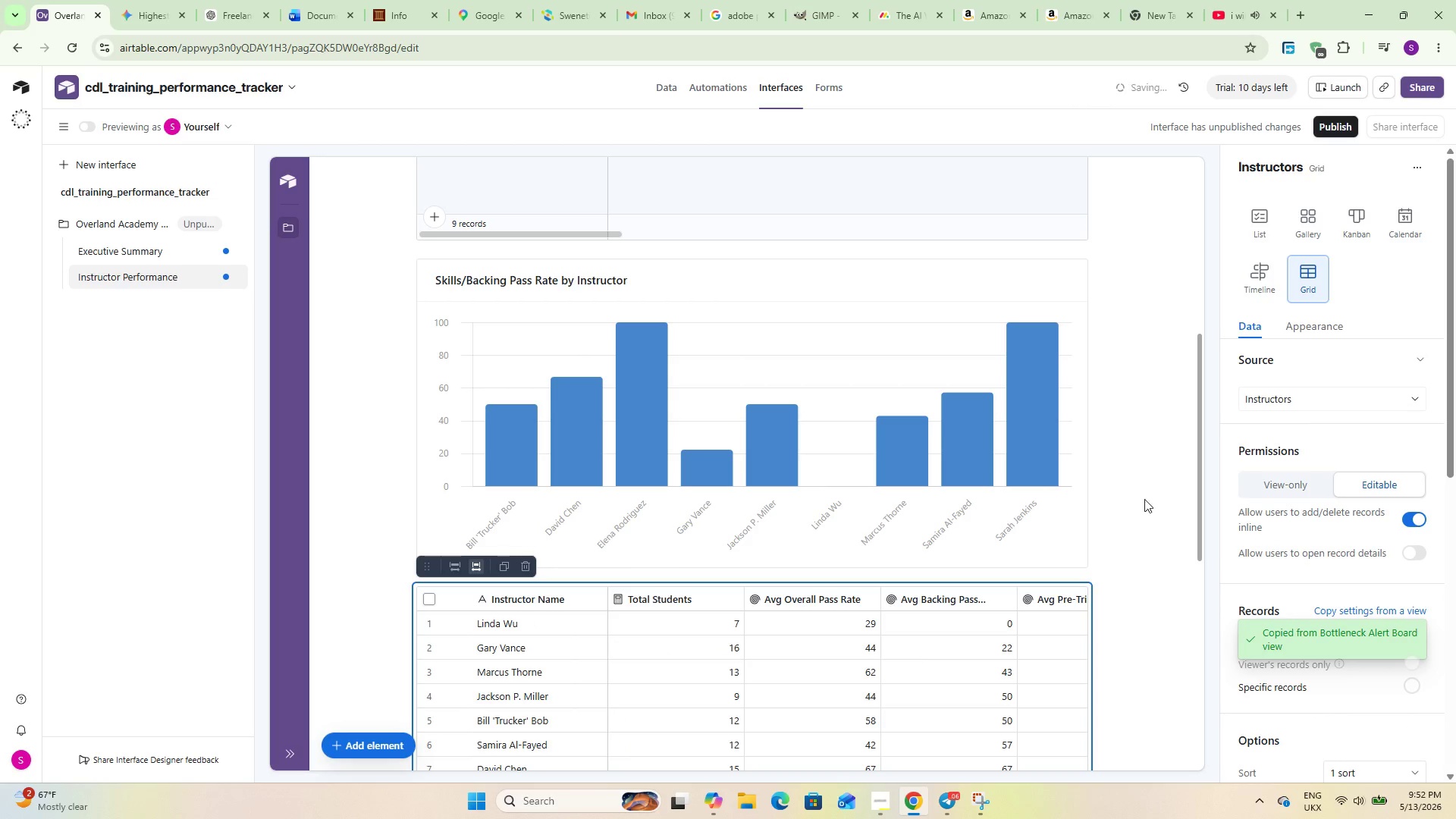 
left_click([1119, 497])
 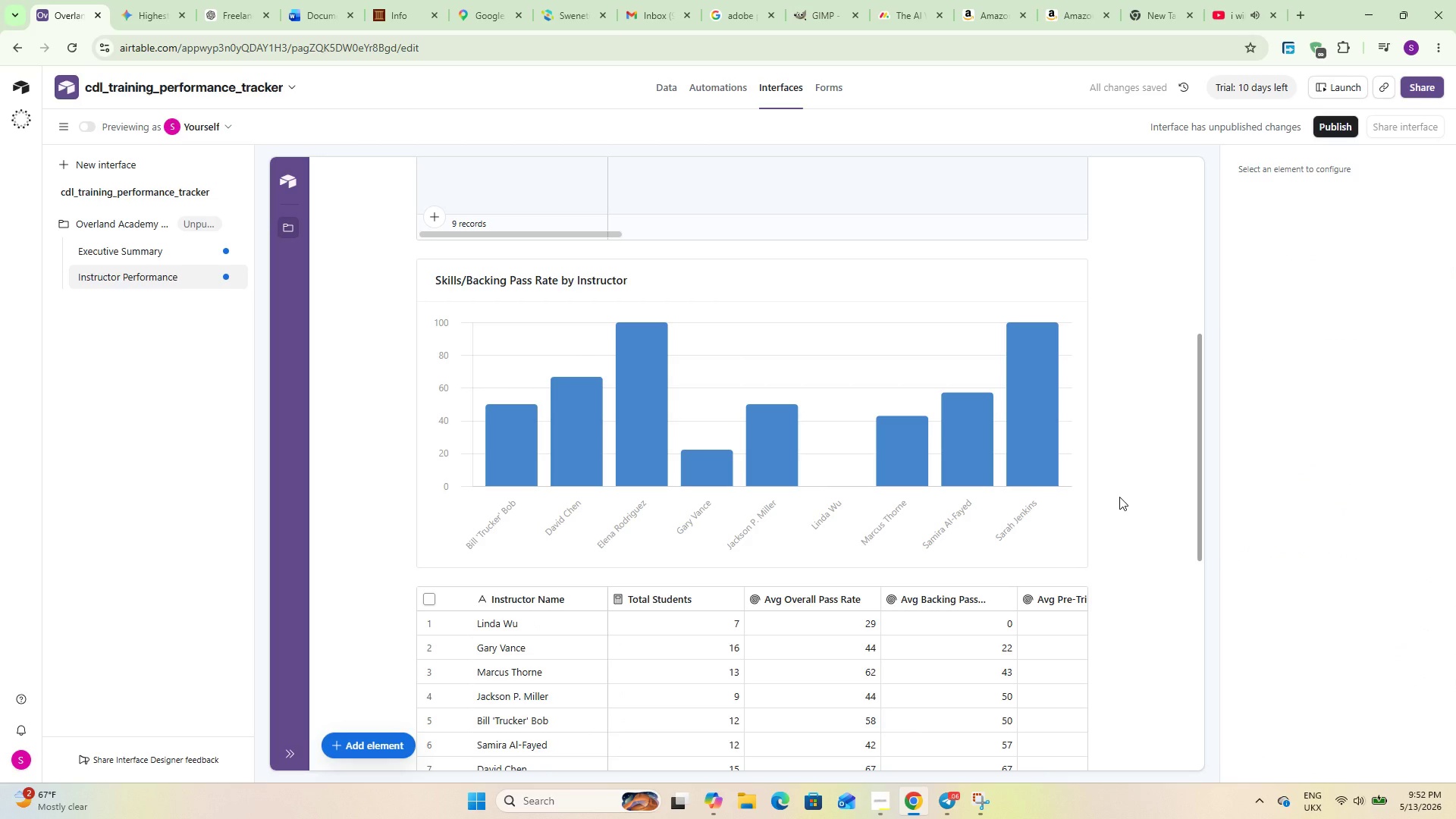 
scroll: coordinate [743, 282], scroll_direction: down, amount: 6.0
 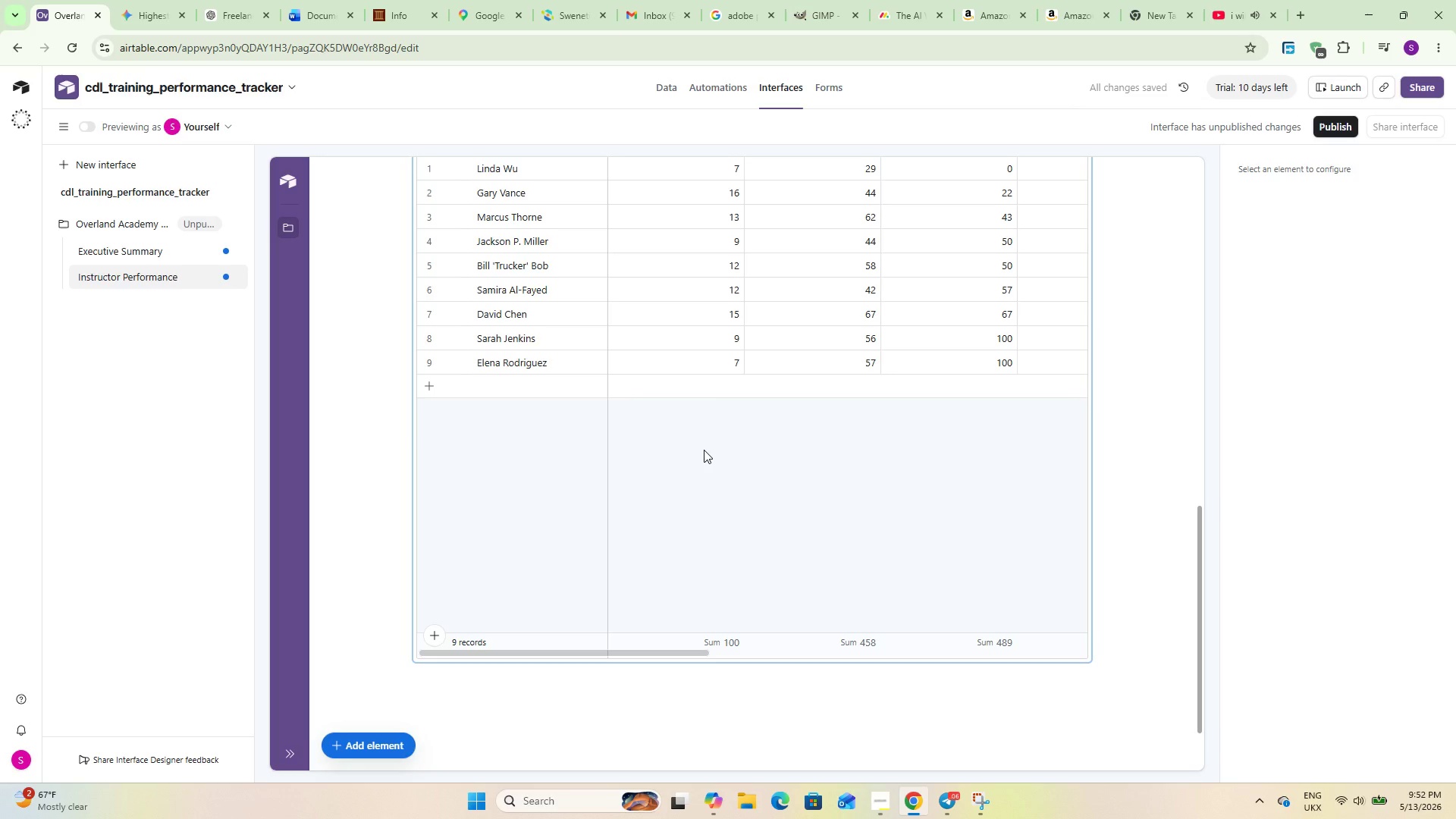 
scroll: coordinate [960, 469], scroll_direction: up, amount: 8.0
 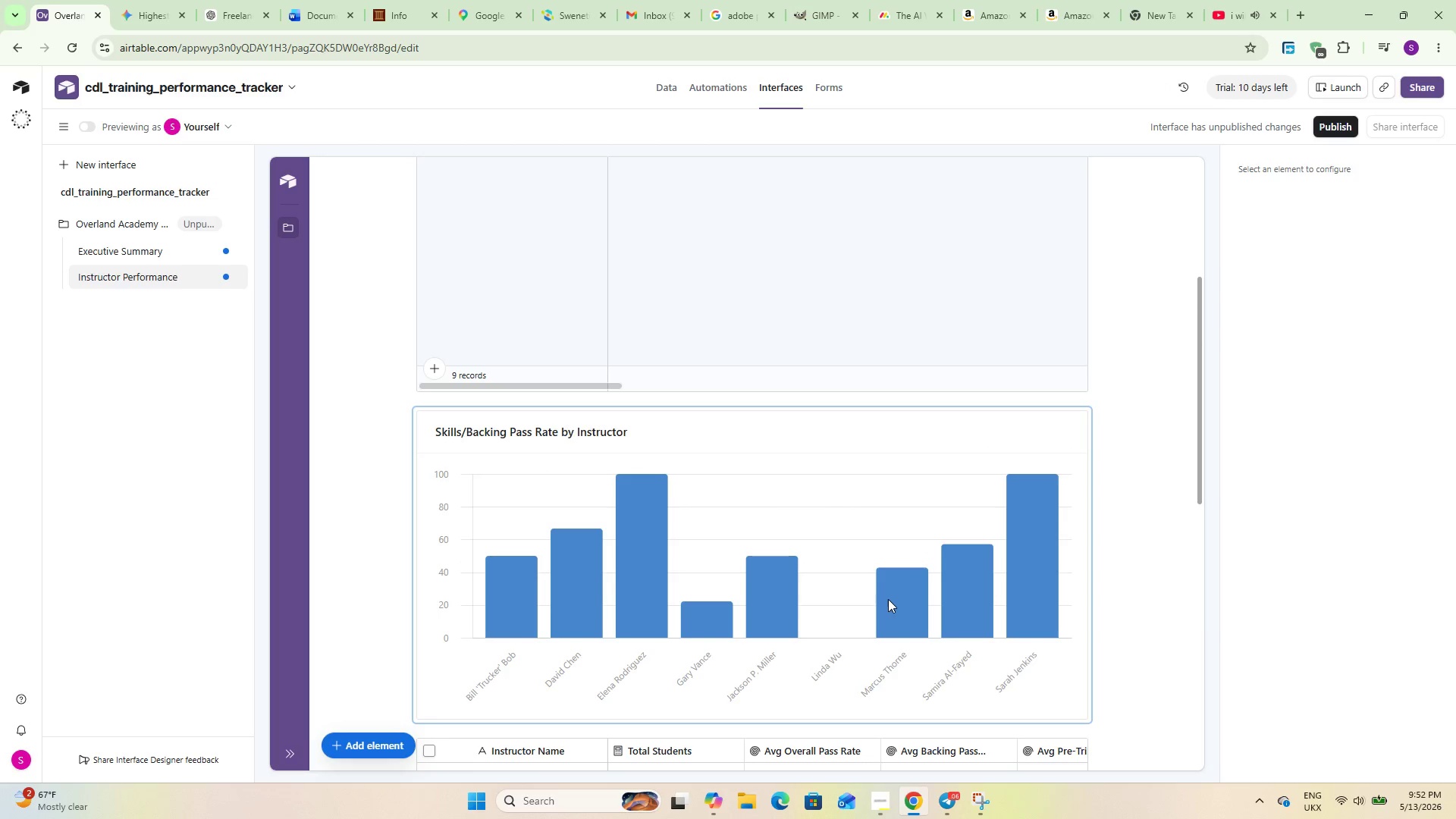 
scroll: coordinate [761, 543], scroll_direction: down, amount: 6.0
 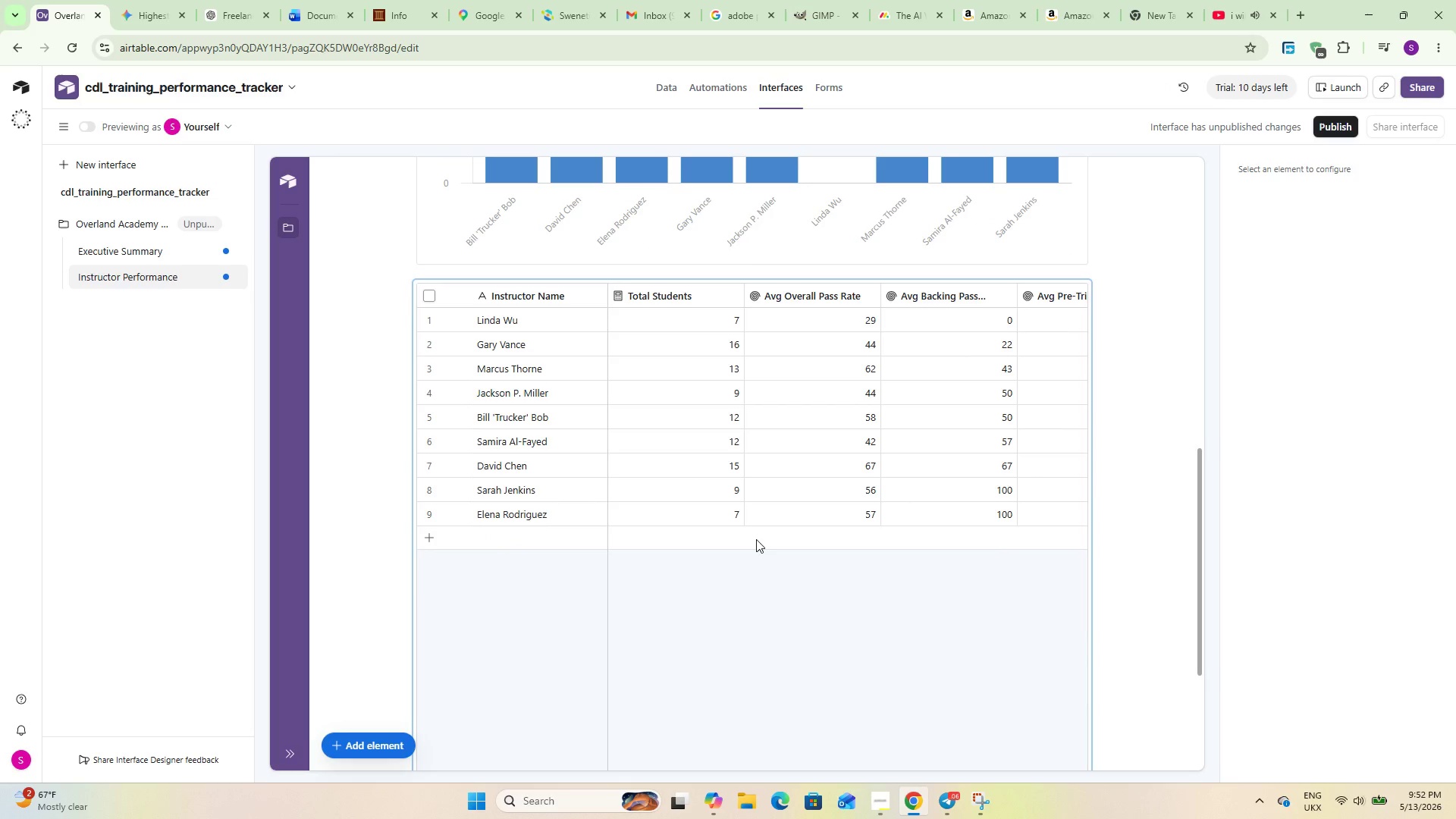 
left_click([755, 538])
 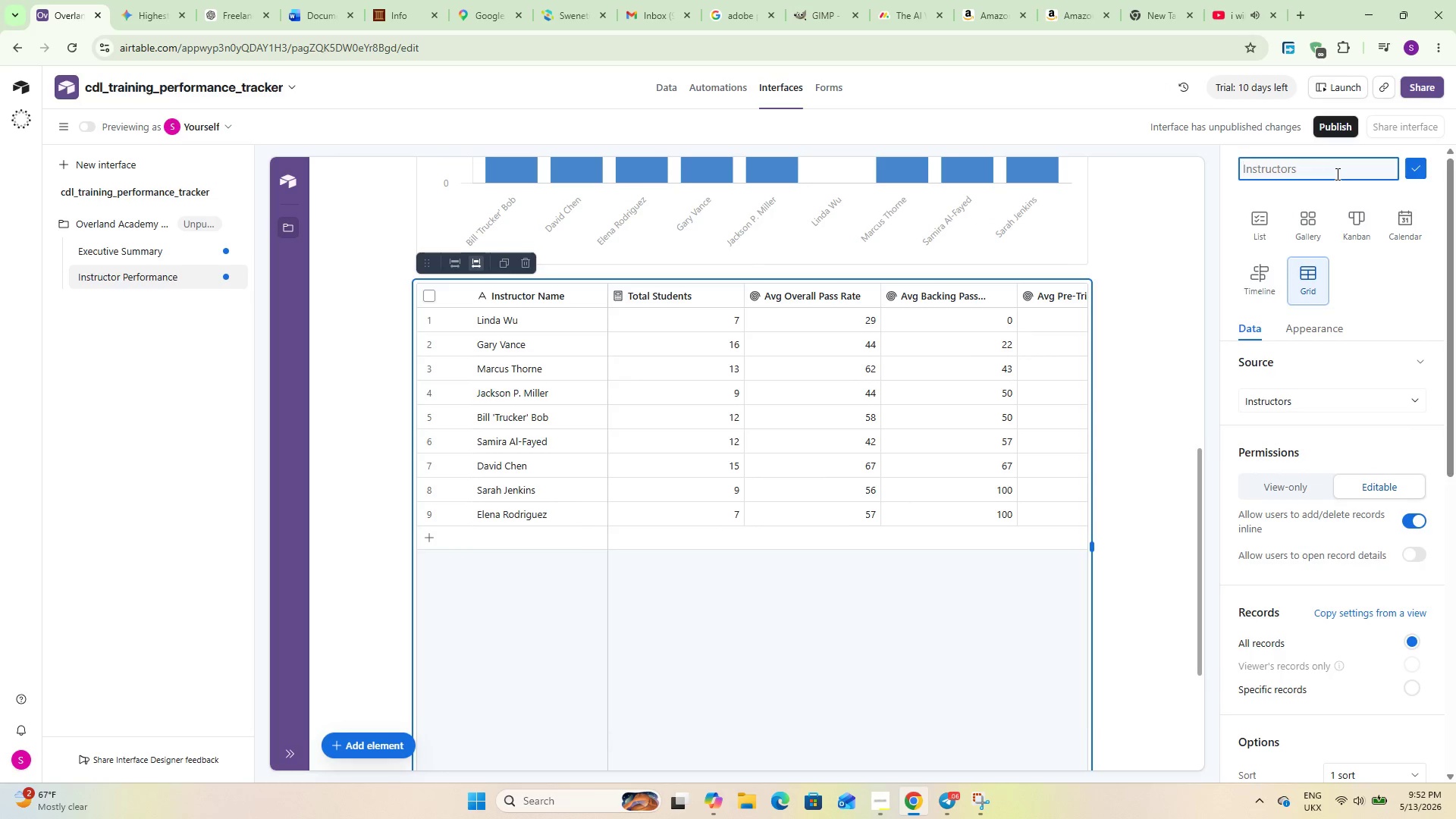 
wait(5.7)
 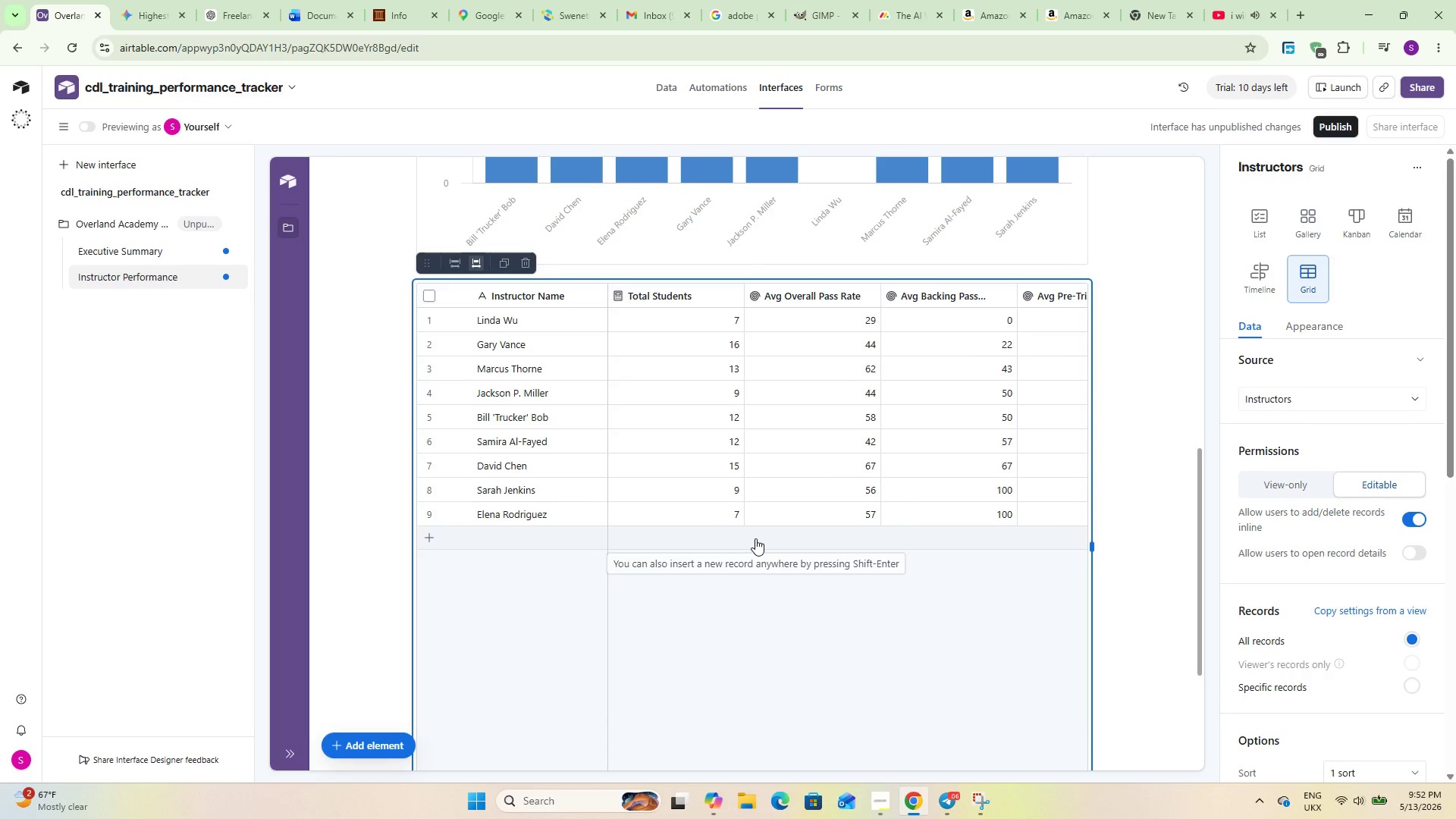 
type(Active Bottleneck Alerts)
 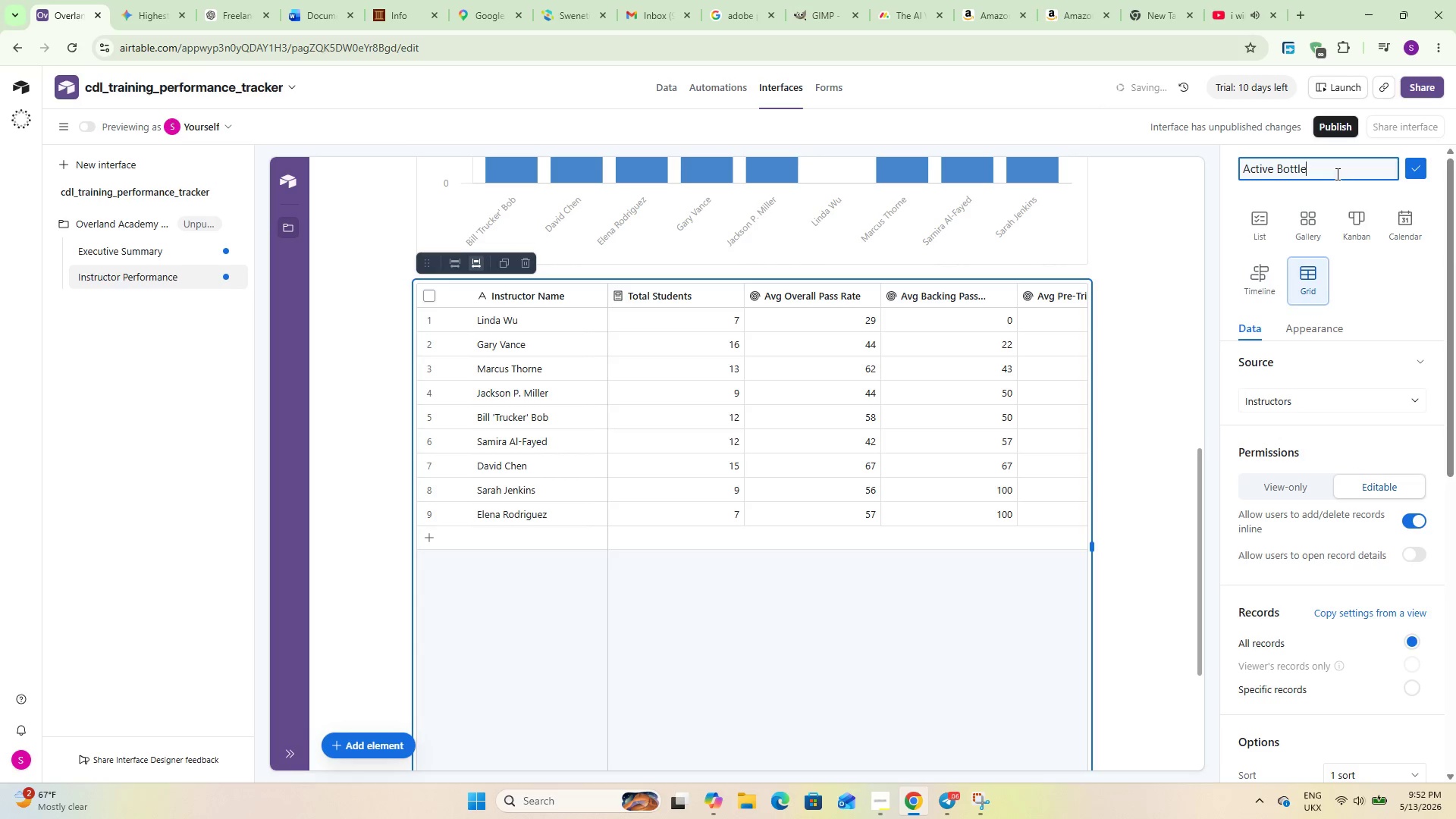 
wait(240.19)
 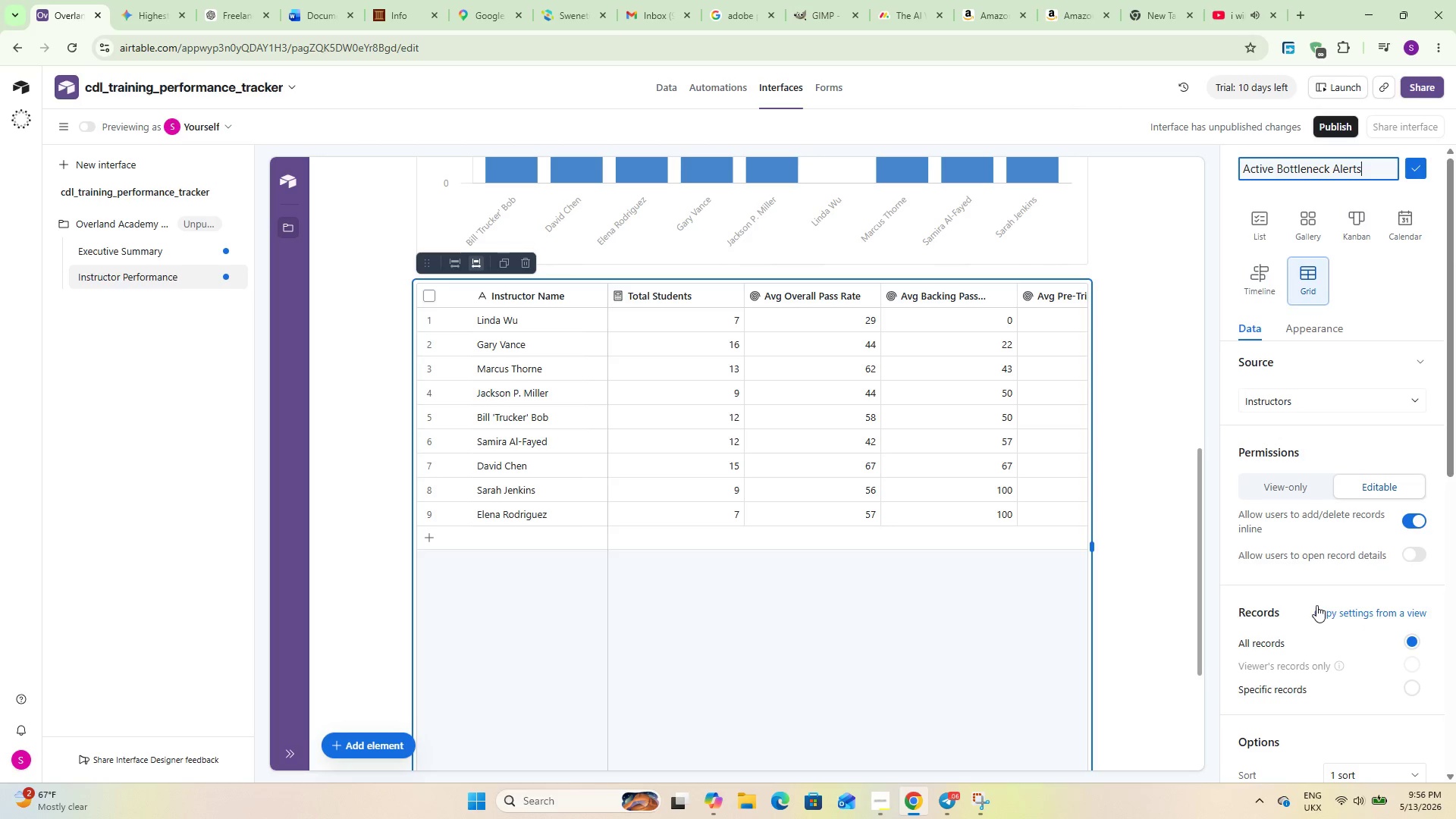 
scroll: coordinate [851, 535], scroll_direction: up, amount: 7.0
 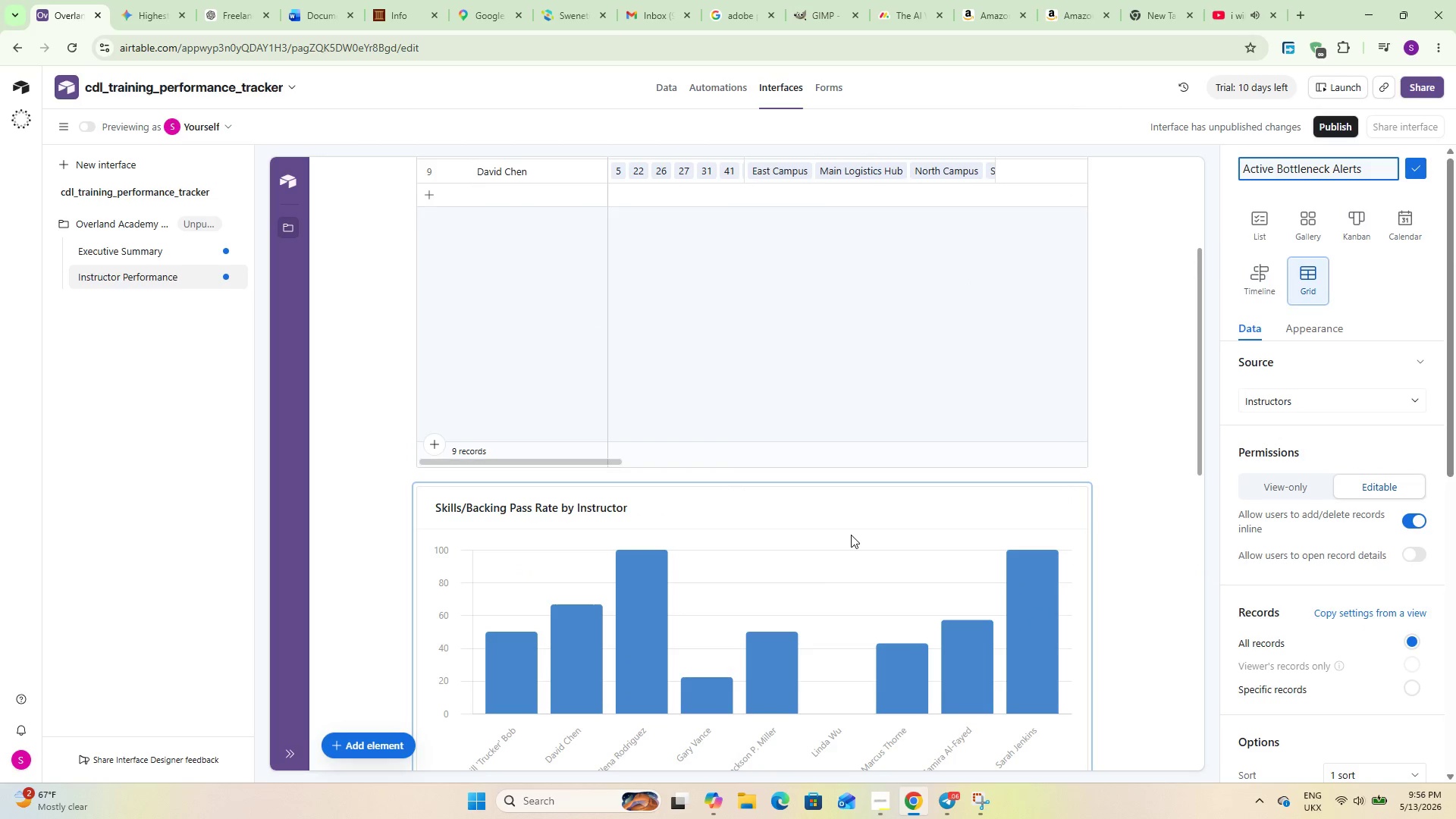 
scroll: coordinate [764, 558], scroll_direction: down, amount: 10.0
 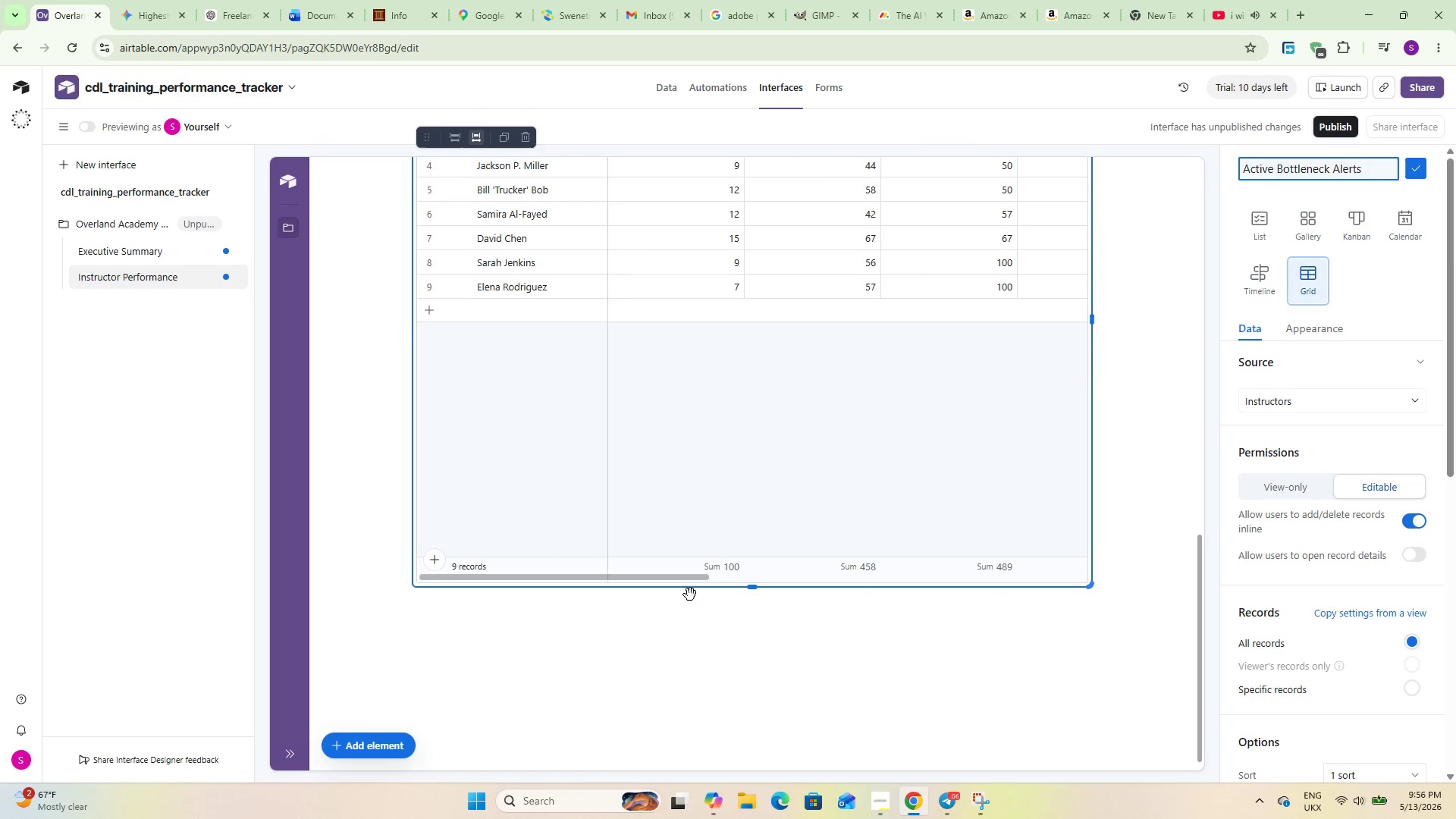 
left_click([677, 643])
 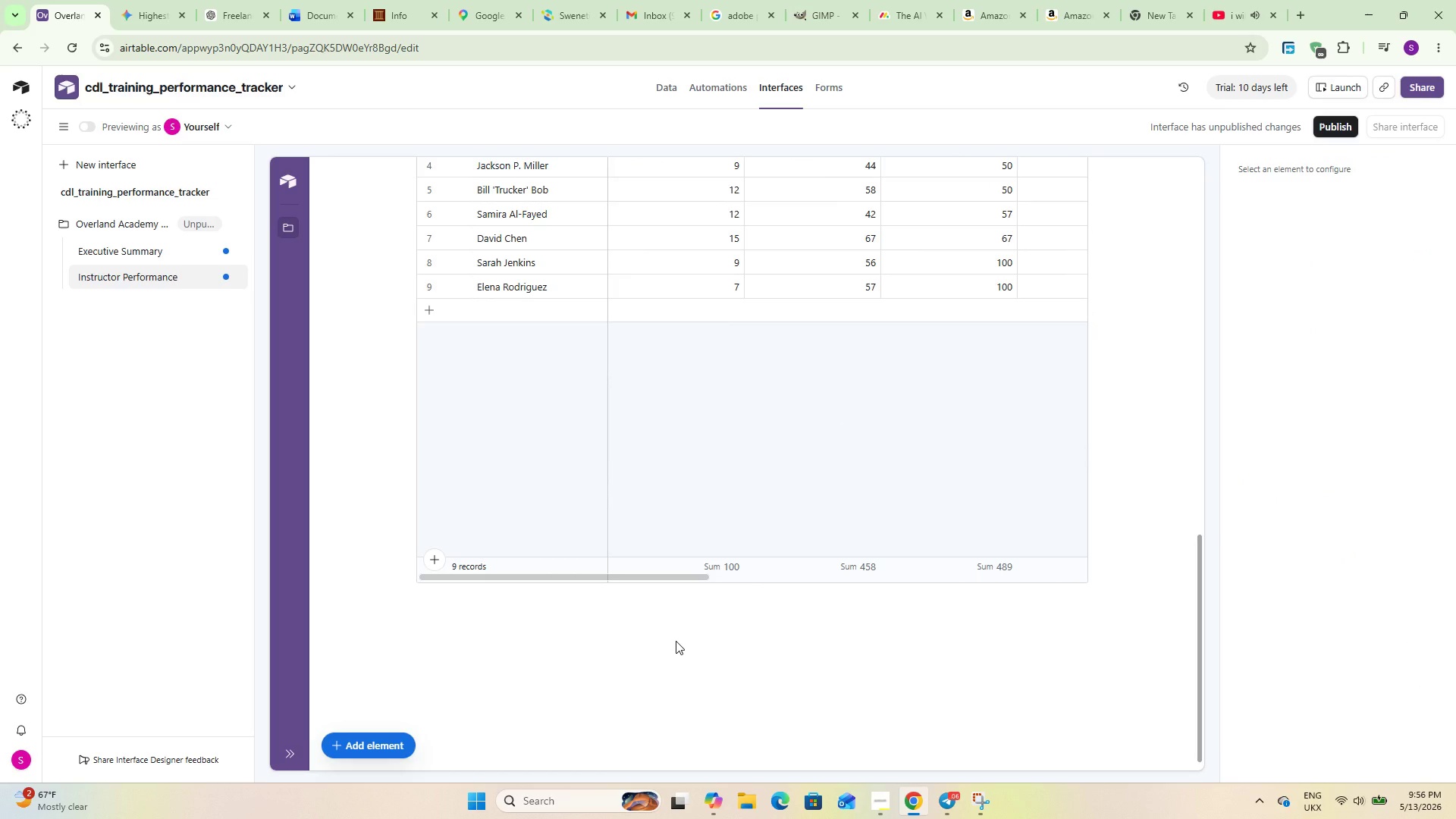 
scroll: coordinate [688, 607], scroll_direction: up, amount: 2.0
 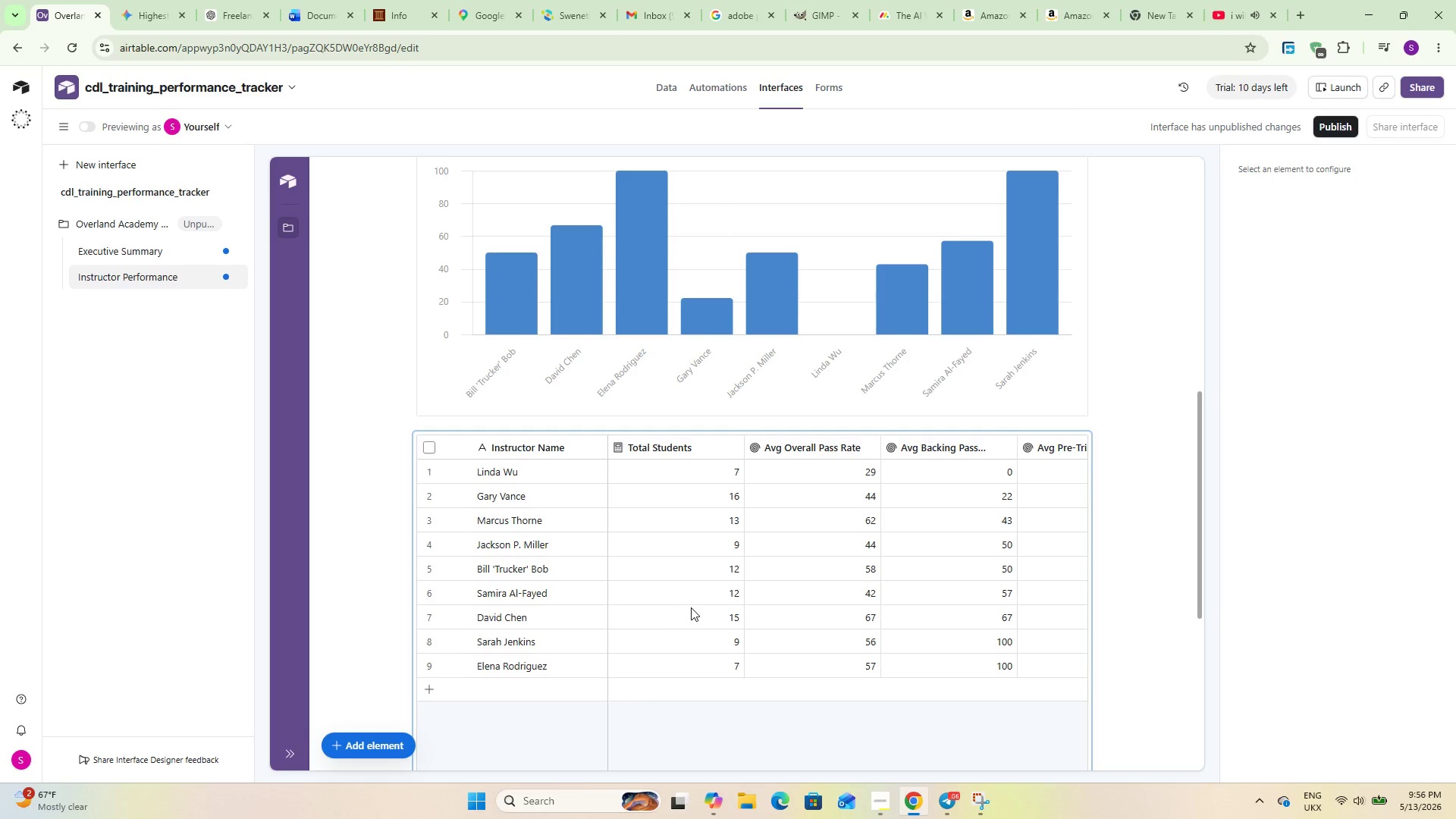 
hold_key(key=ShiftLeft, duration=1.28)
 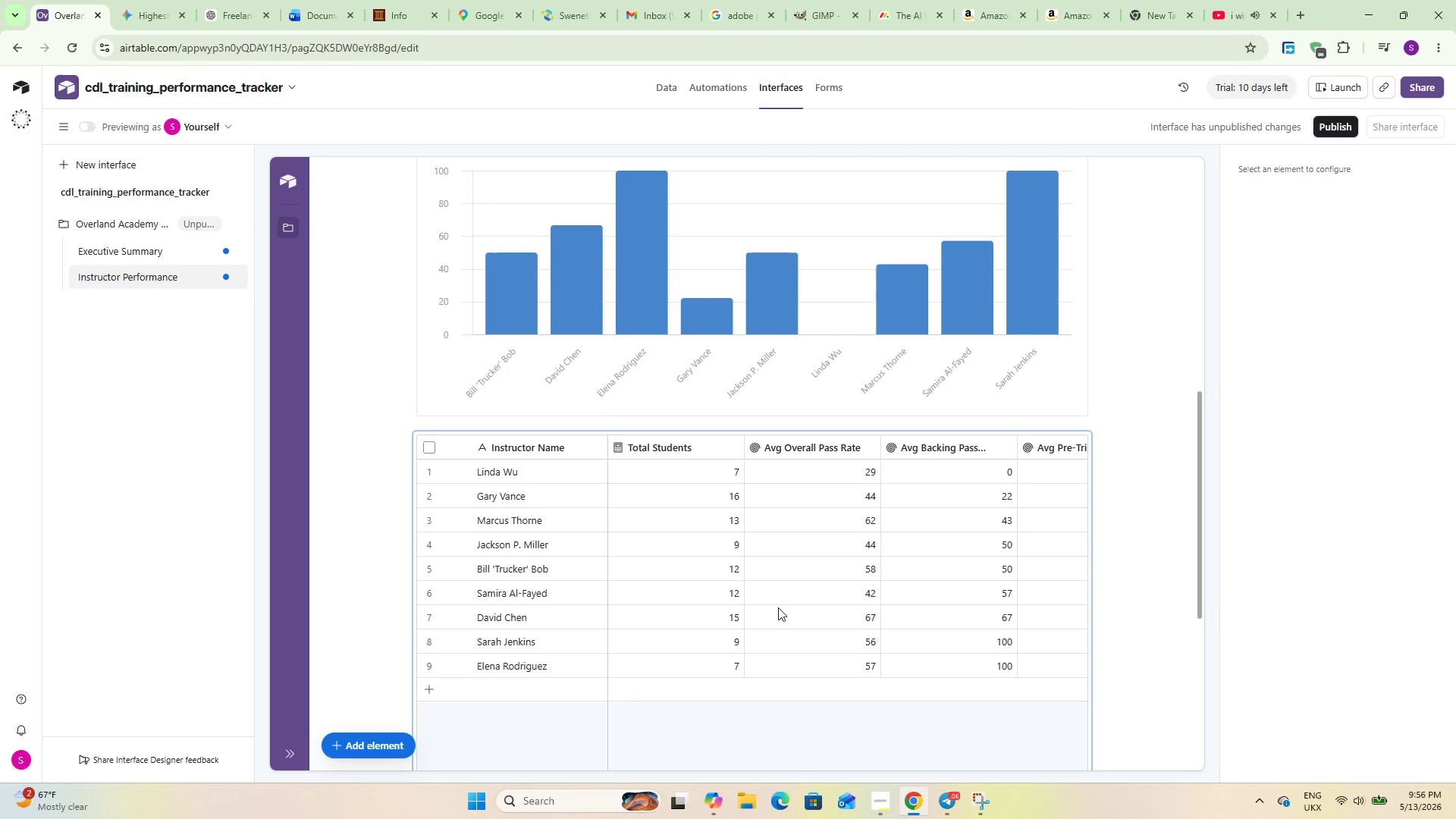 
left_click([922, 607])
 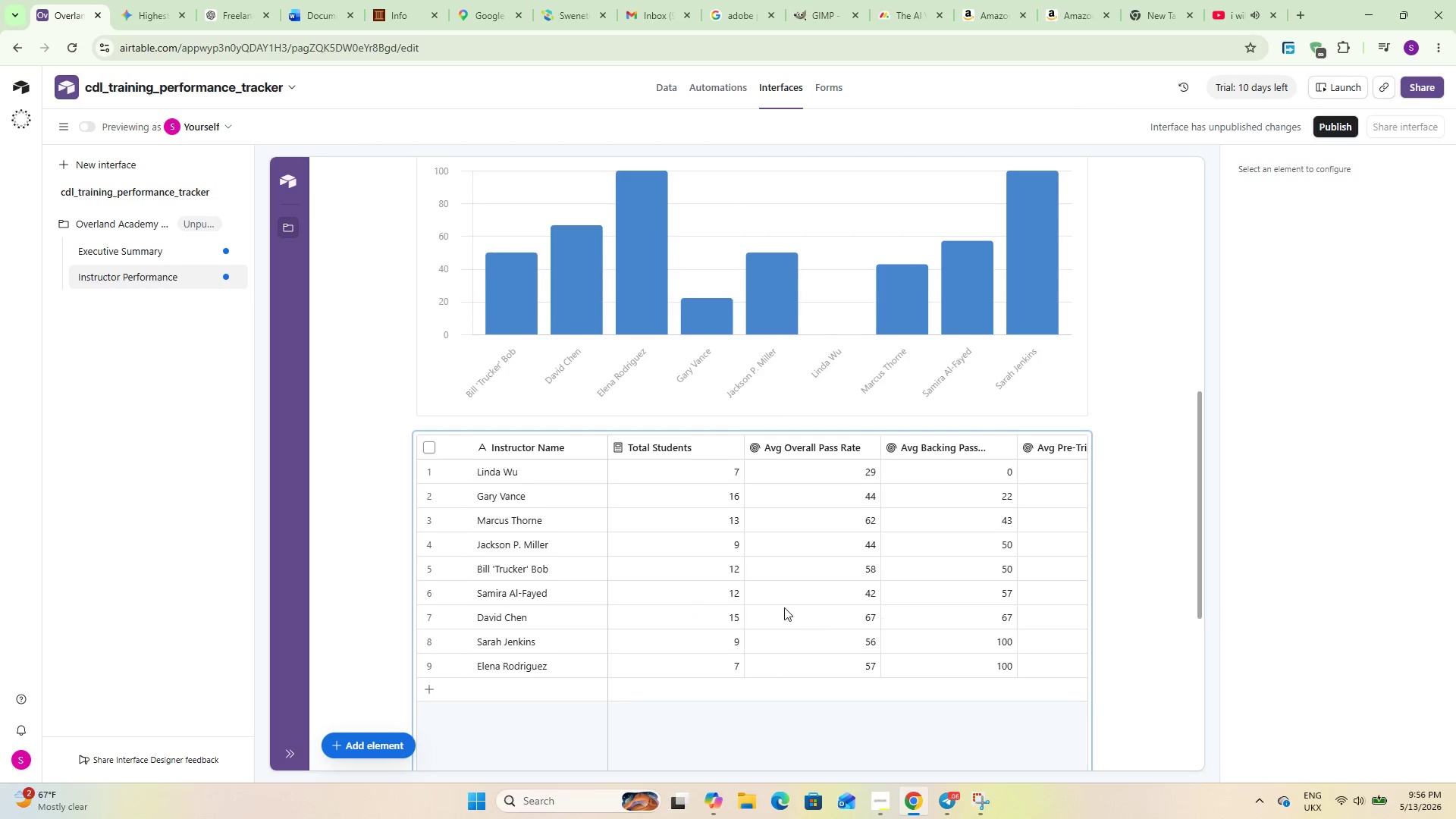 
scroll: coordinate [877, 622], scroll_direction: up, amount: 1.0
 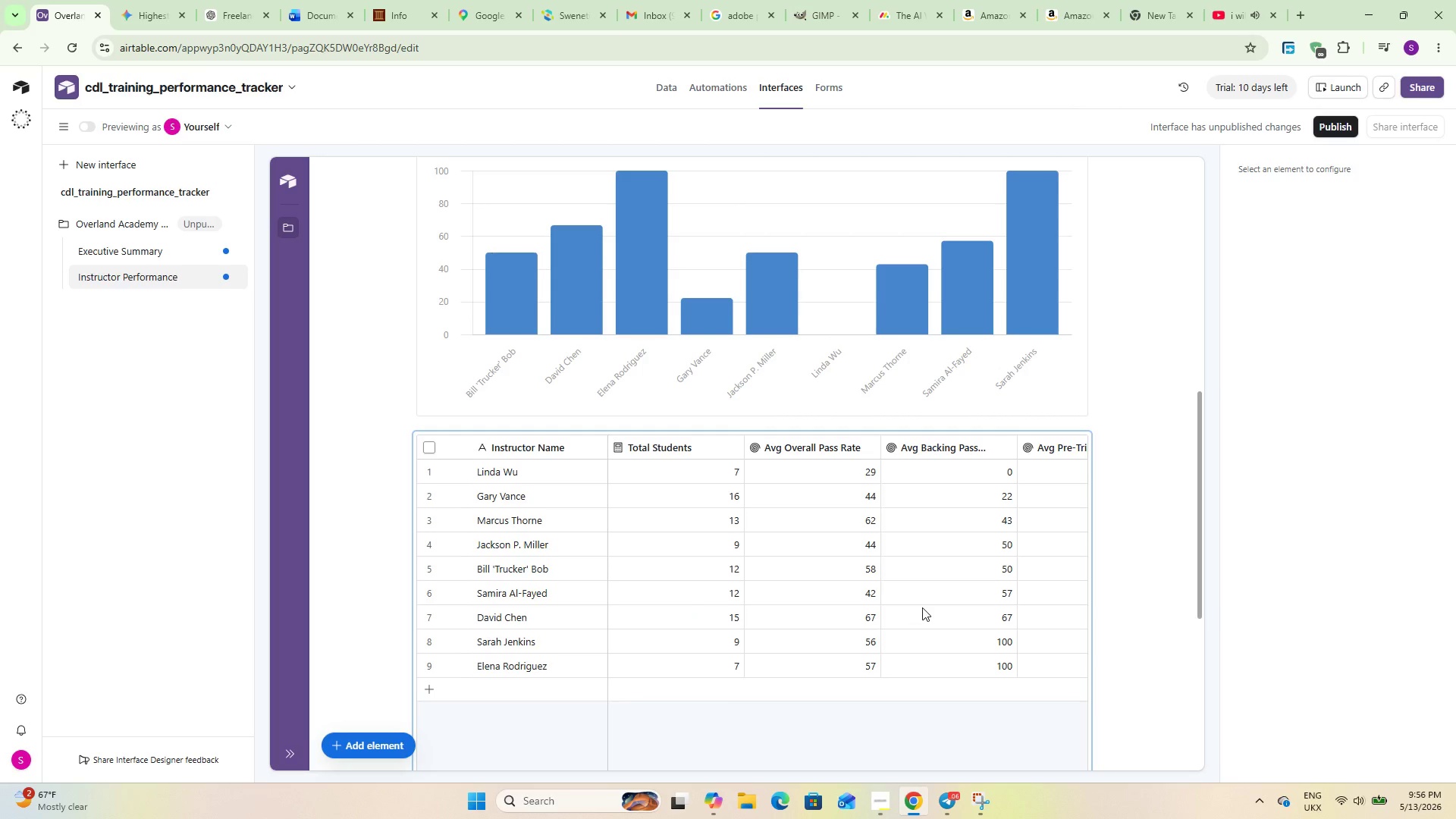 
hold_key(key=ShiftLeft, duration=3.25)
scroll: coordinate [776, 608], scroll_direction: up, amount: 2.0
 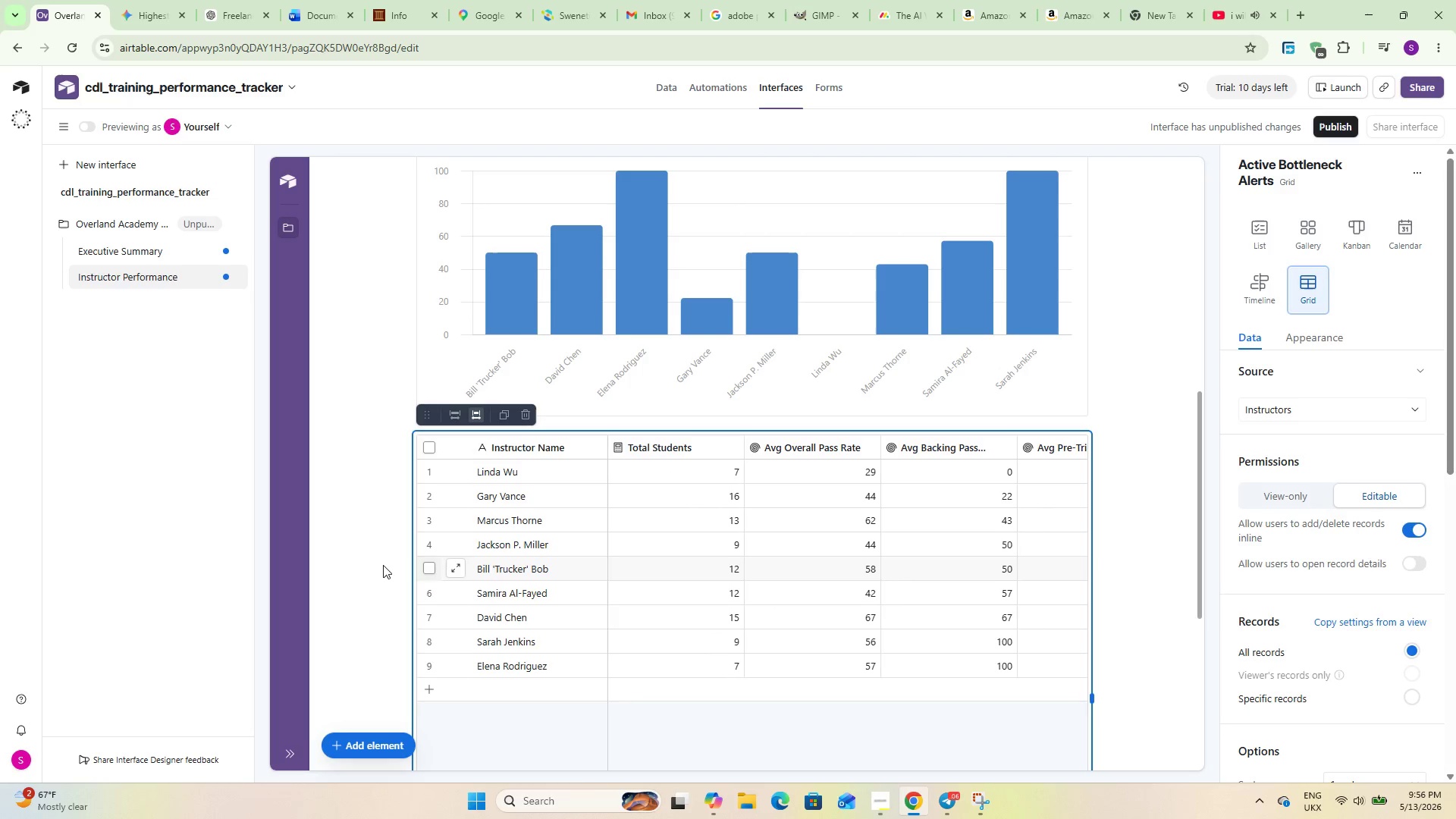 
left_click([347, 563])
 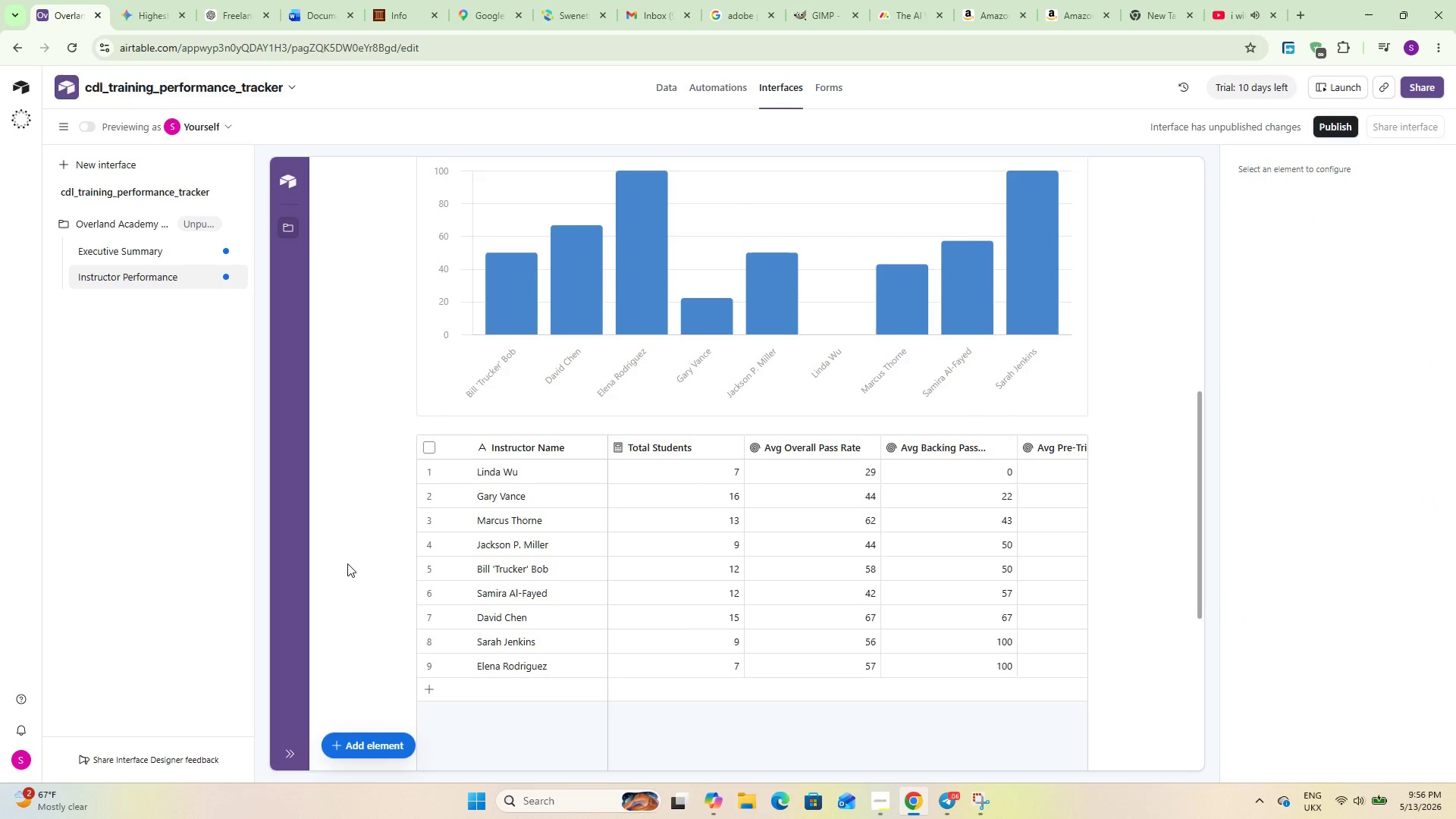 
scroll: coordinate [347, 563], scroll_direction: down, amount: 4.0
 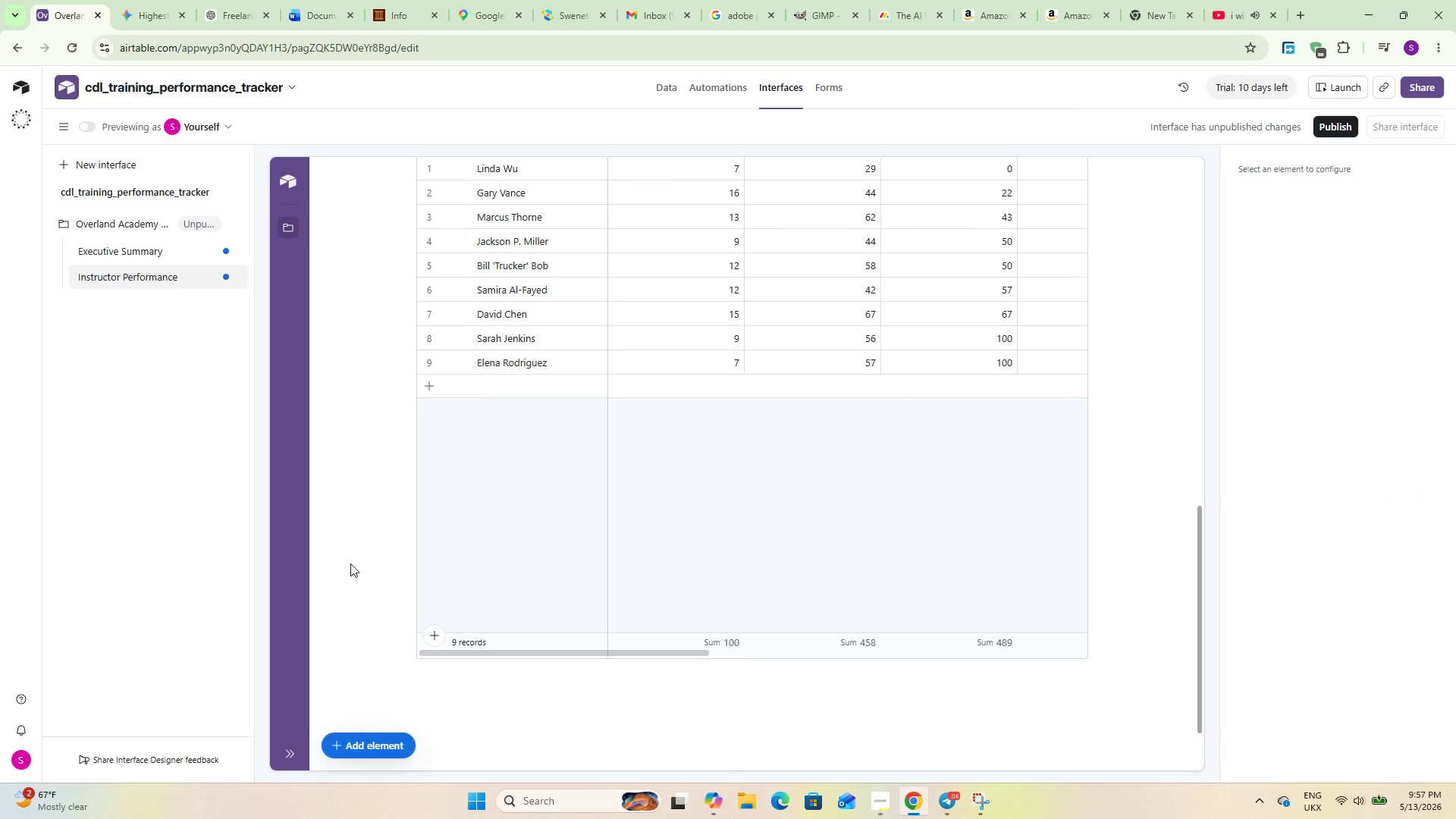 
scroll: coordinate [784, 620], scroll_direction: up, amount: 5.0
 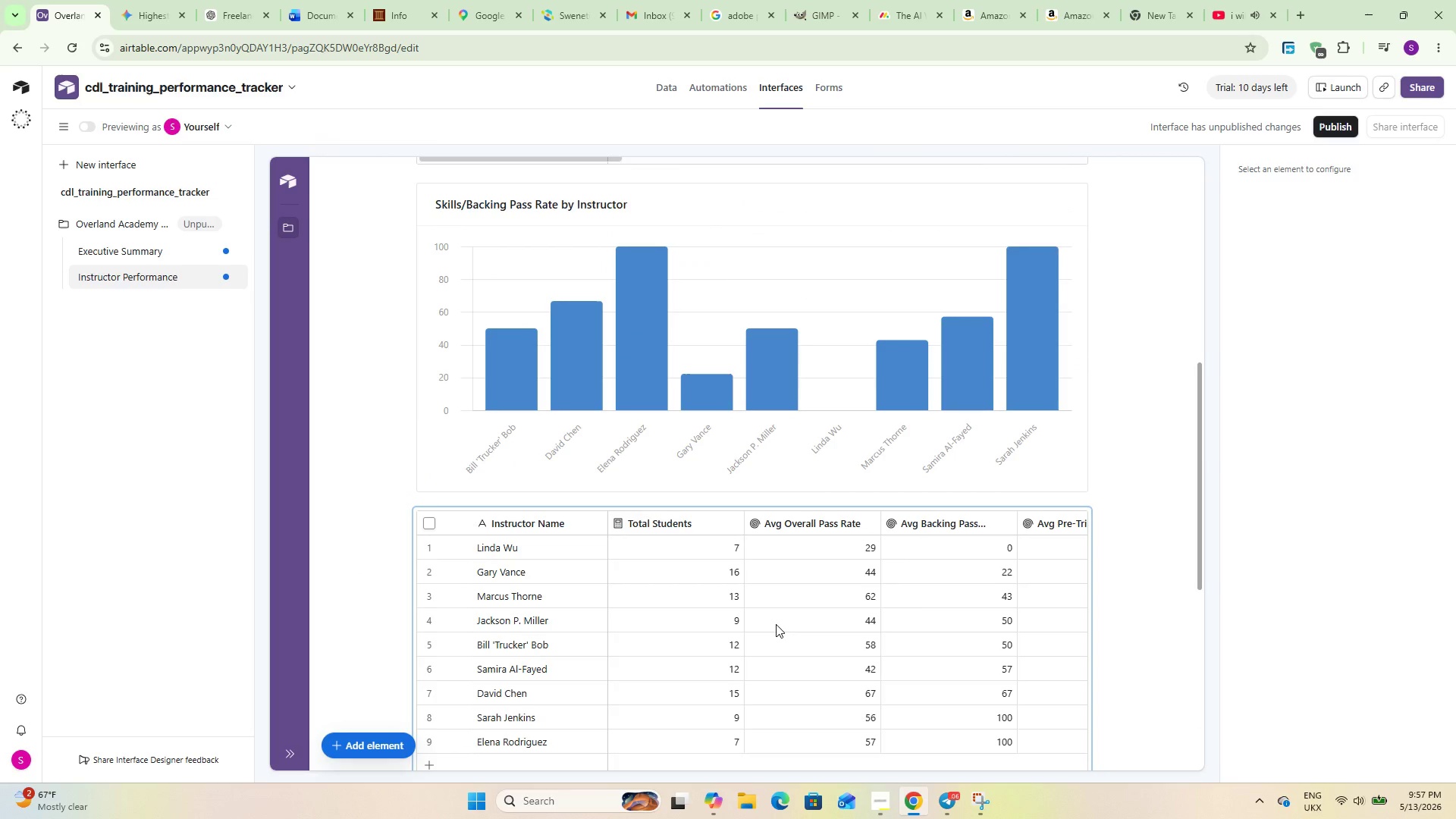 
left_click([776, 624])
 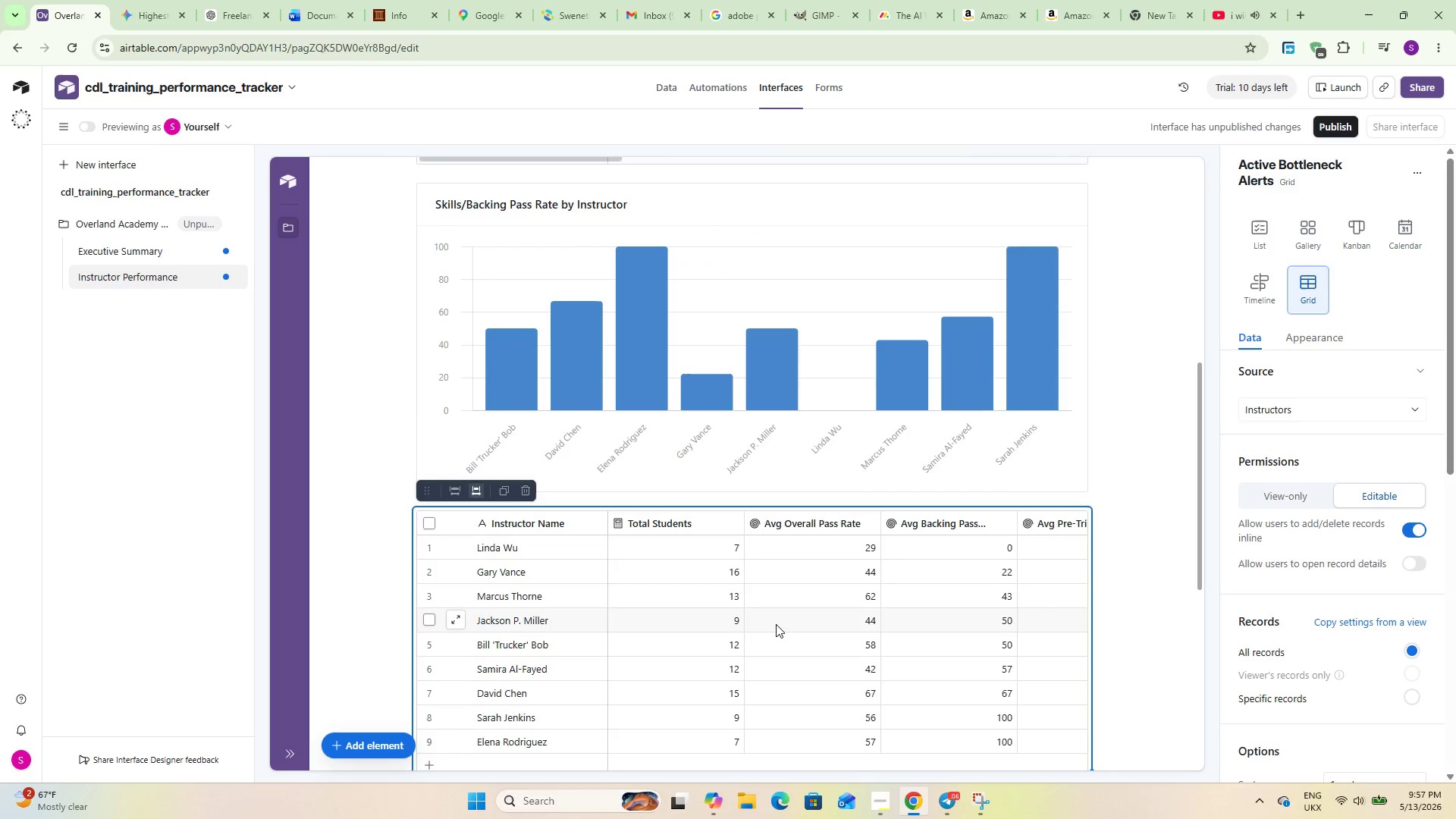 
hold_key(key=ShiftLeft, duration=3.27)
scroll: coordinate [1261, 614], scroll_direction: down, amount: 11.0
 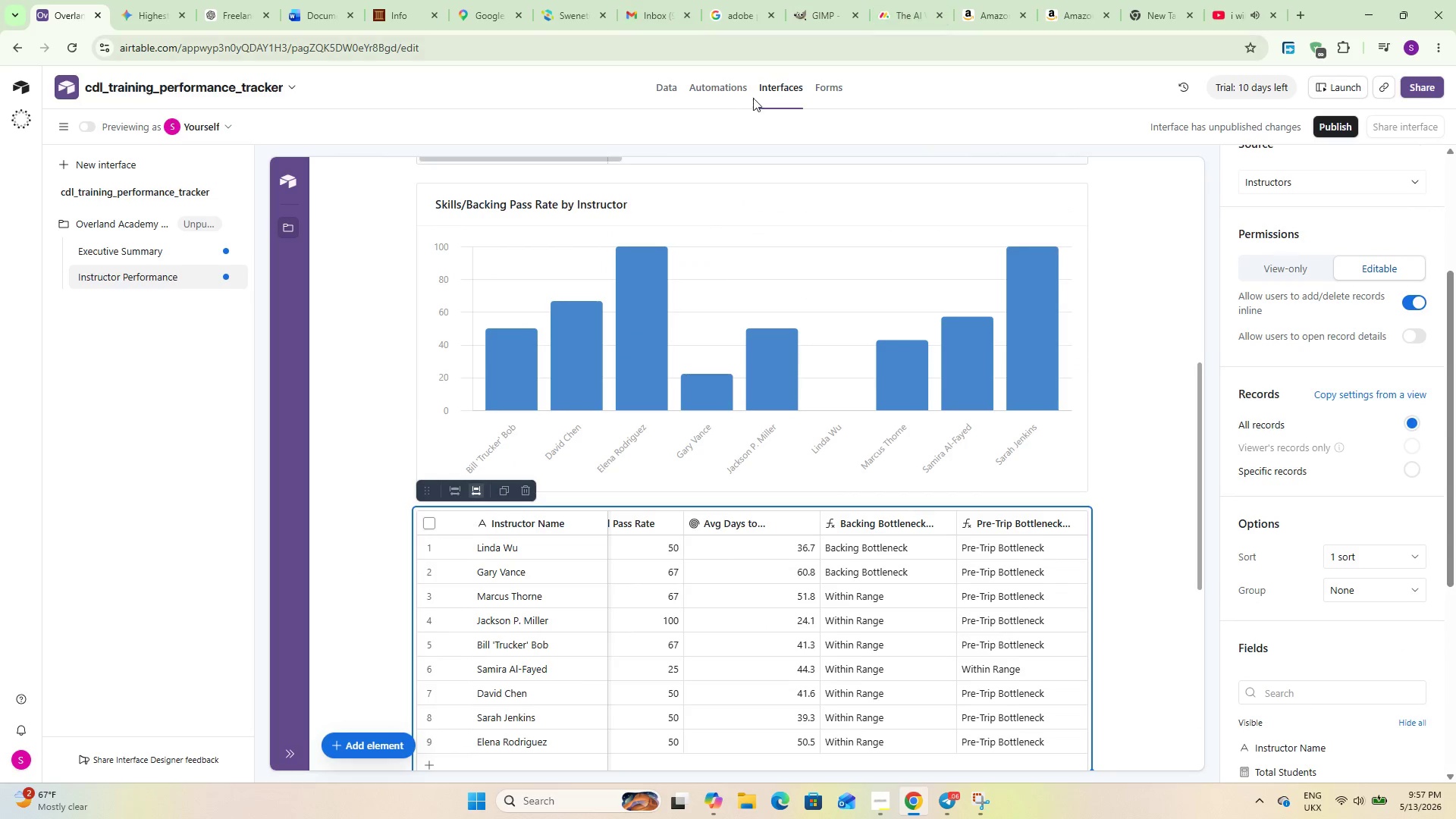 
left_click([665, 93])
 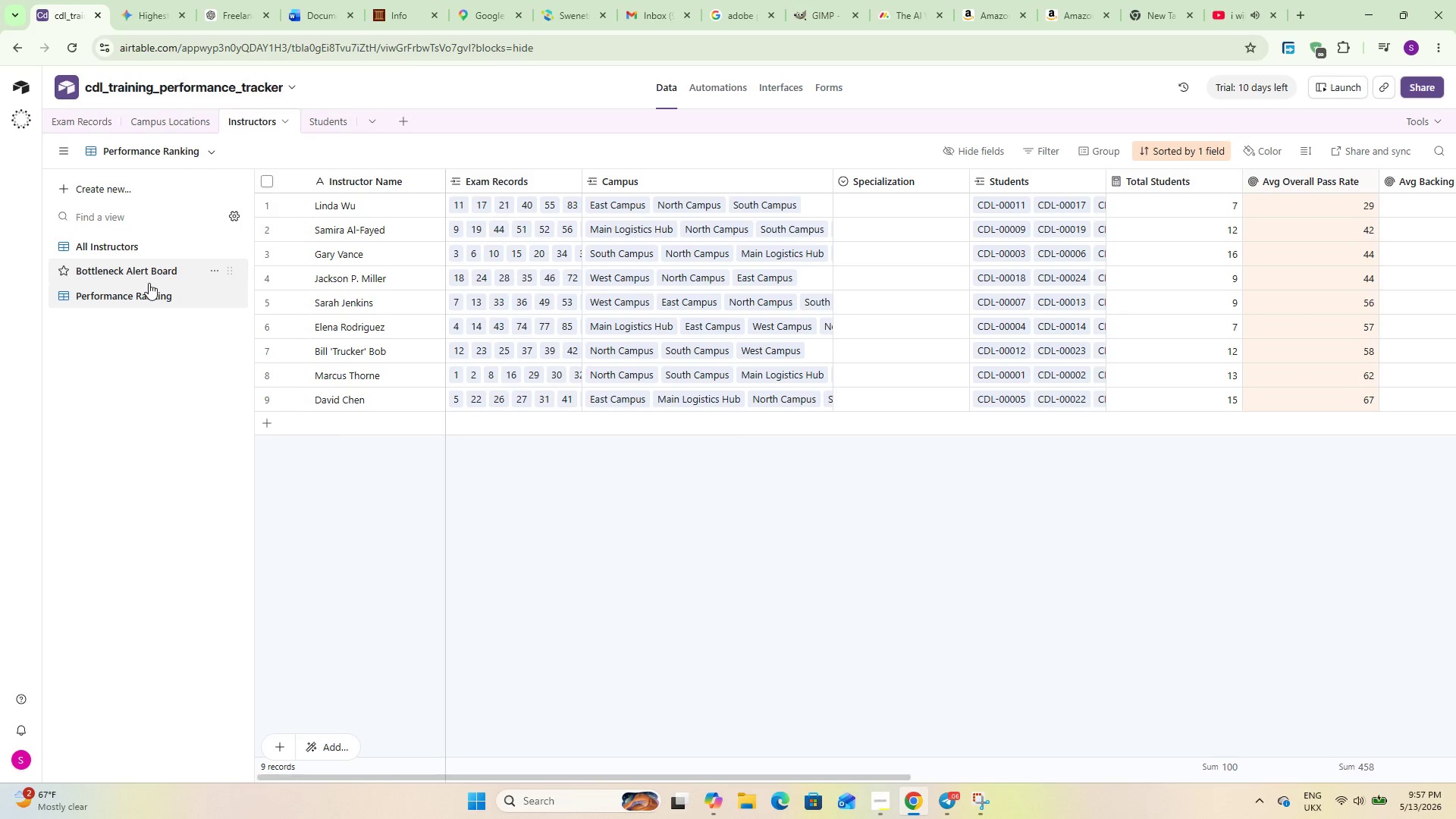 
left_click([133, 276])
 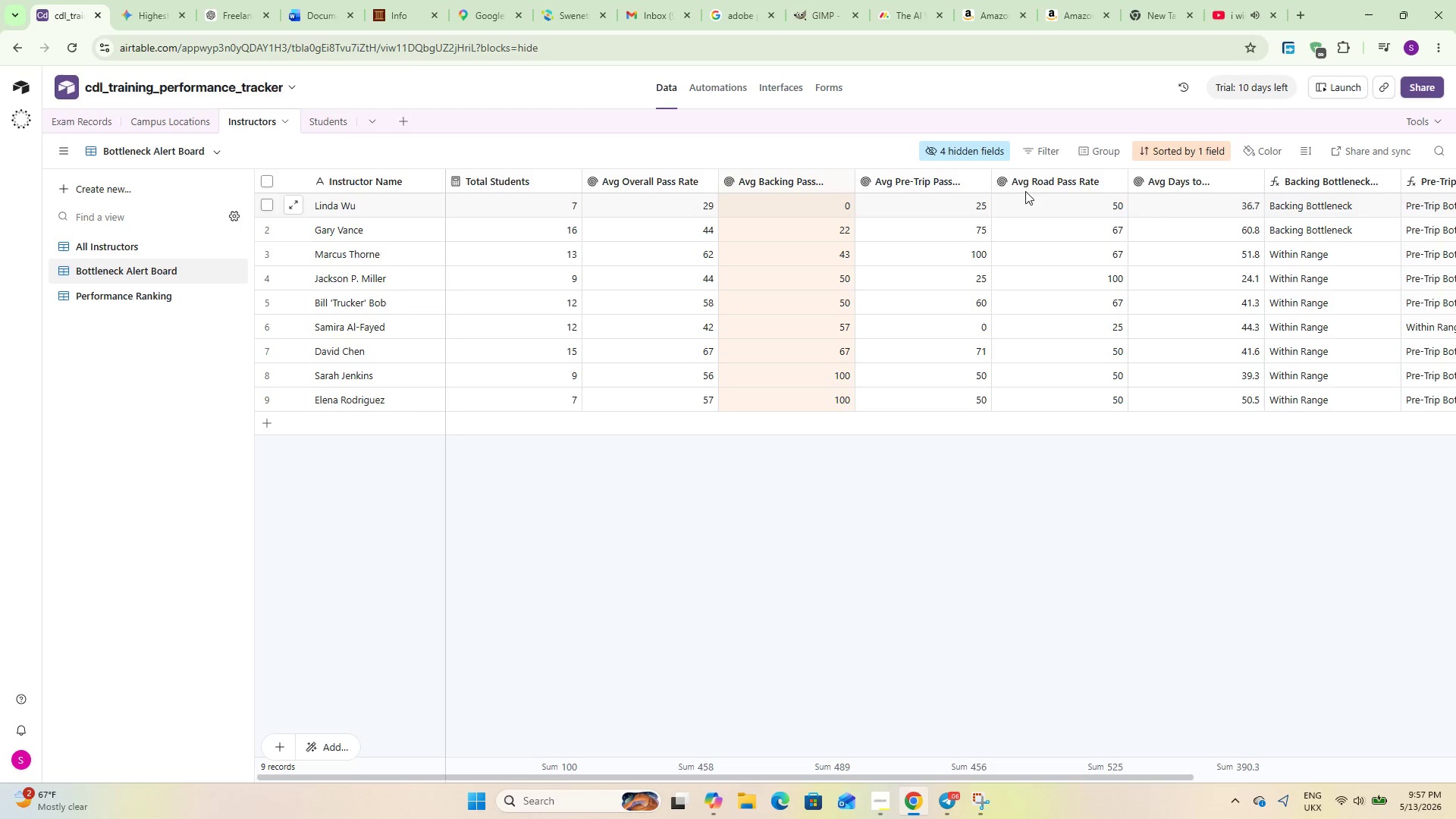 
left_click([1049, 152])
 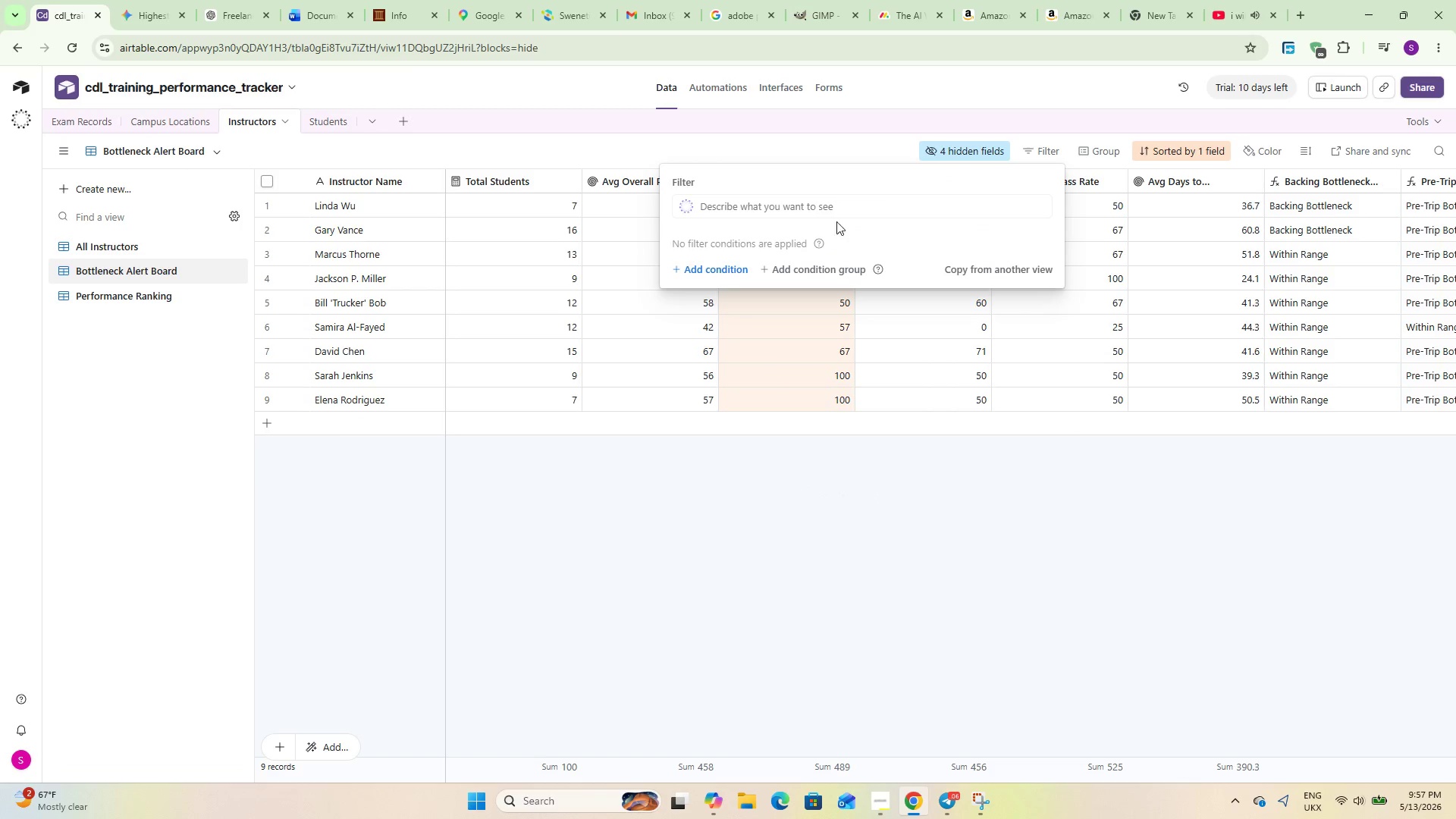 
mouse_move([702, 272])
 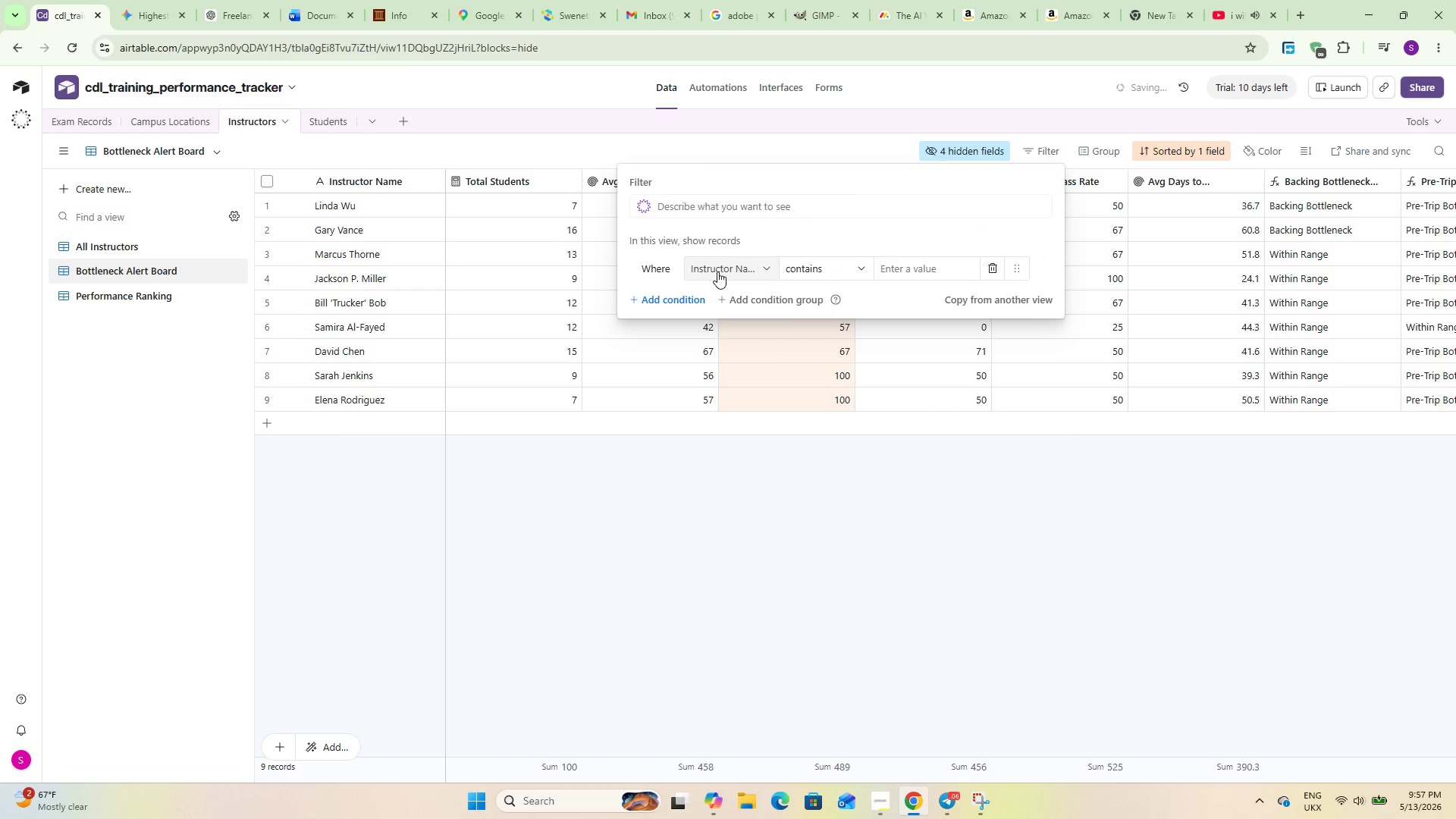 
left_click([718, 271])
 